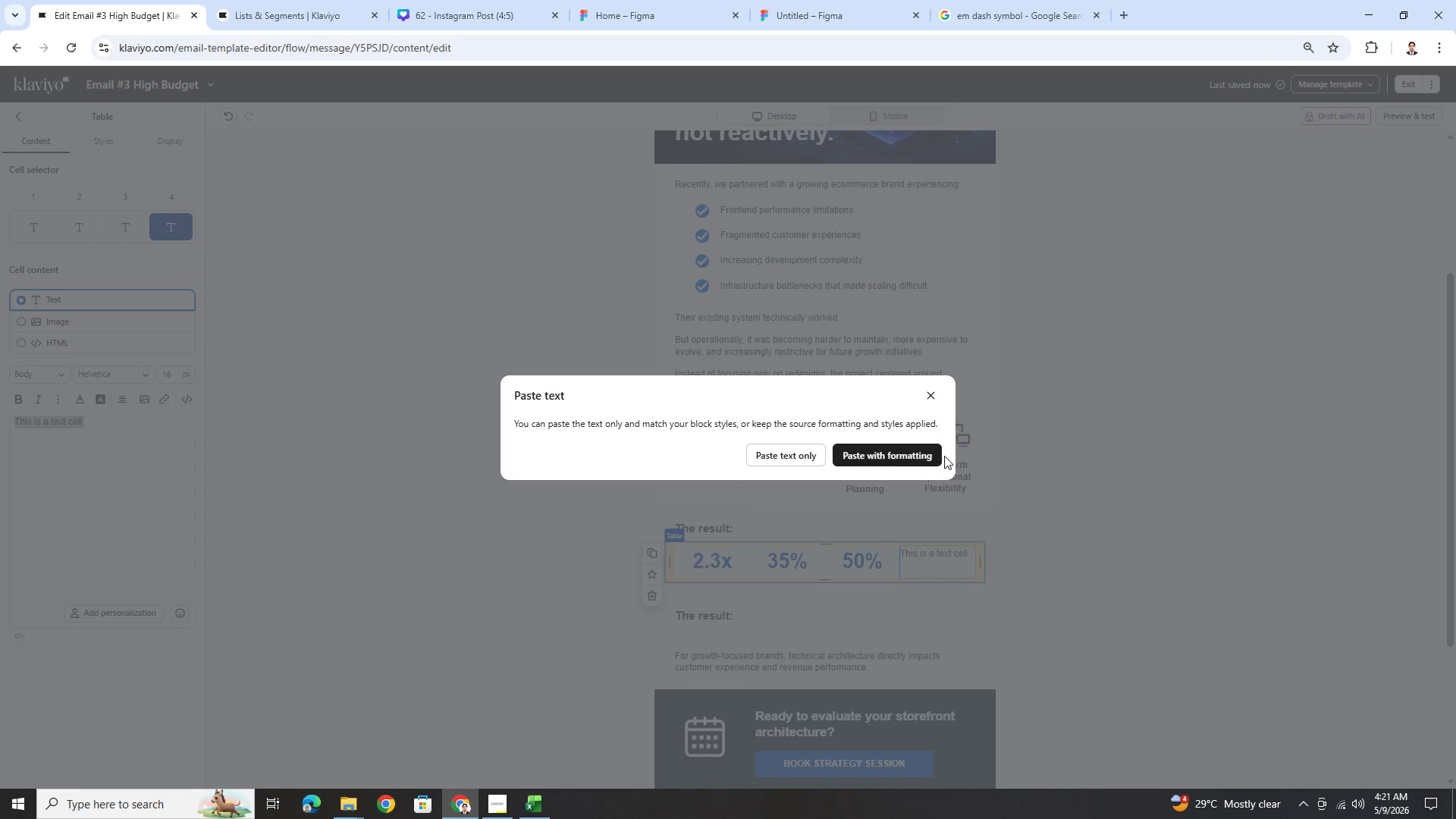 
double_click([890, 452])
 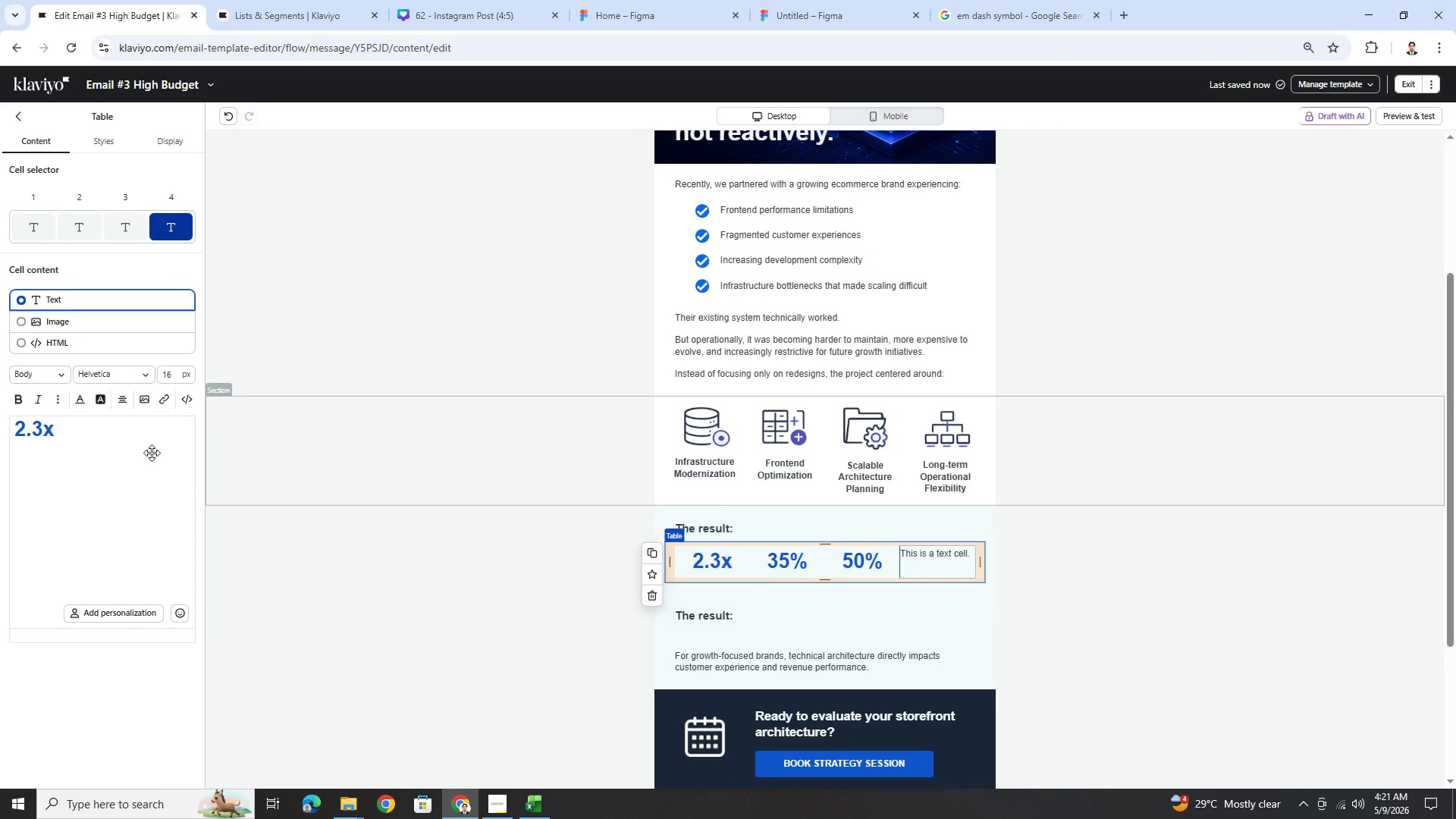 
hold_key(key=ControlLeft, duration=0.33)
left_click([103, 439])
 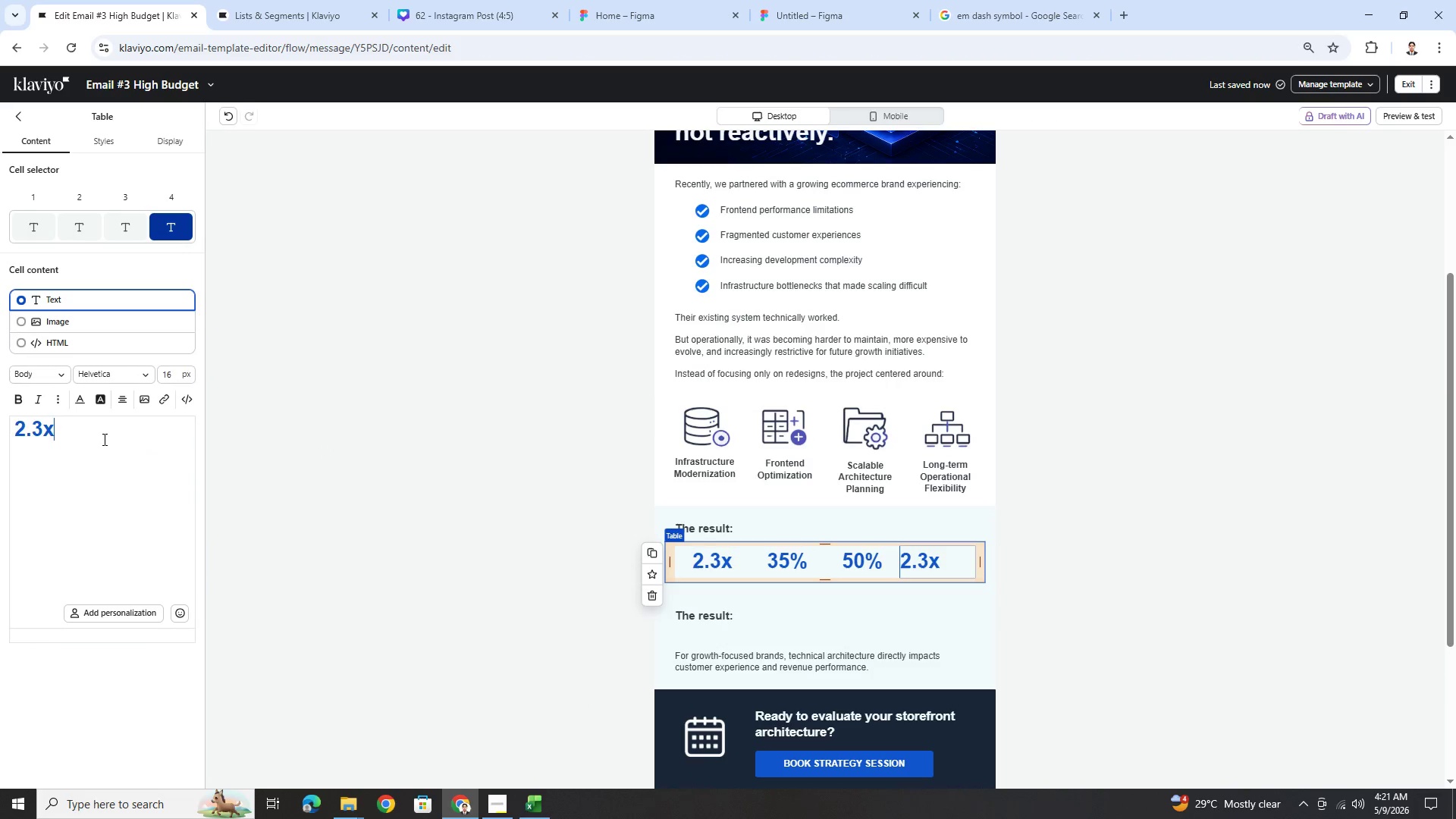 
double_click([103, 439])
 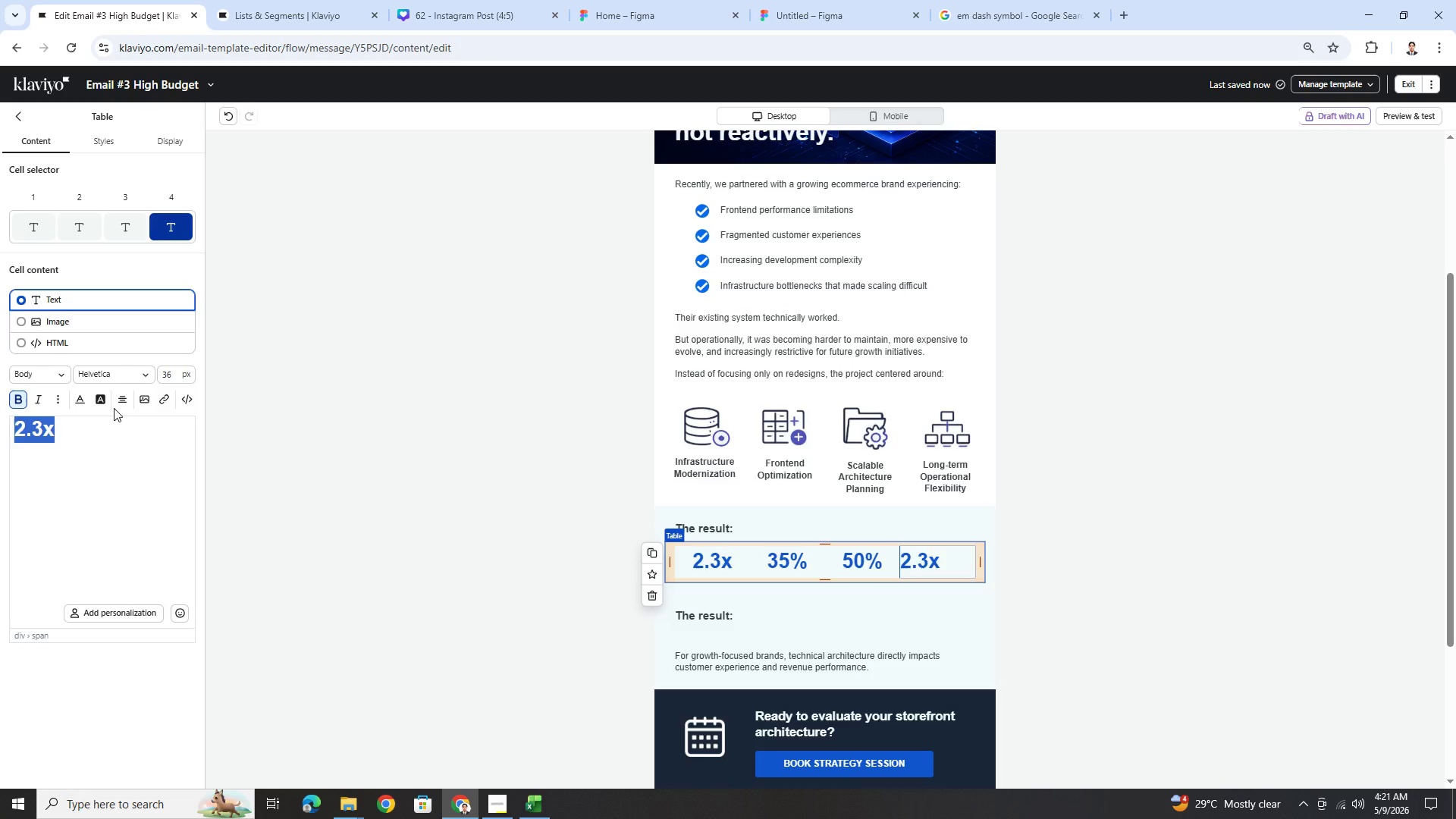 
left_click([120, 400])
 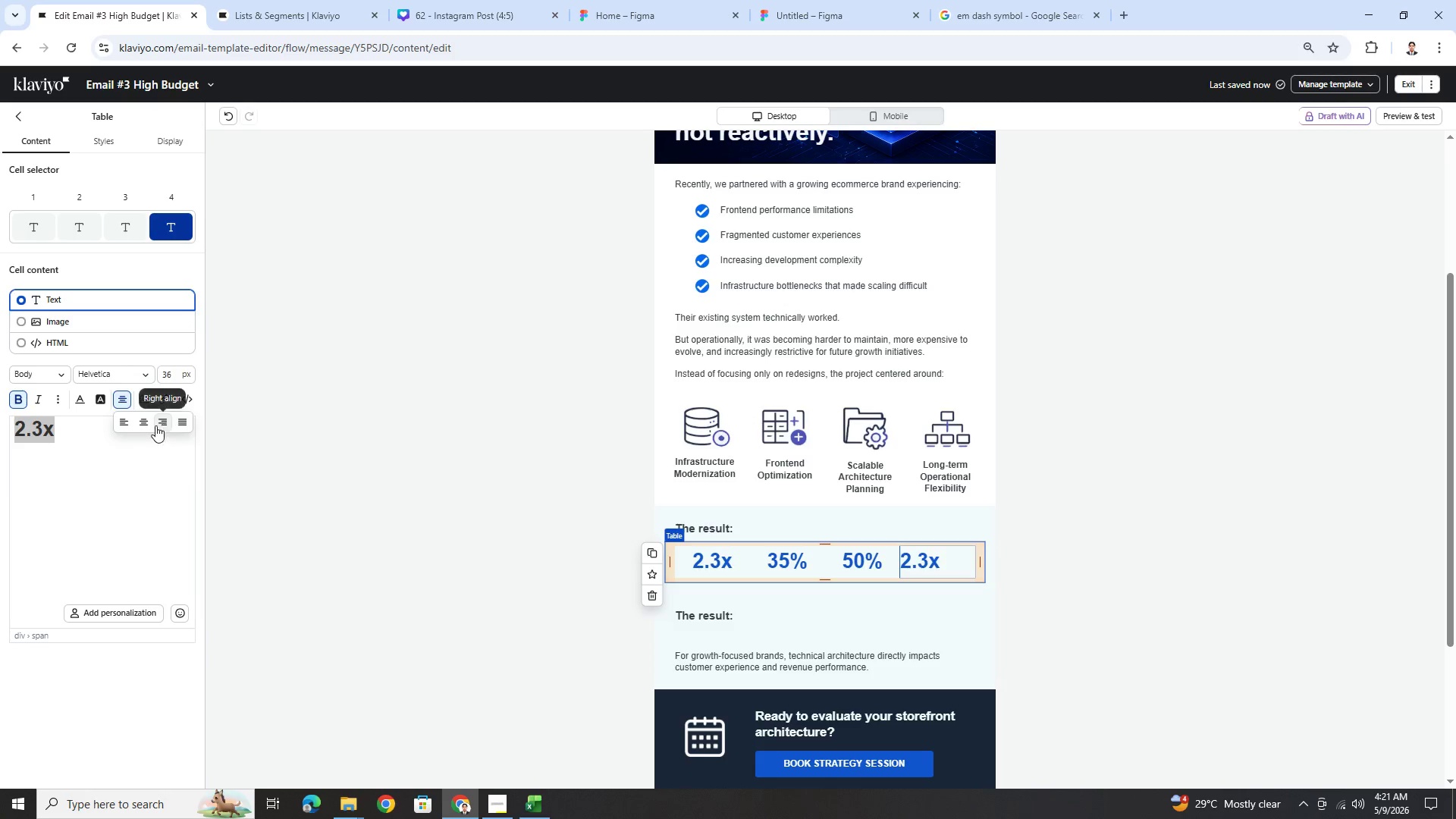 
left_click([143, 423])
 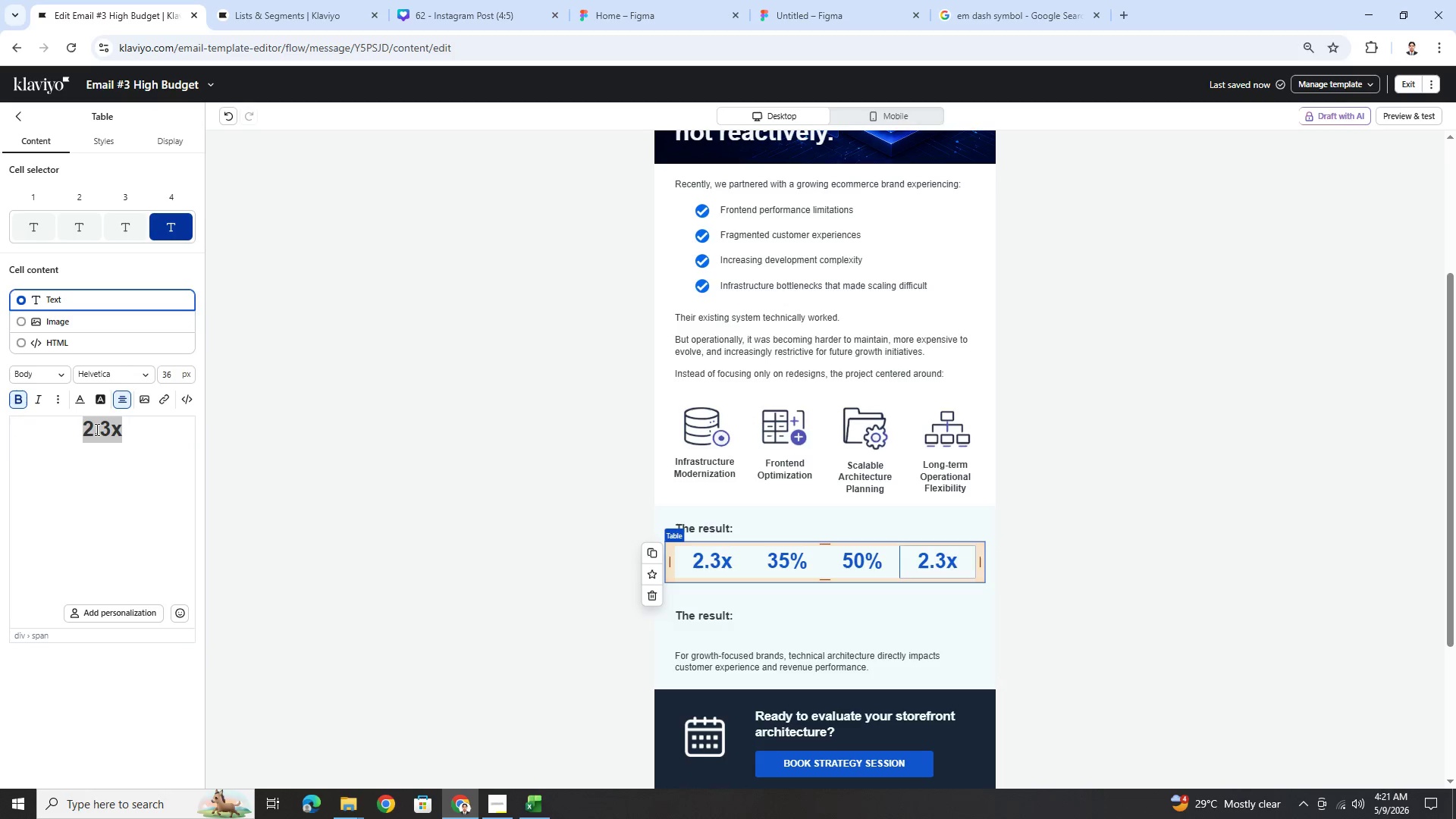 
left_click([108, 434])
 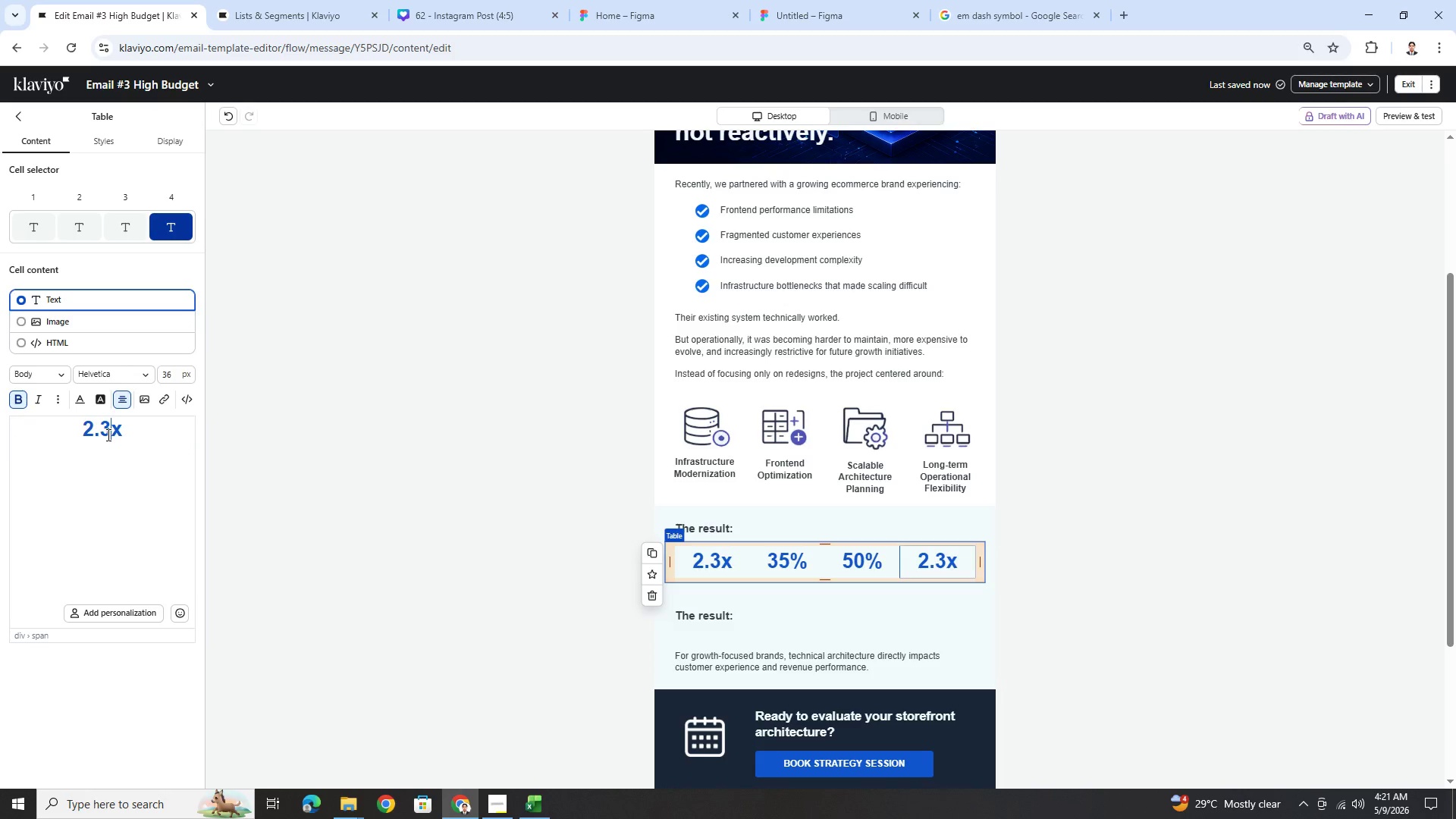 
double_click([107, 435])
 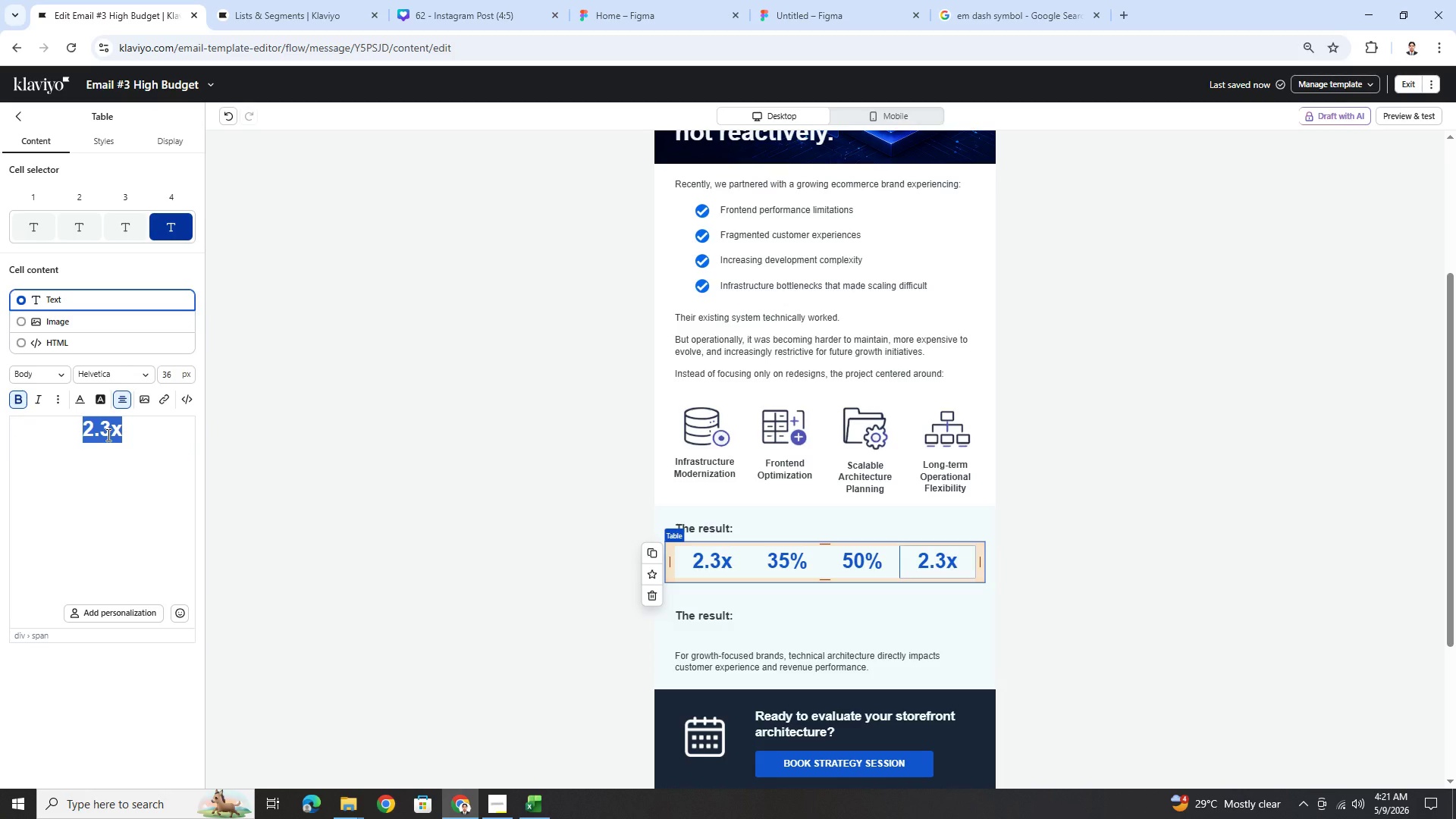 
type(99.9%)
 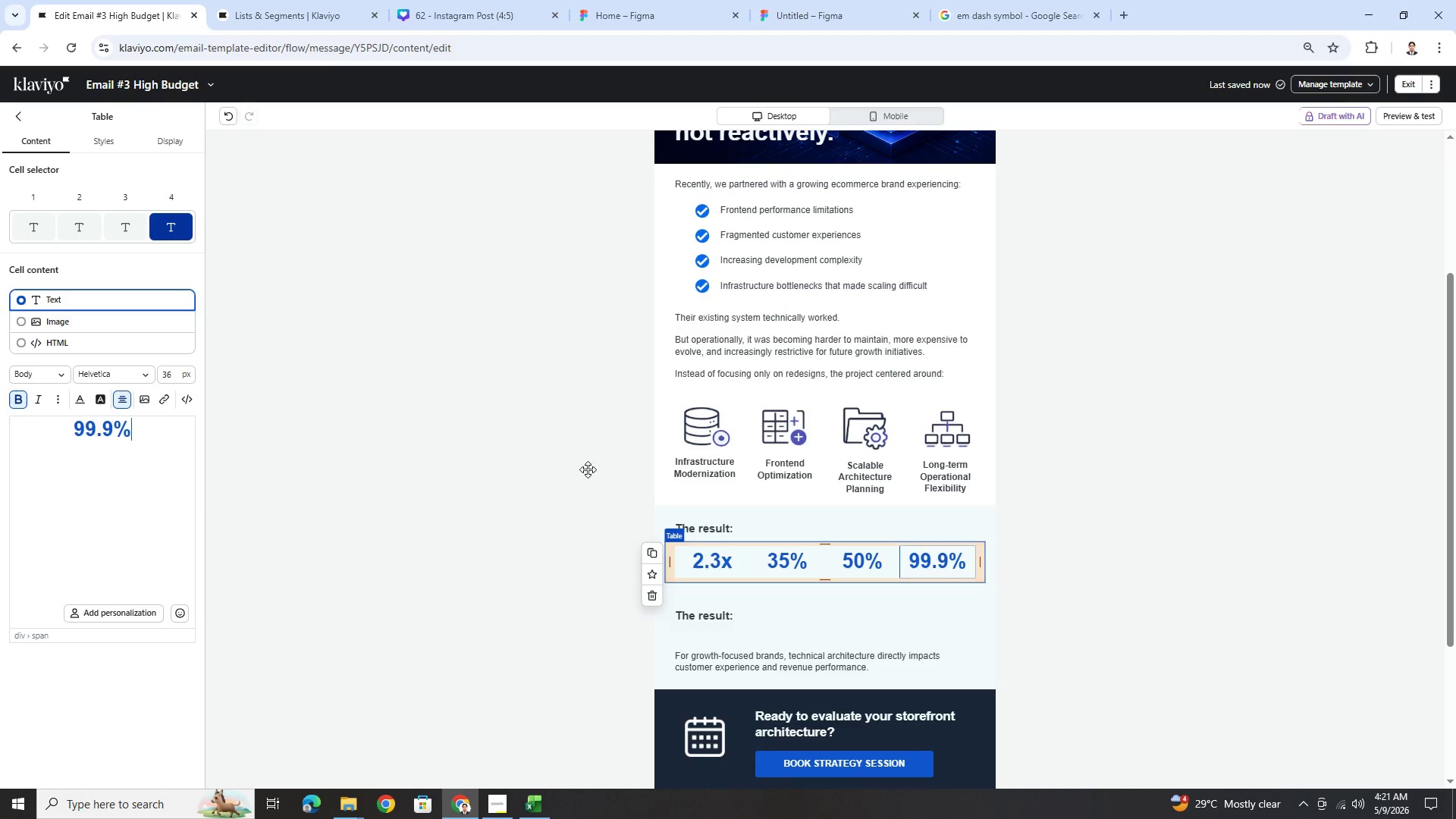 
left_click([1194, 590])
 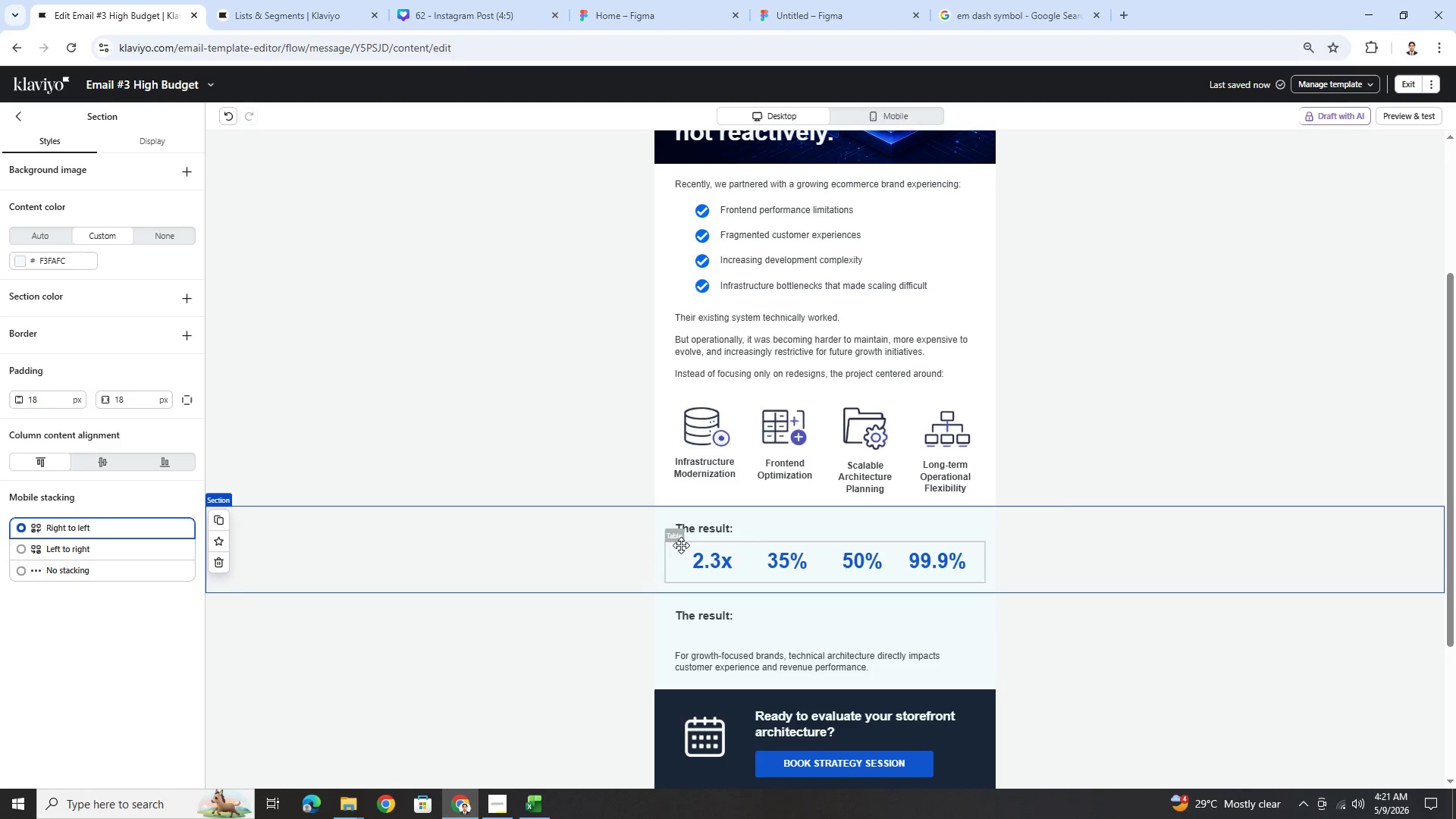 
left_click([683, 561])
 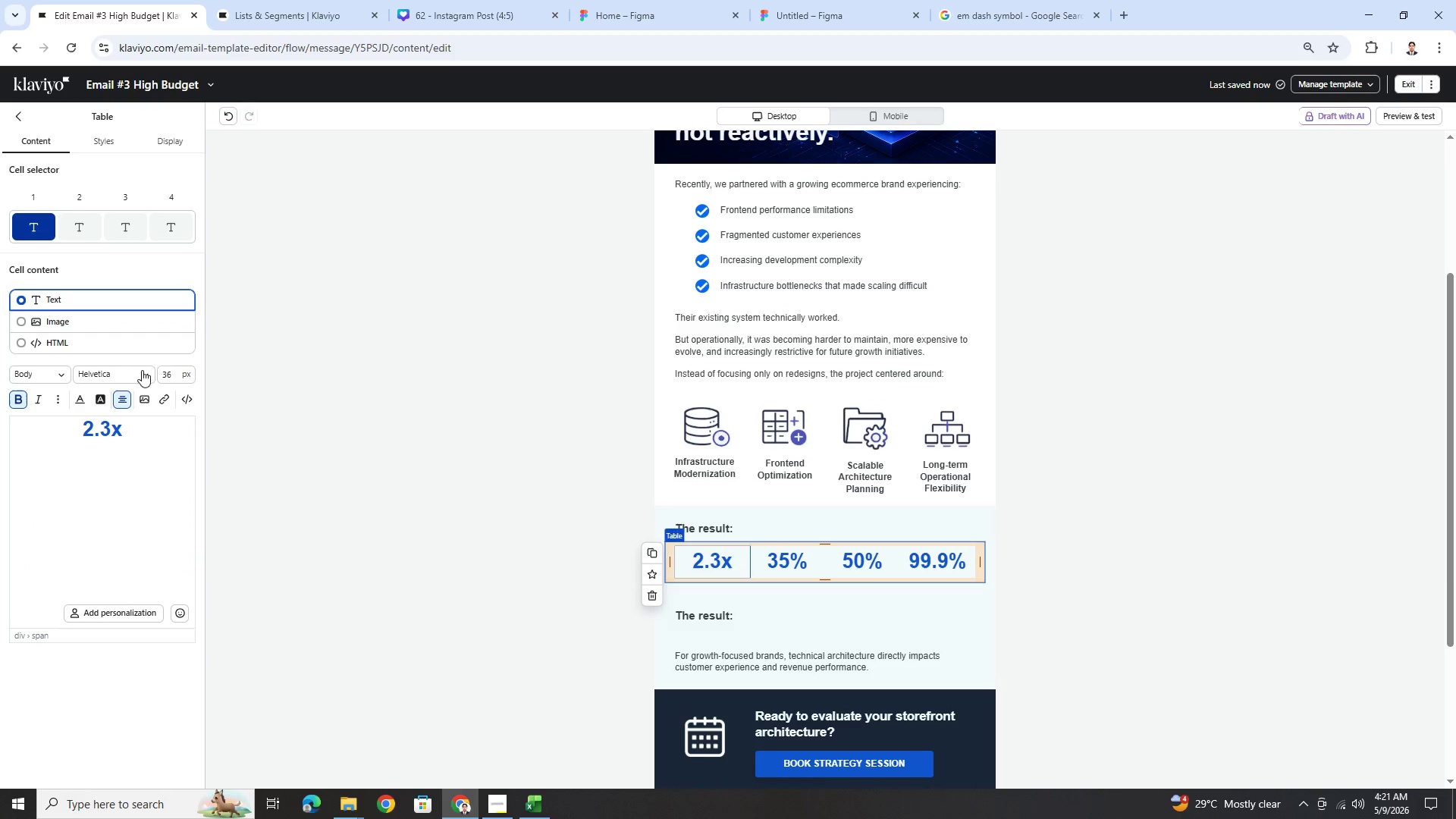 
wait(5.59)
 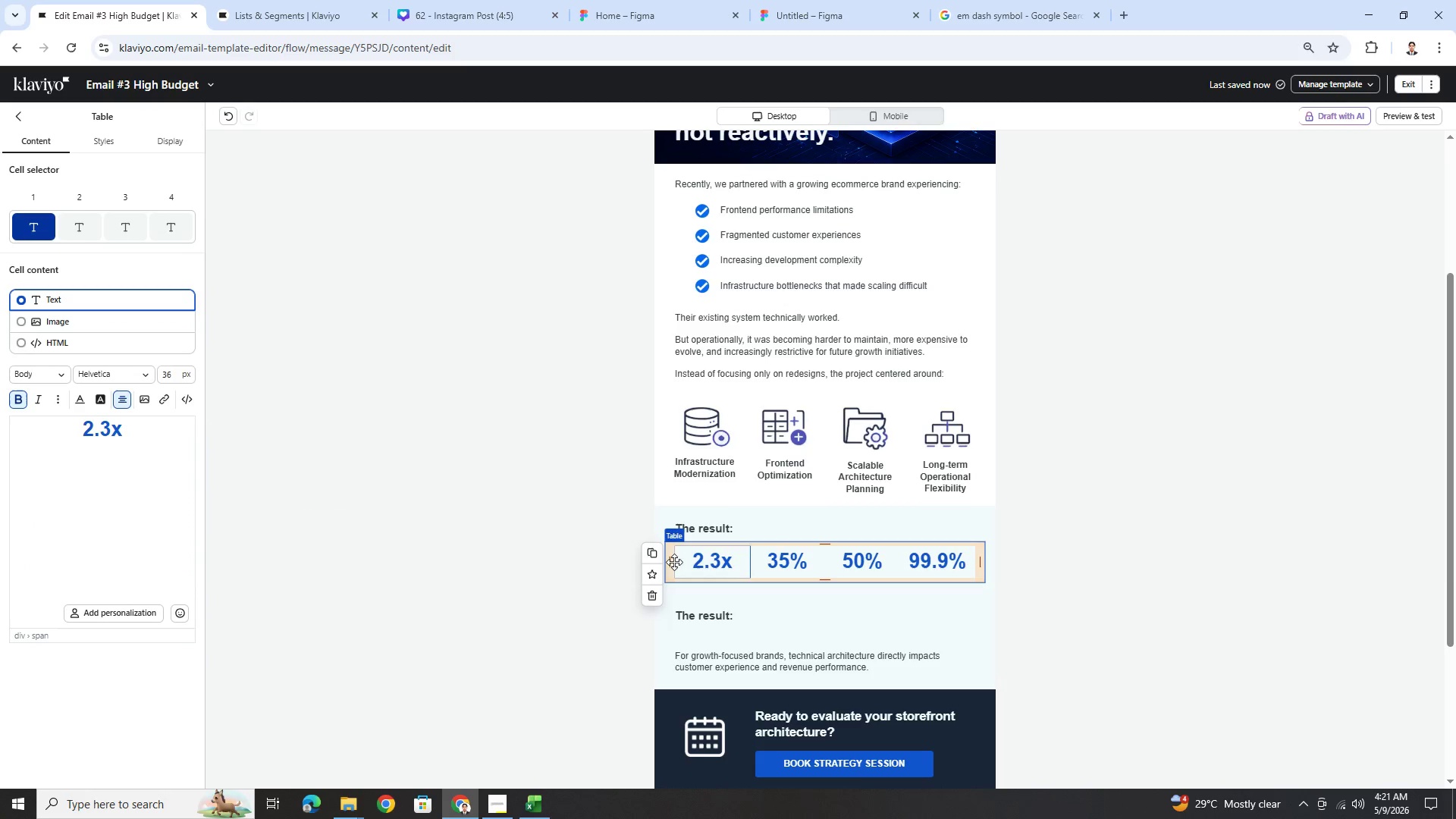 
left_click([89, 142])
 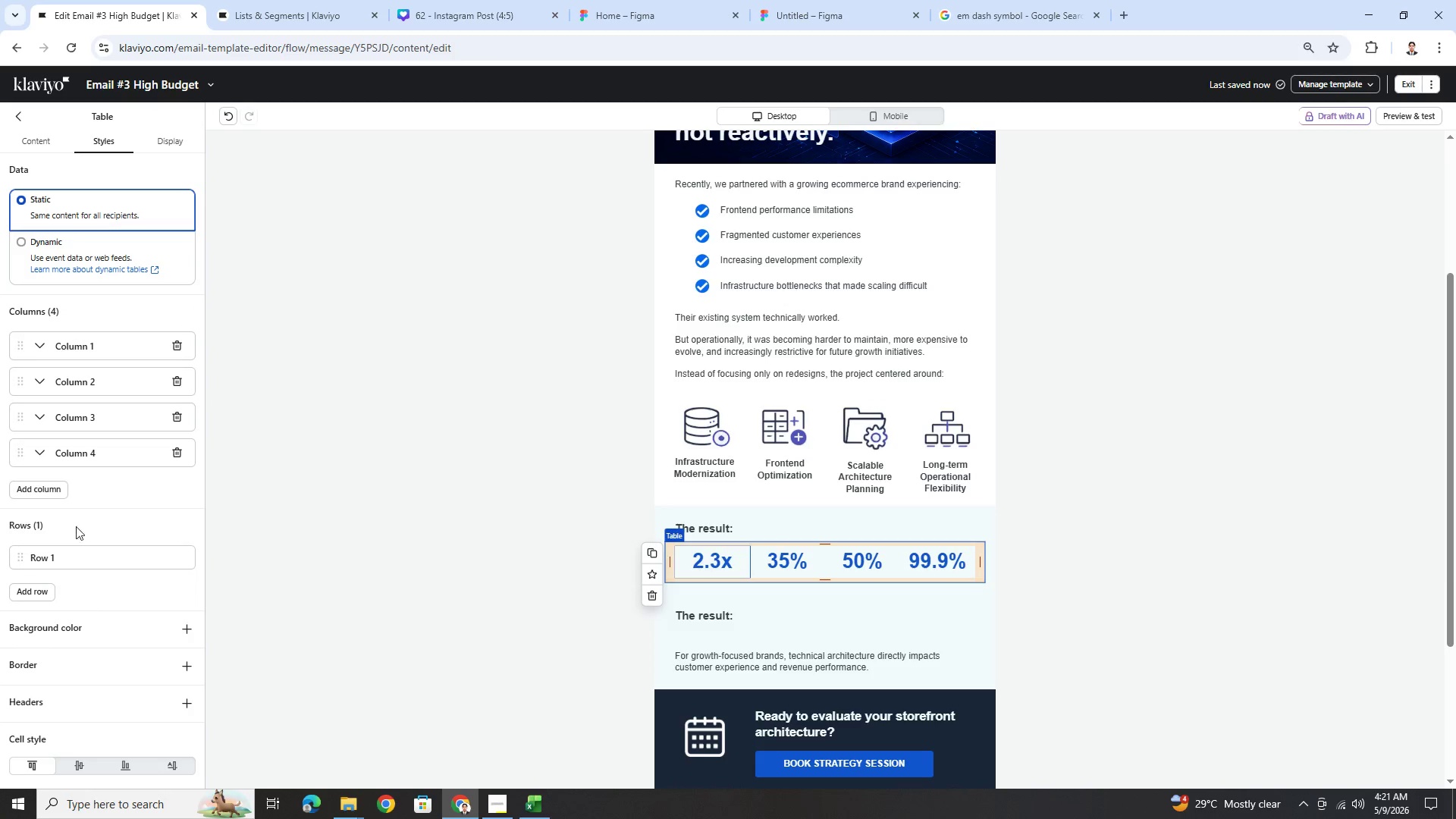 
scroll: coordinate [39, 614], scroll_direction: down, amount: 4.0
 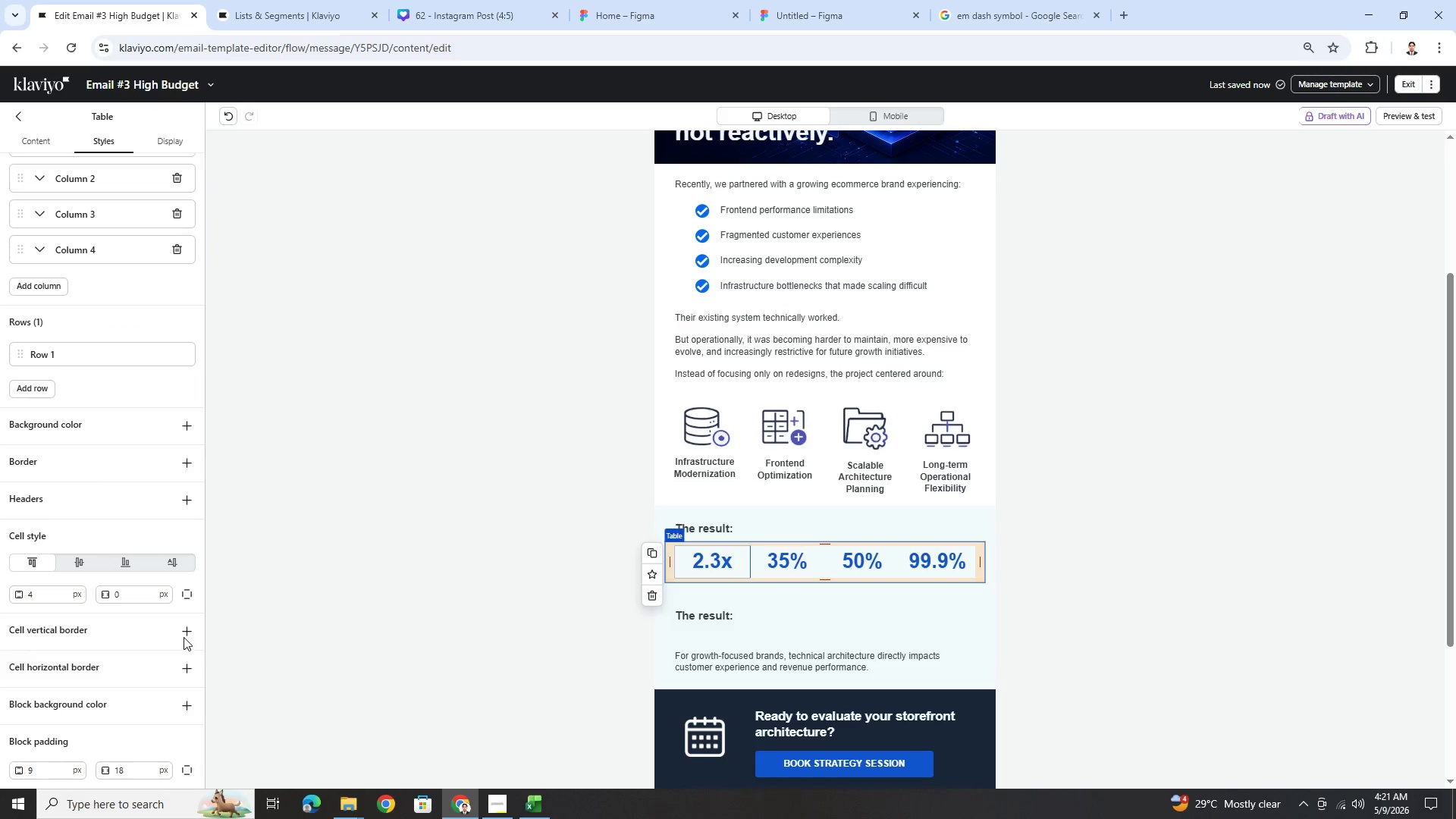 
left_click([184, 632])
 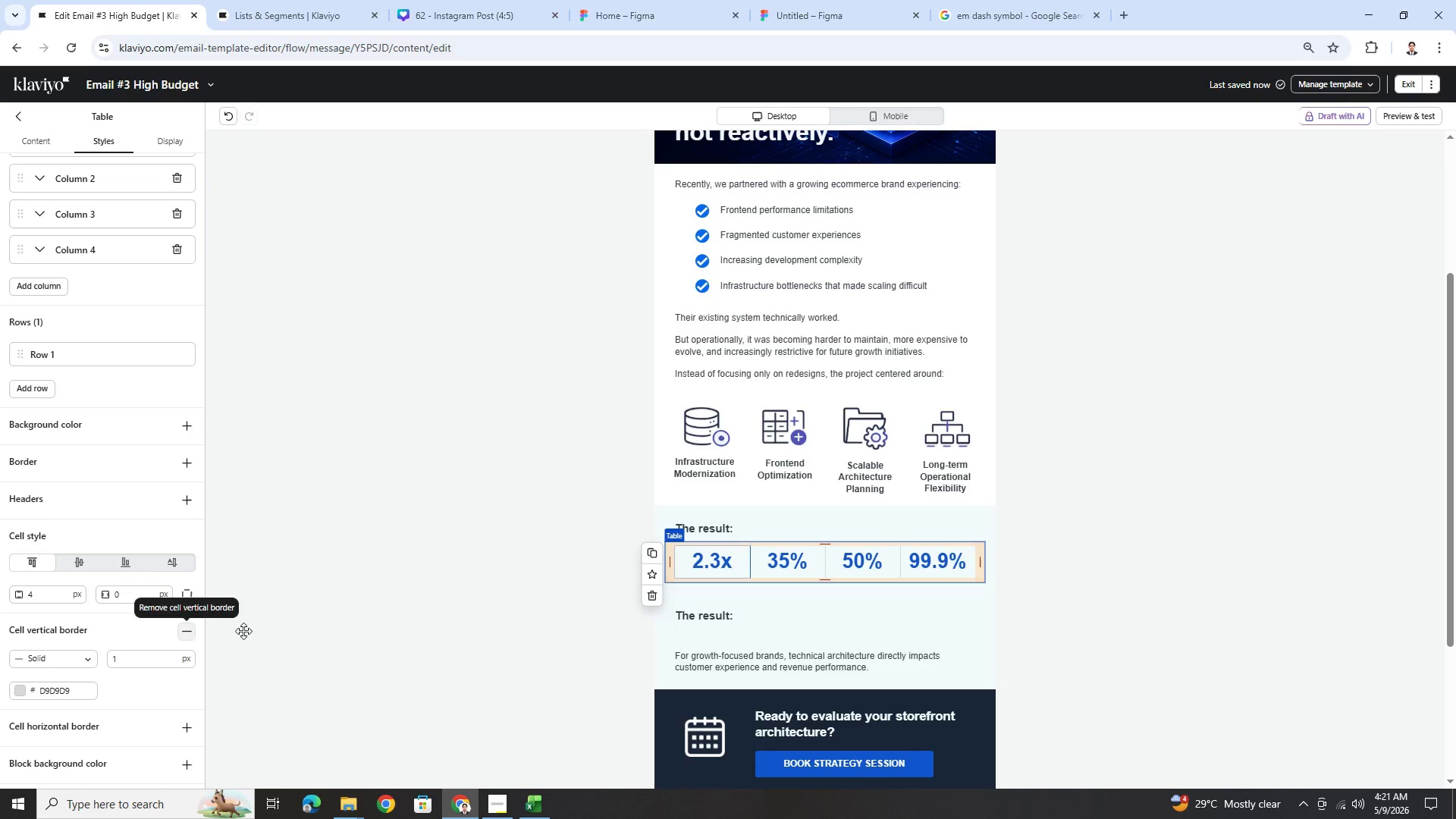 
left_click([1147, 637])
 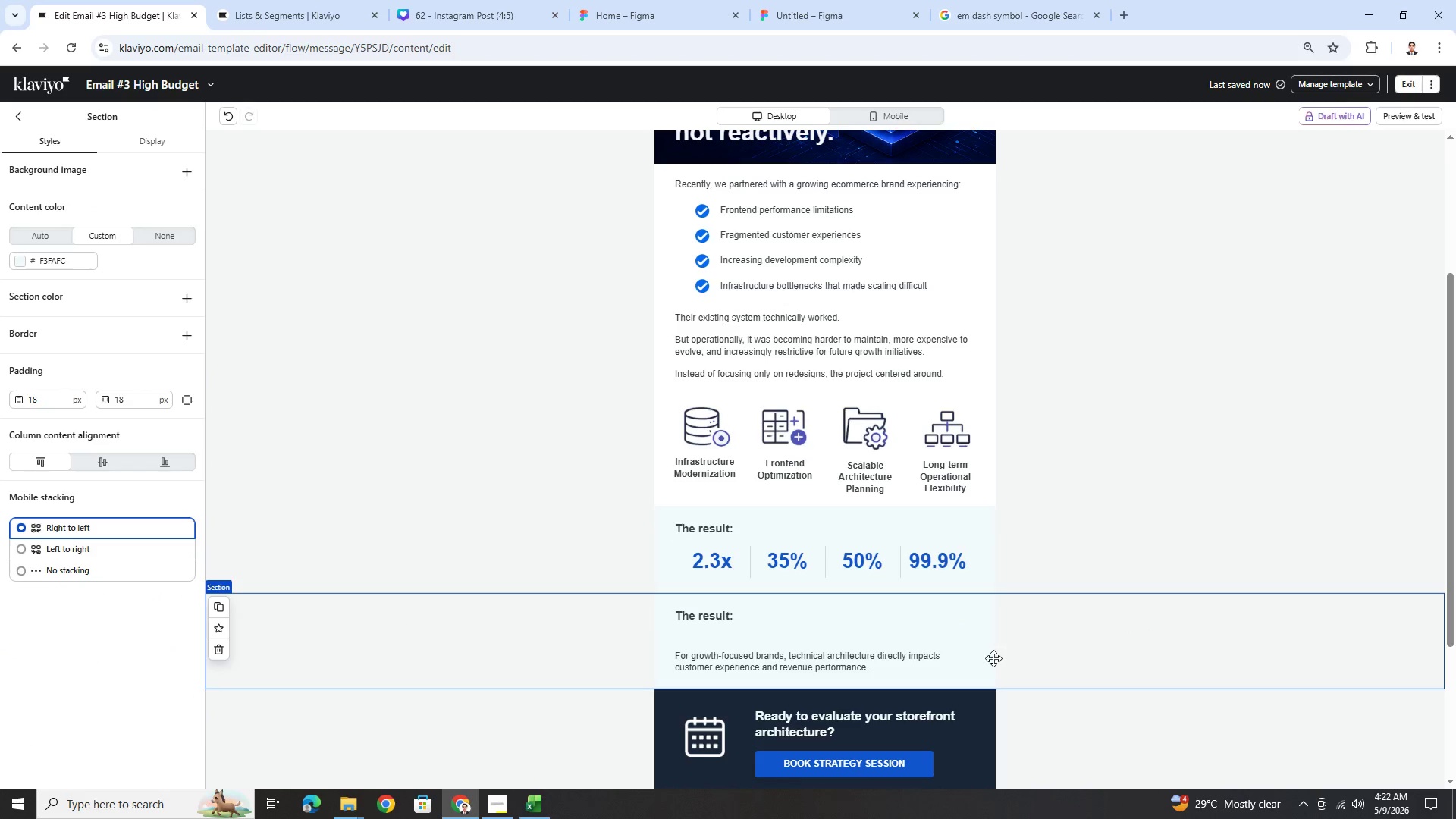 
wait(10.52)
 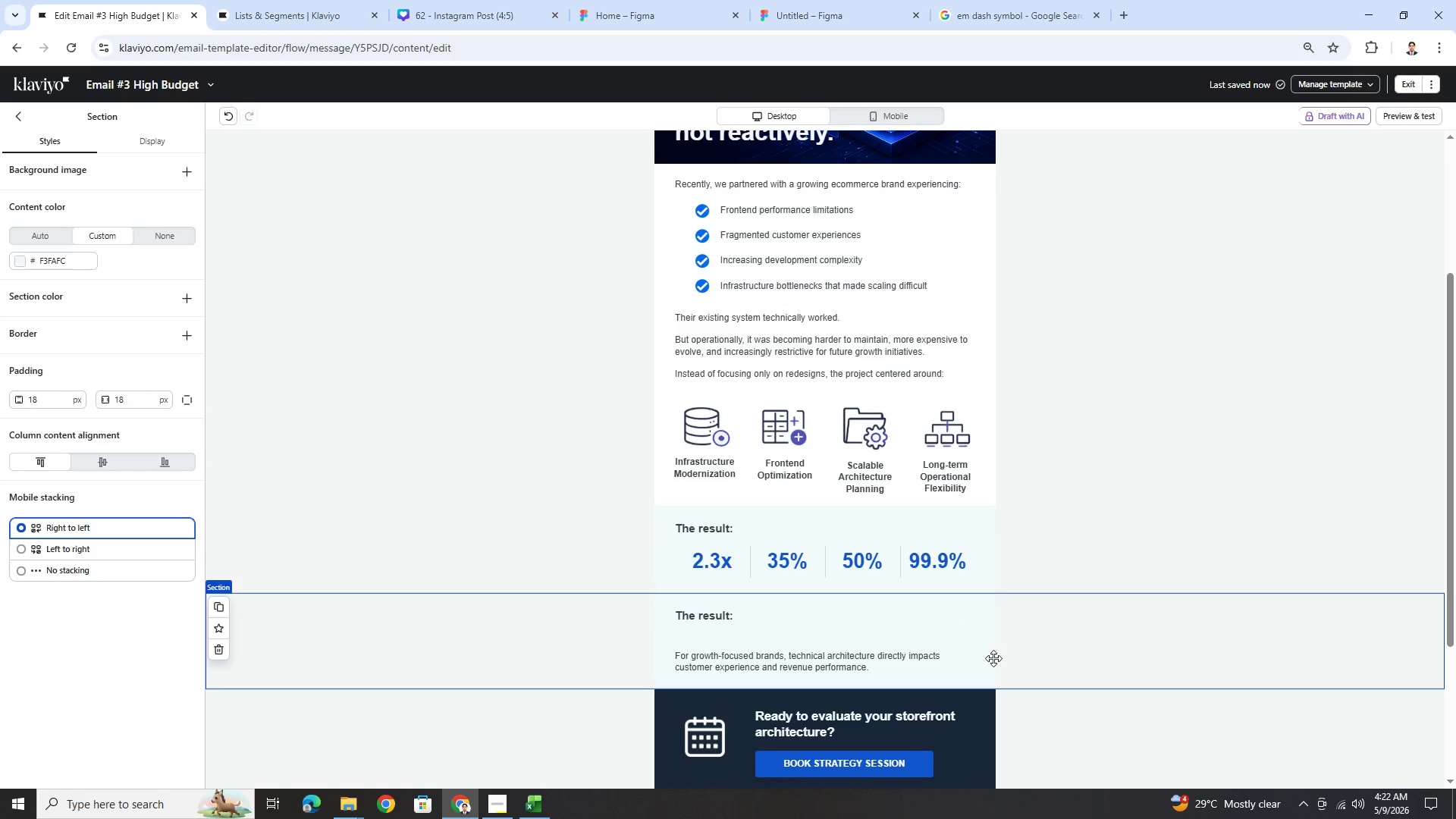 
left_click([920, 571])
 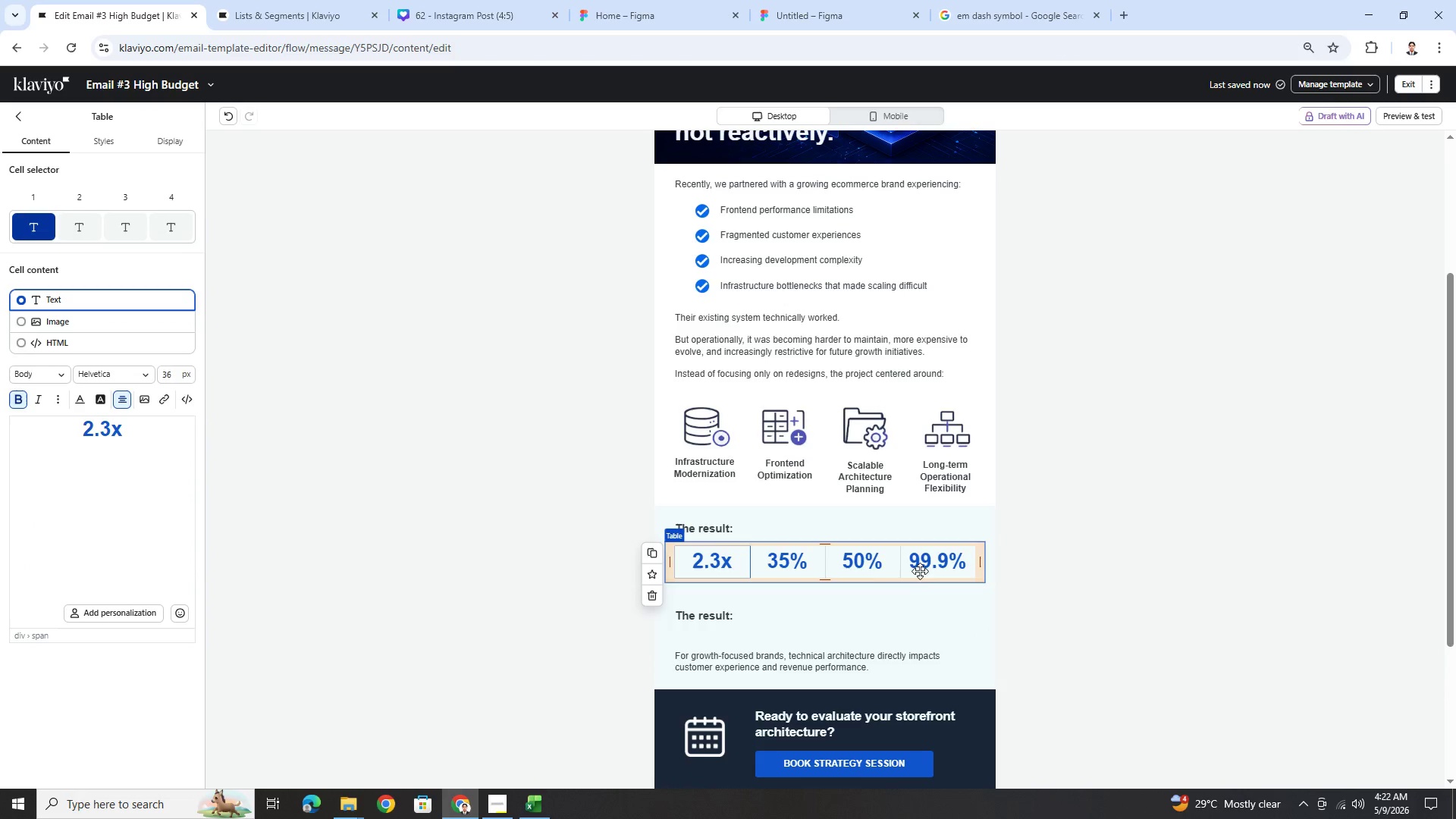 
left_click([662, 556])
 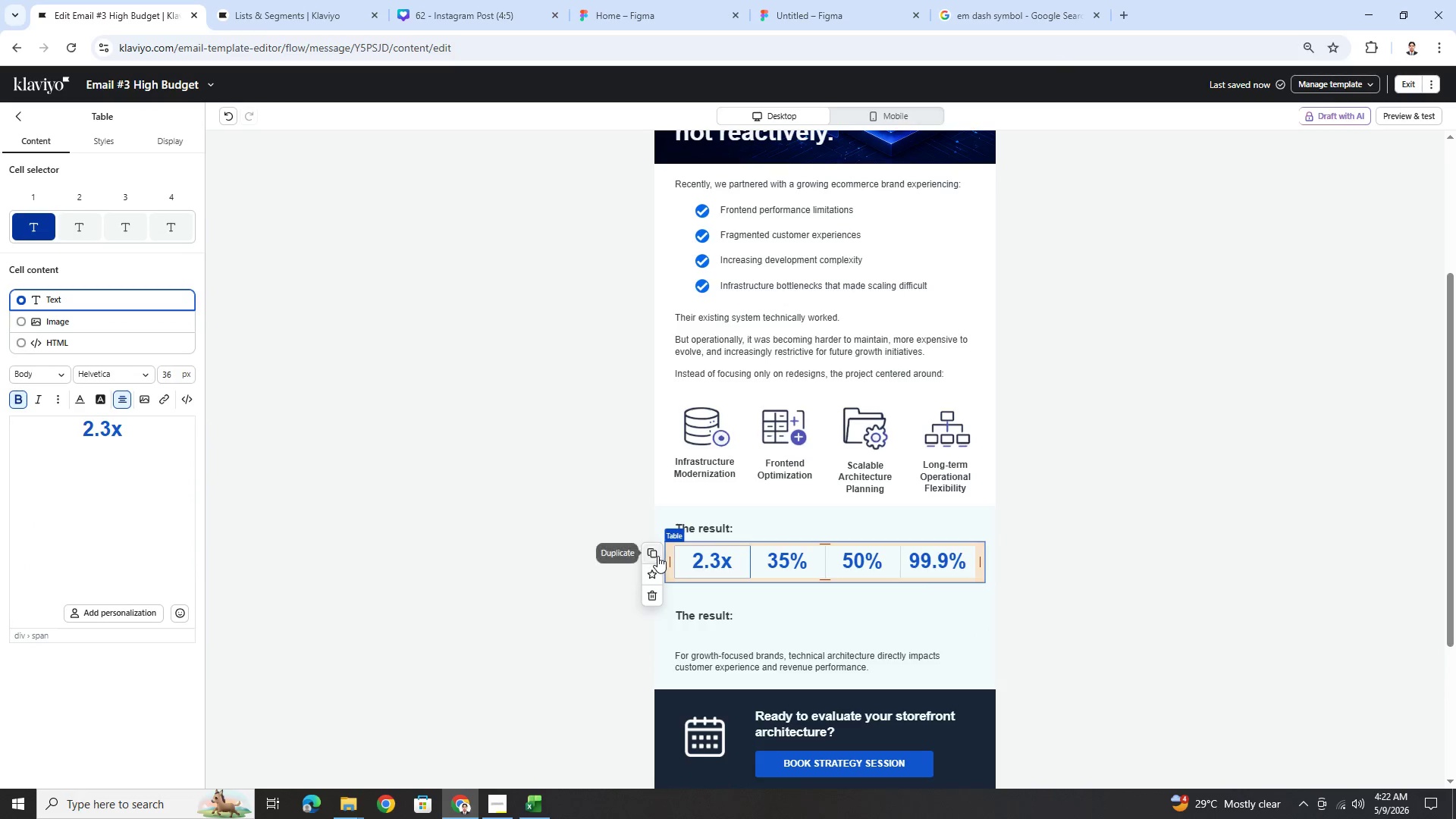 
left_click([656, 555])
 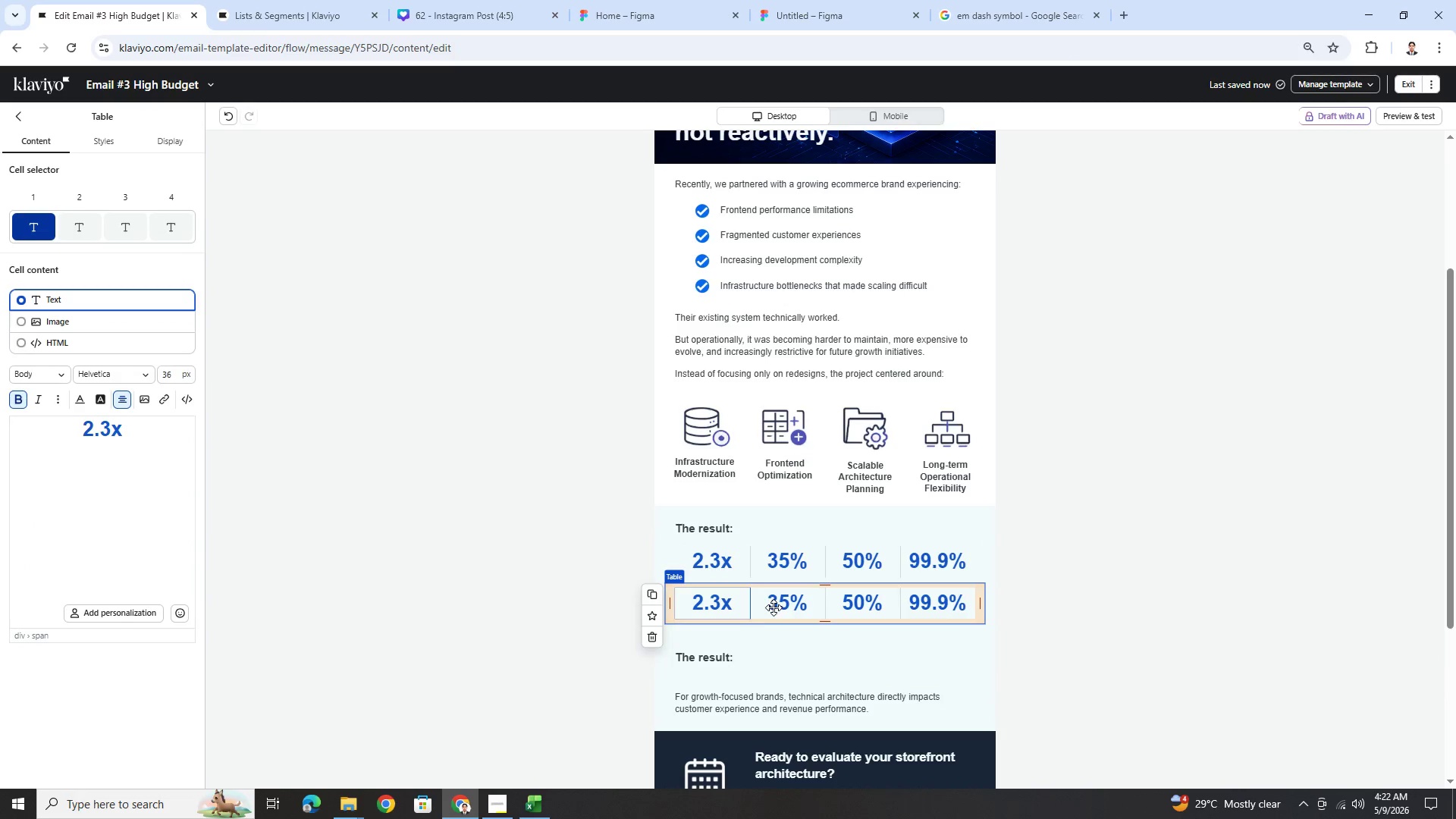 
left_click([717, 605])
 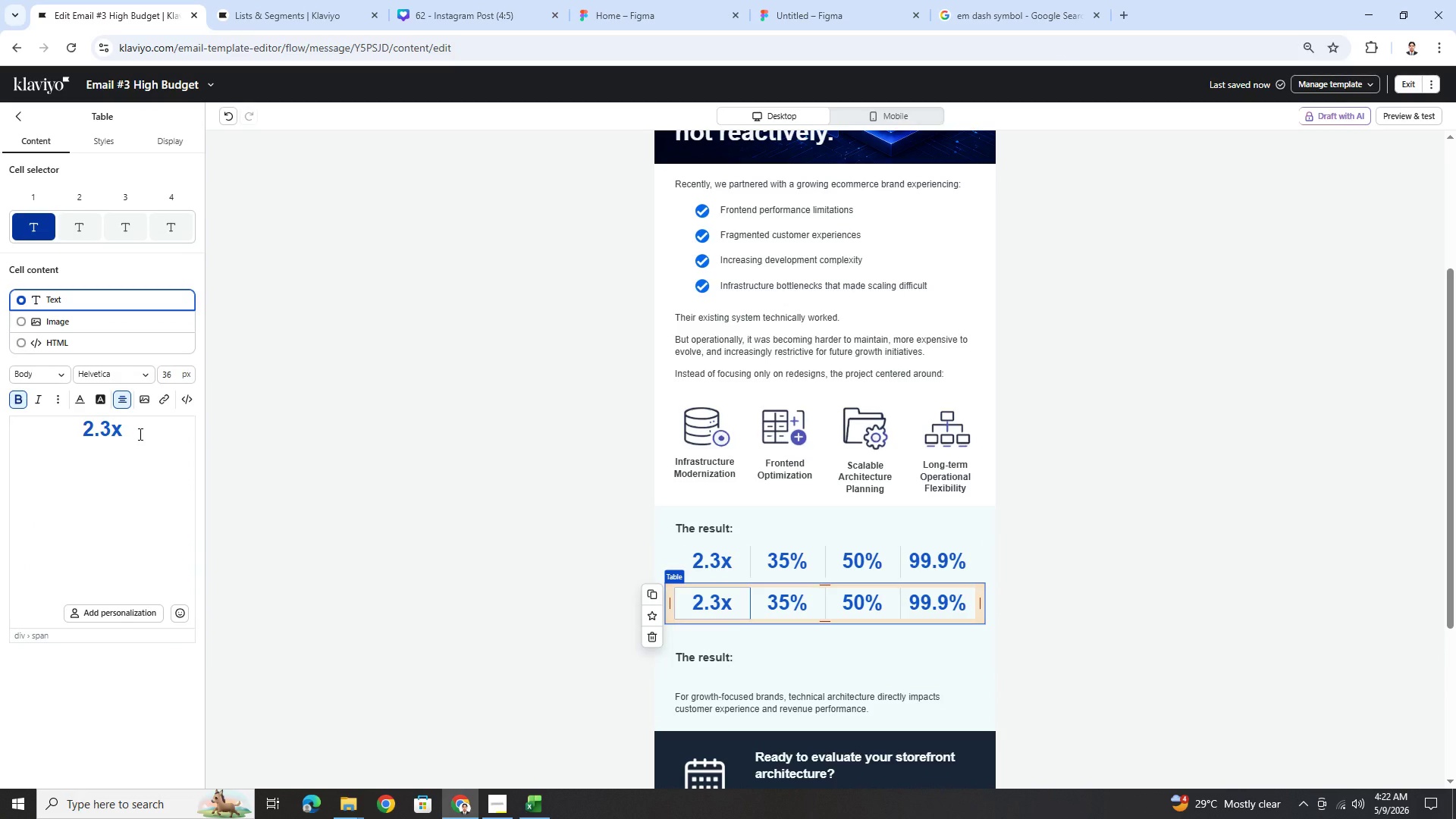 
double_click([139, 434])
 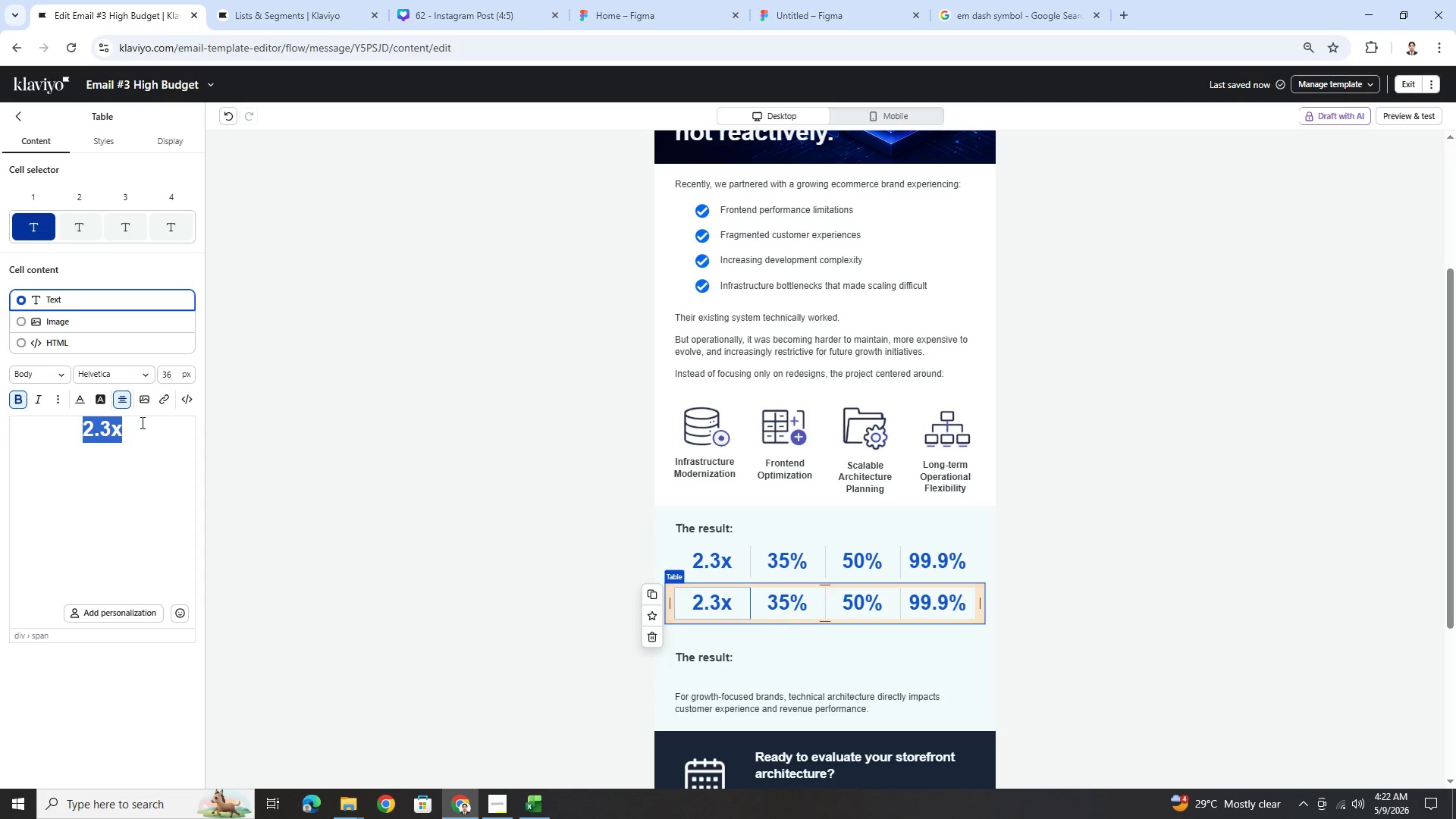 
wait(16.89)
 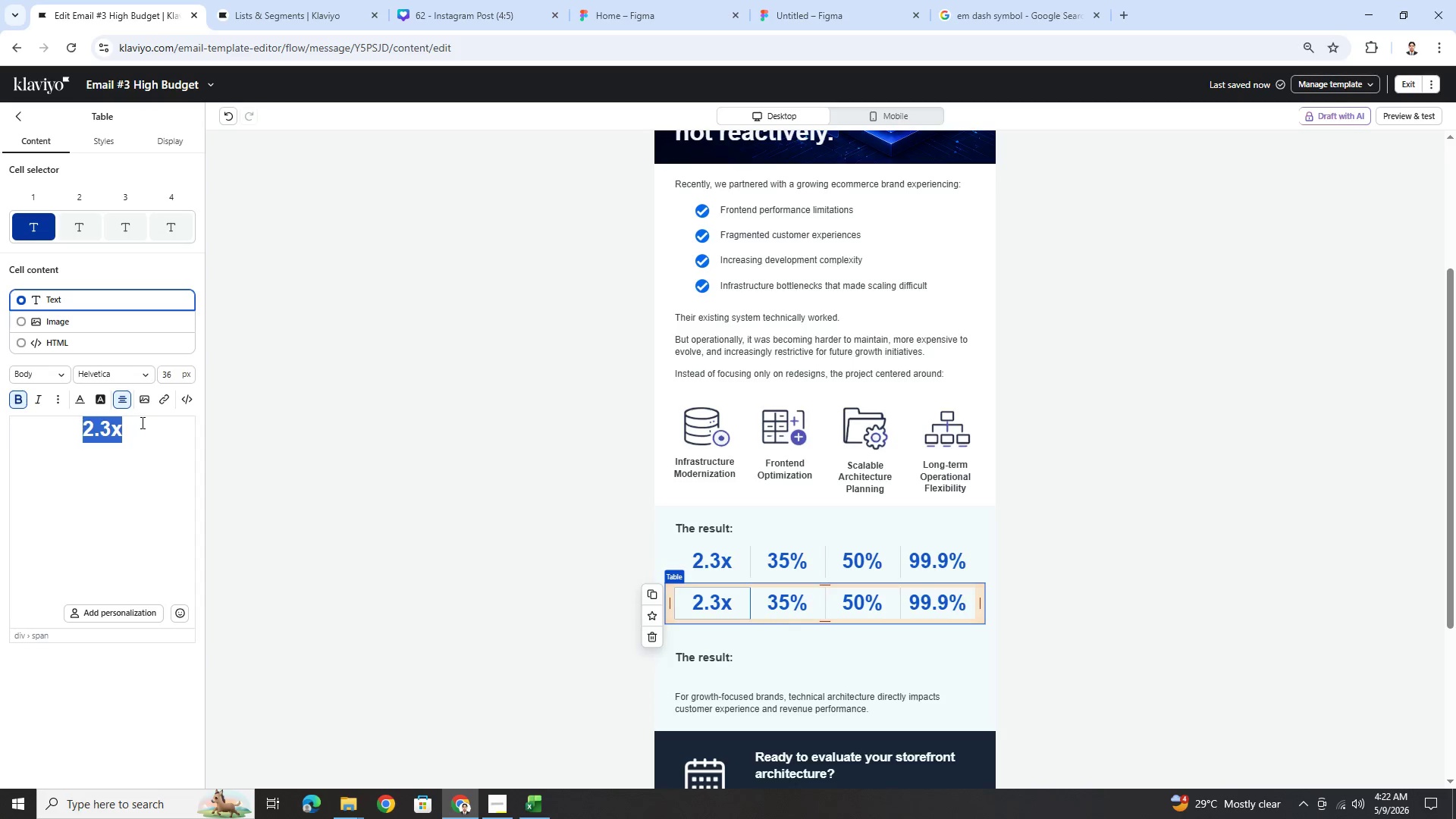 
double_click([172, 378])
 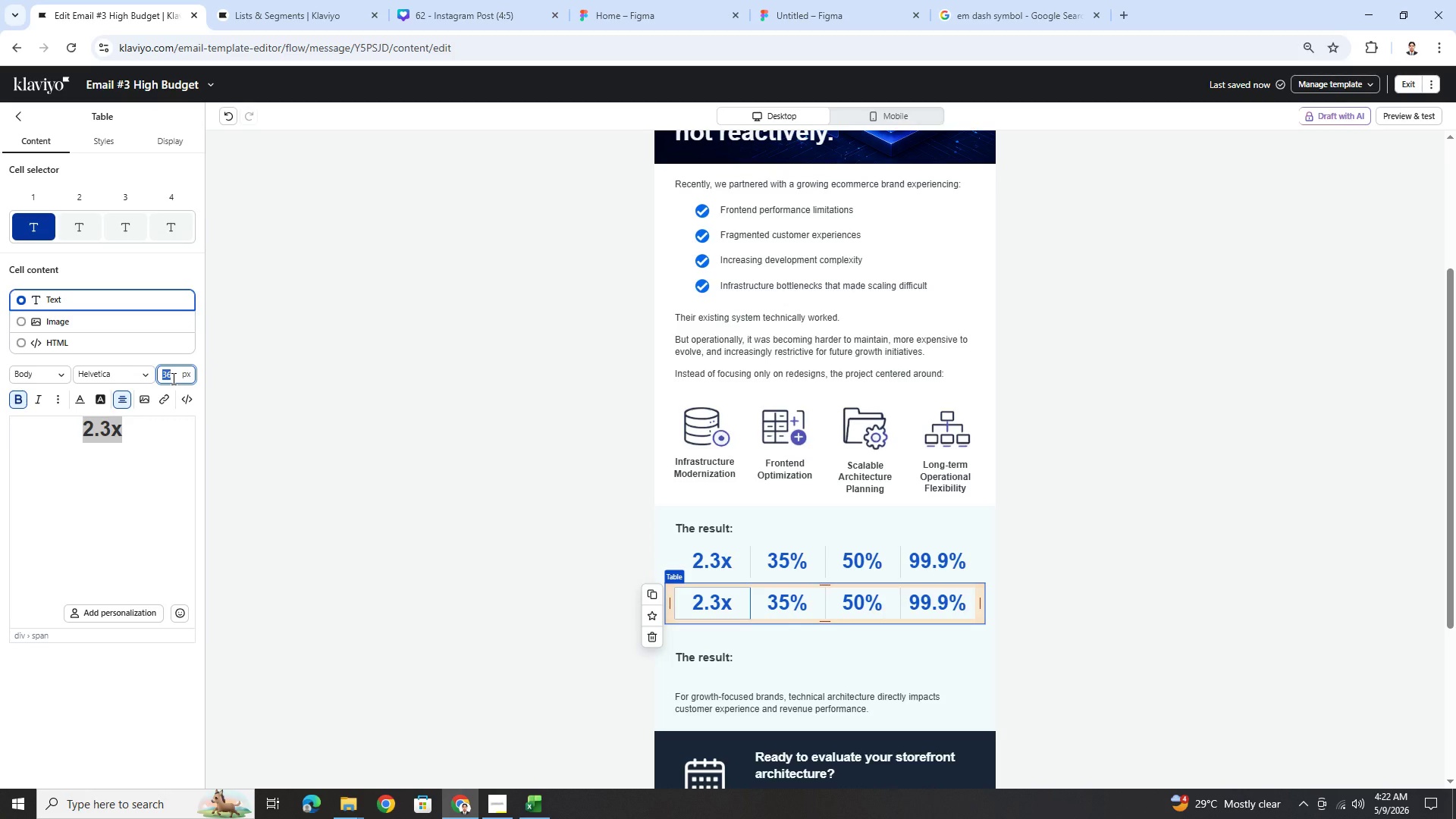 
key(Numpad1)
 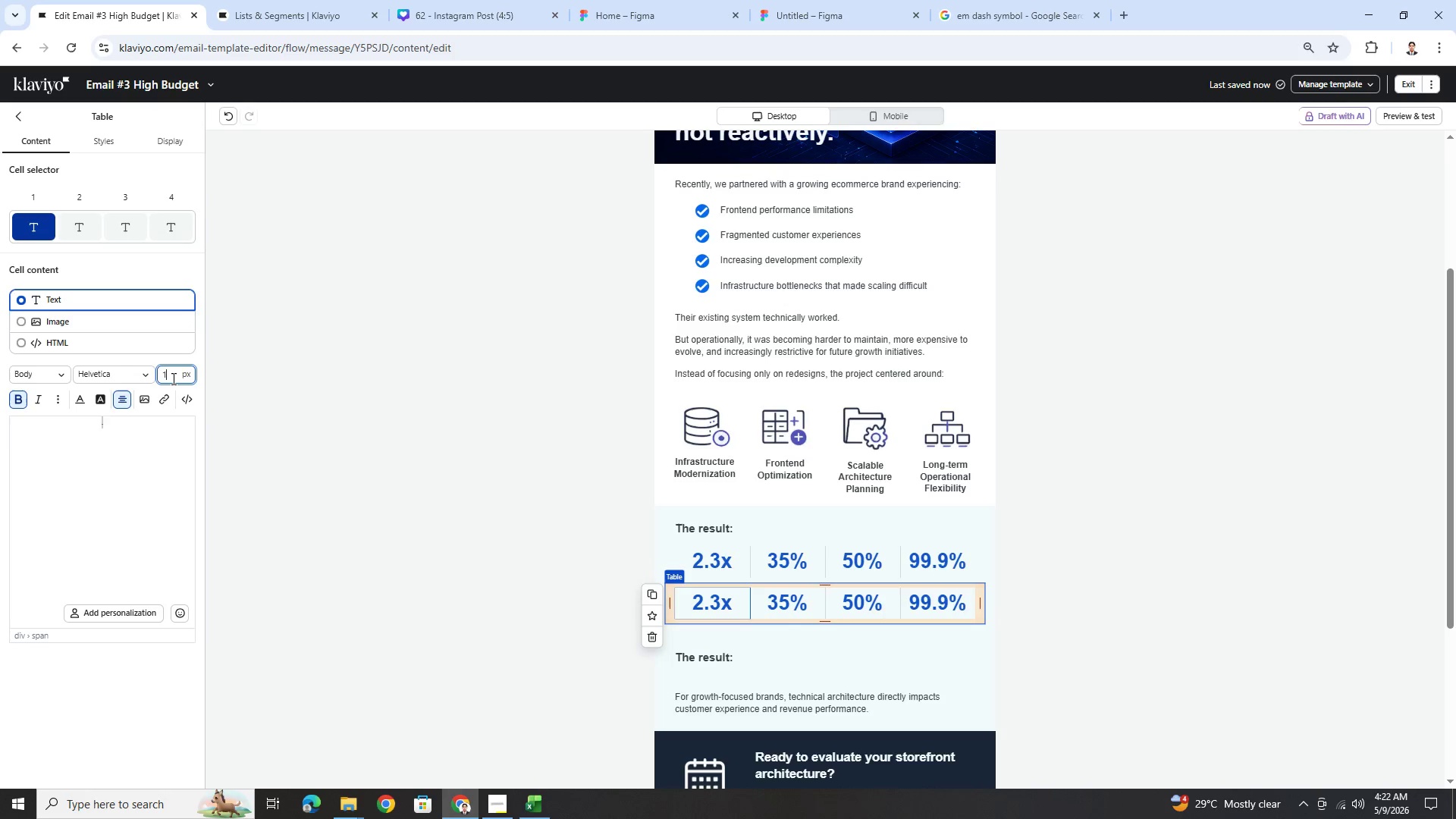 
key(Numpad6)
 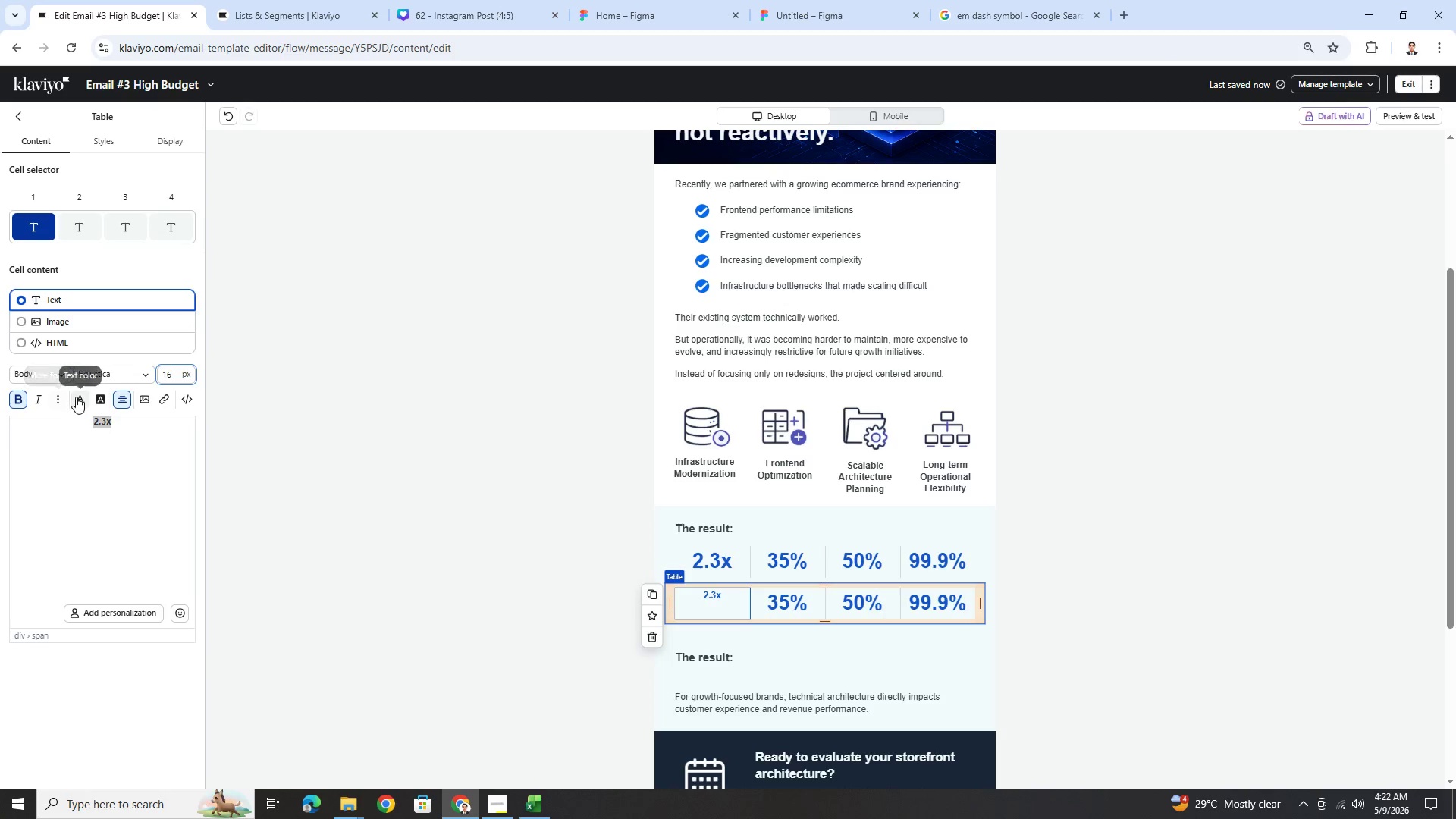 
wait(8.39)
 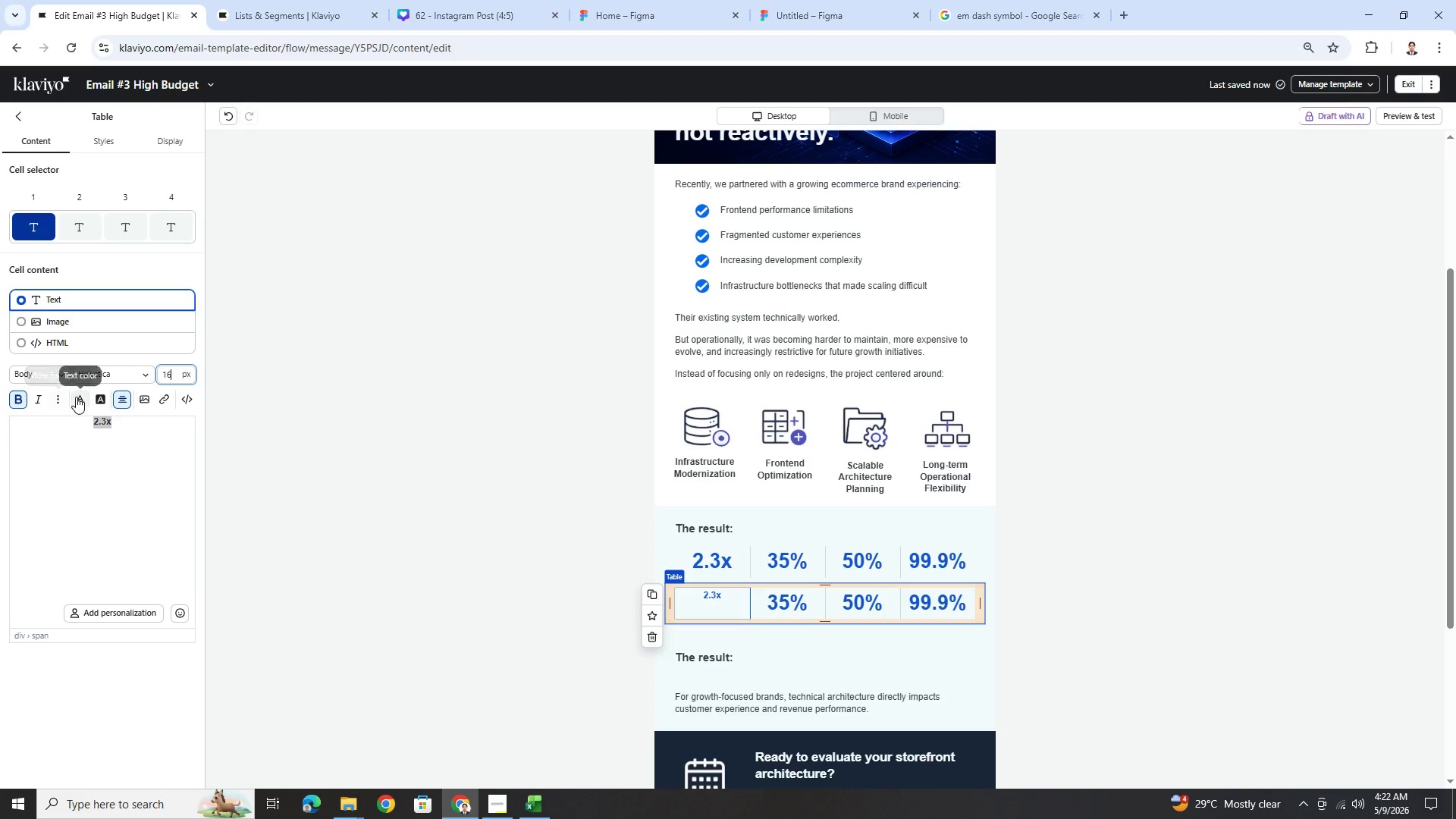 
left_click([105, 616])
 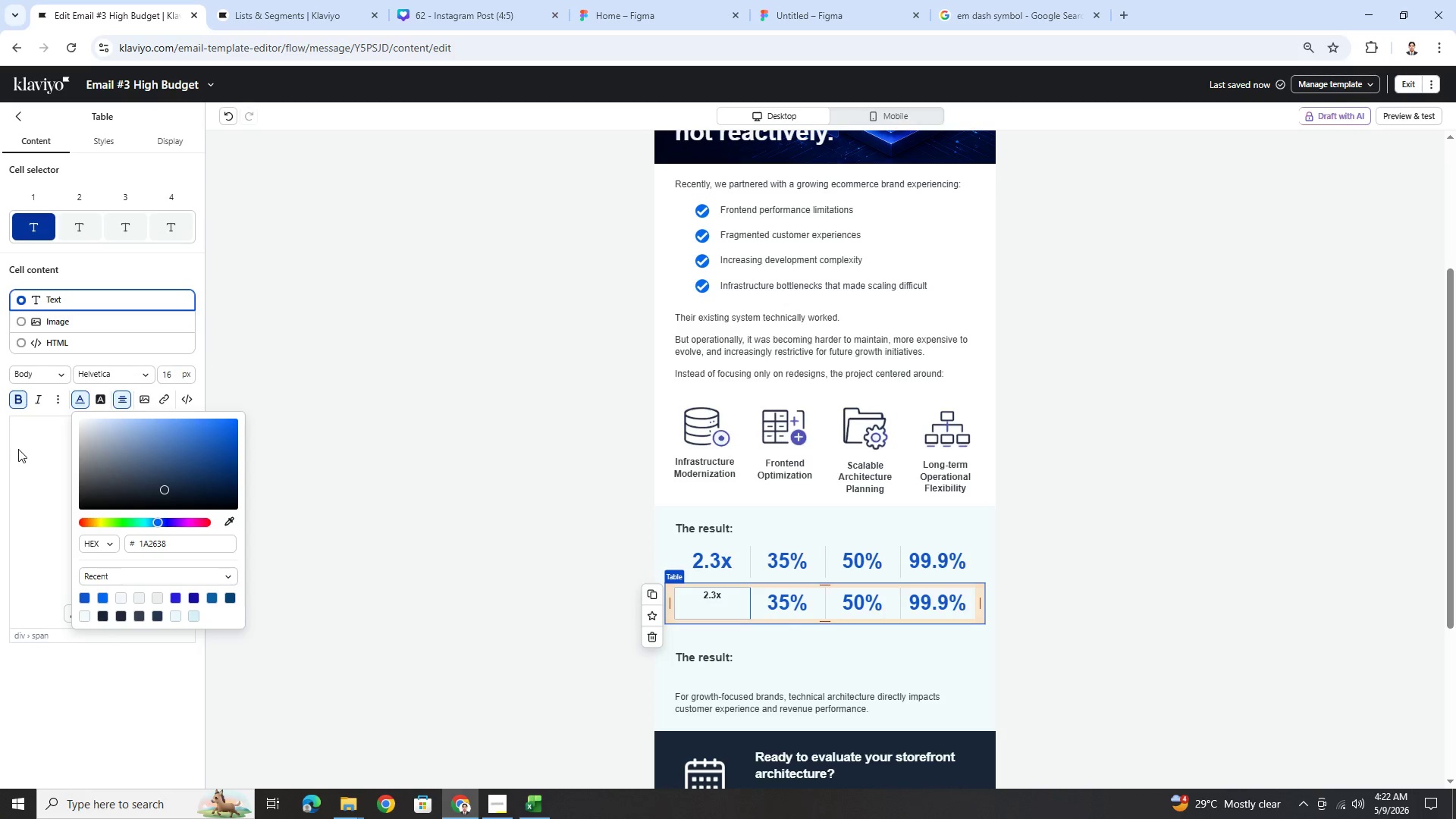 
left_click([27, 431])
 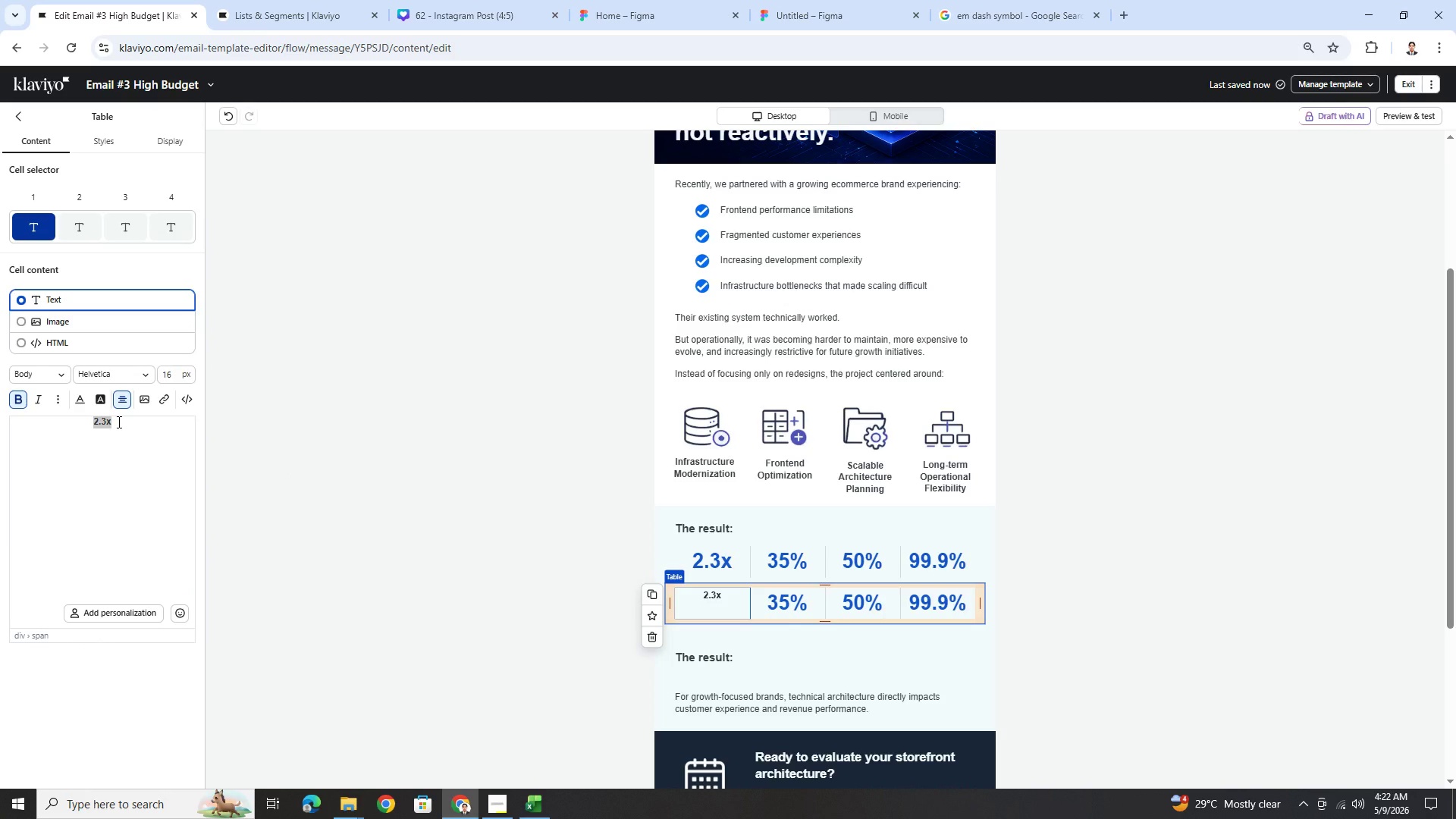 
type(D)
key(Backspace)
type(Faster )
 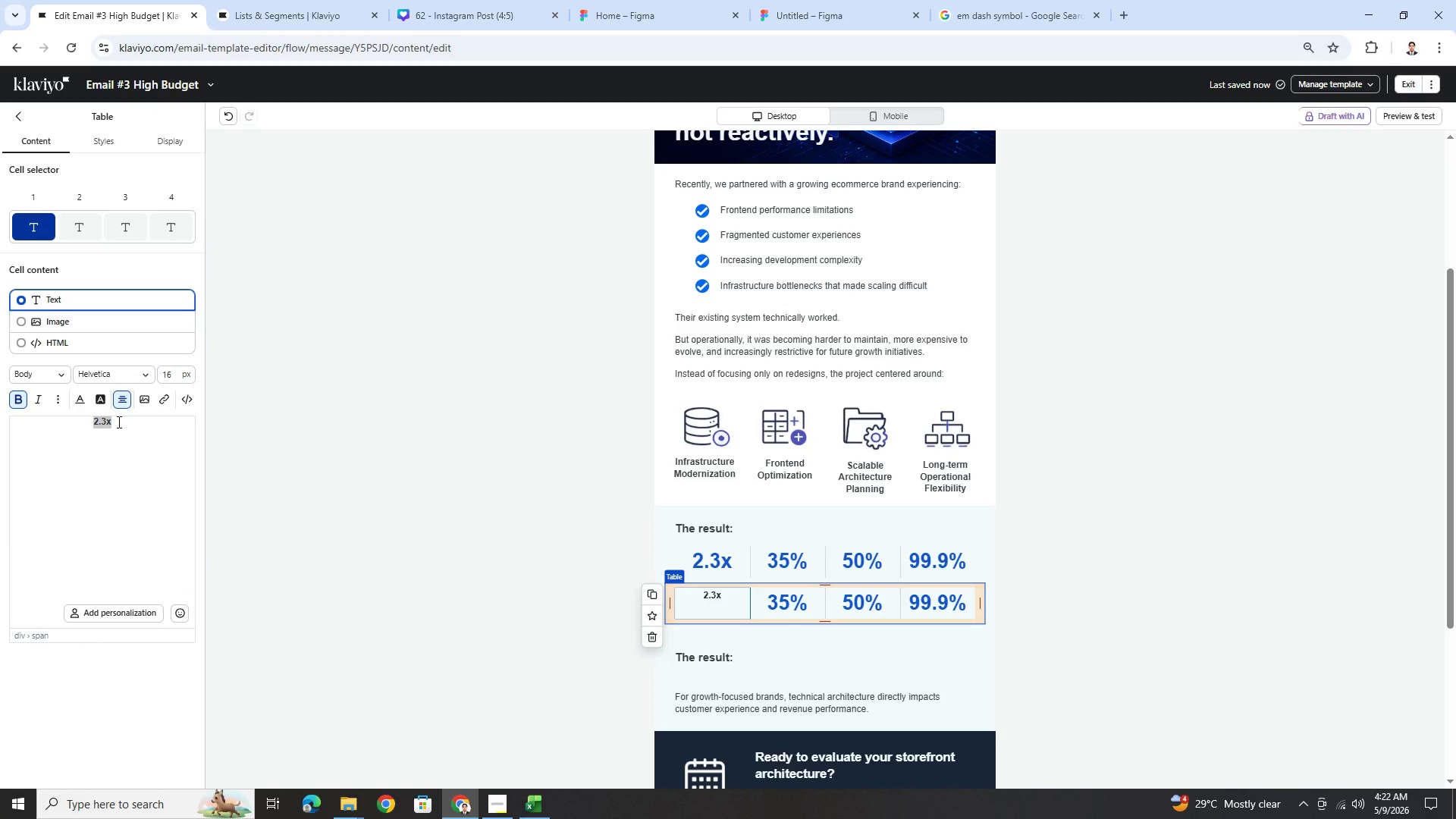 
double_click([118, 422])
 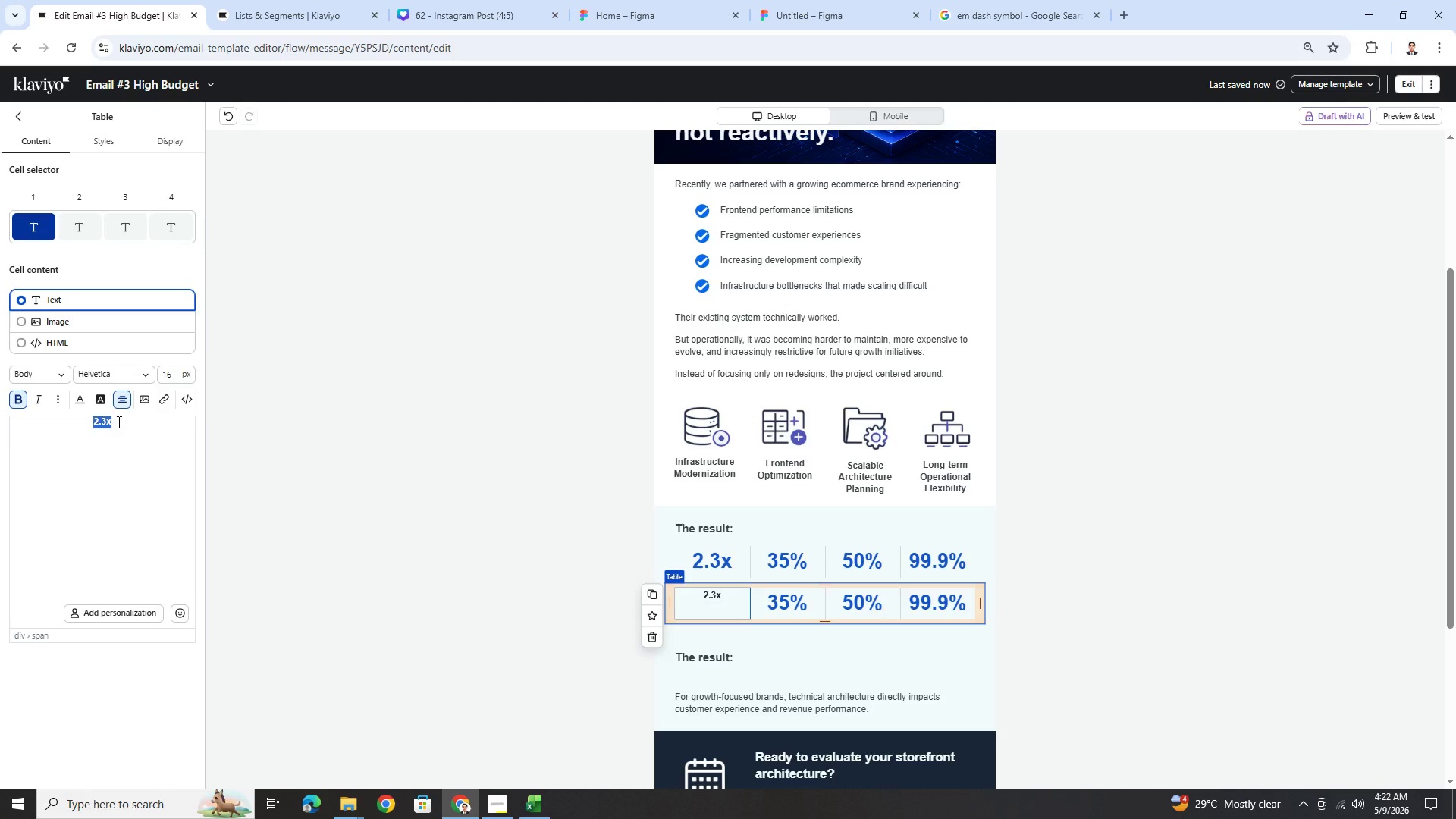 
type(Faster Page Load Speed)
 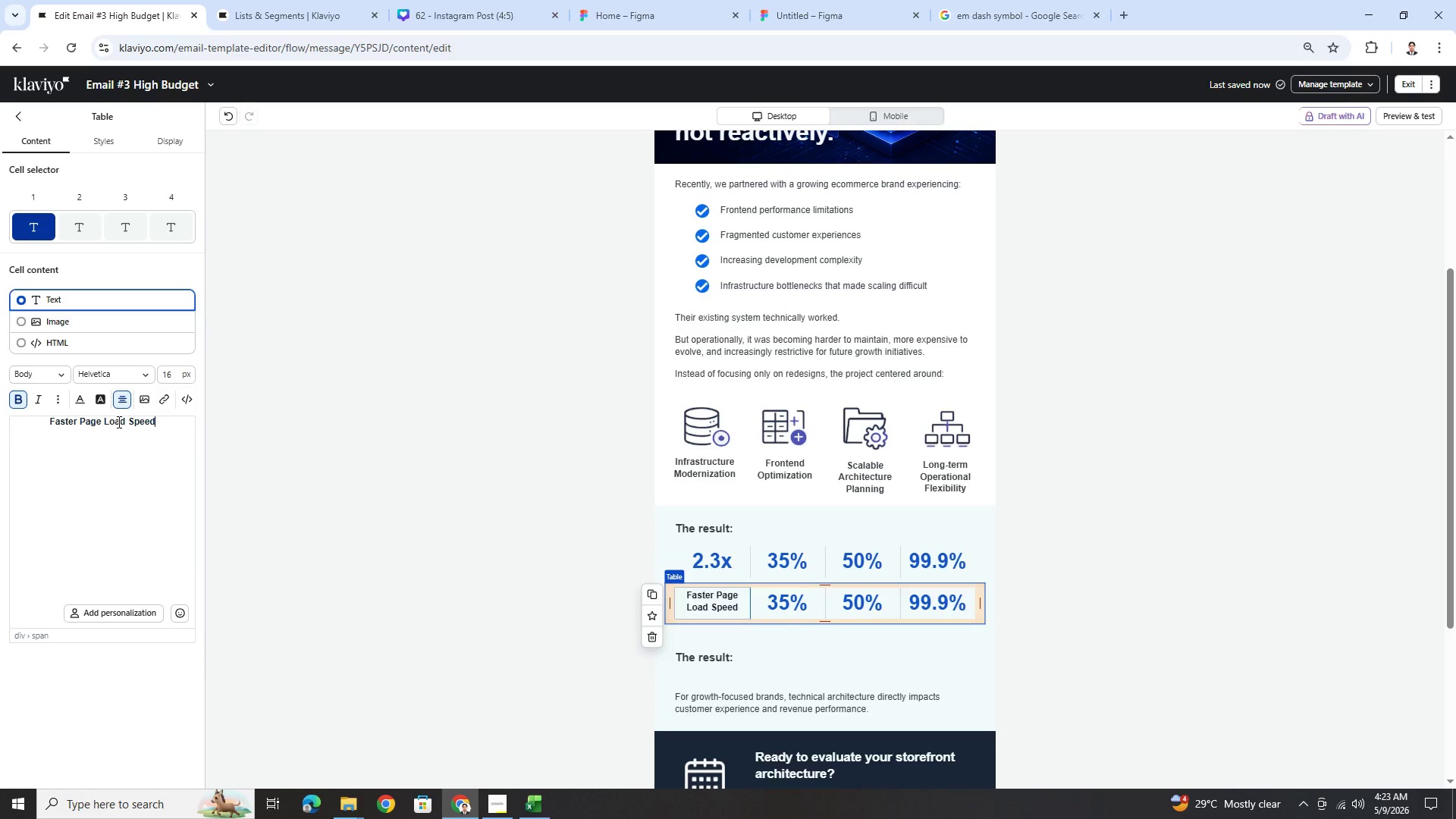 
wait(6.33)
 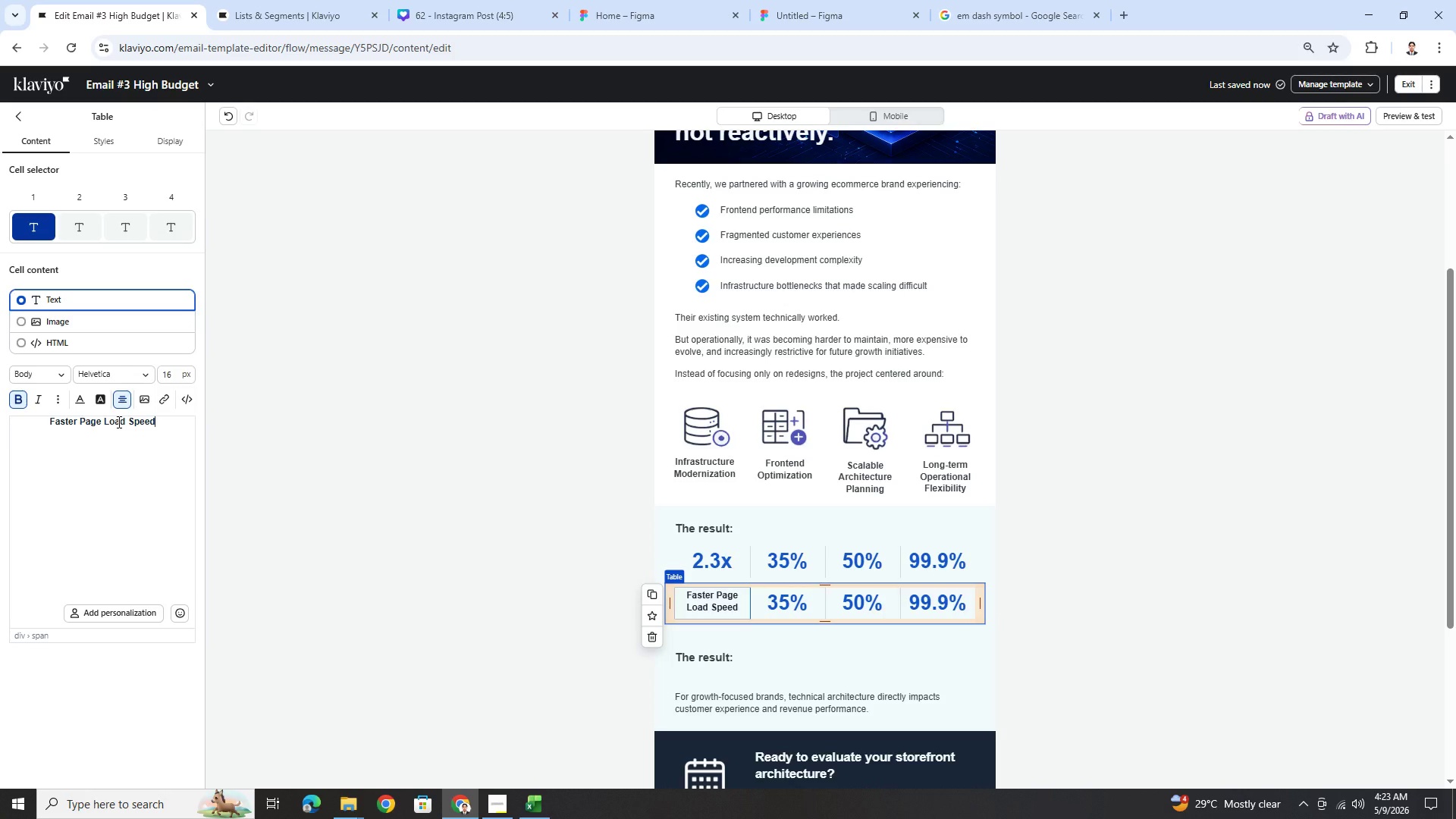 
double_click([171, 421])
 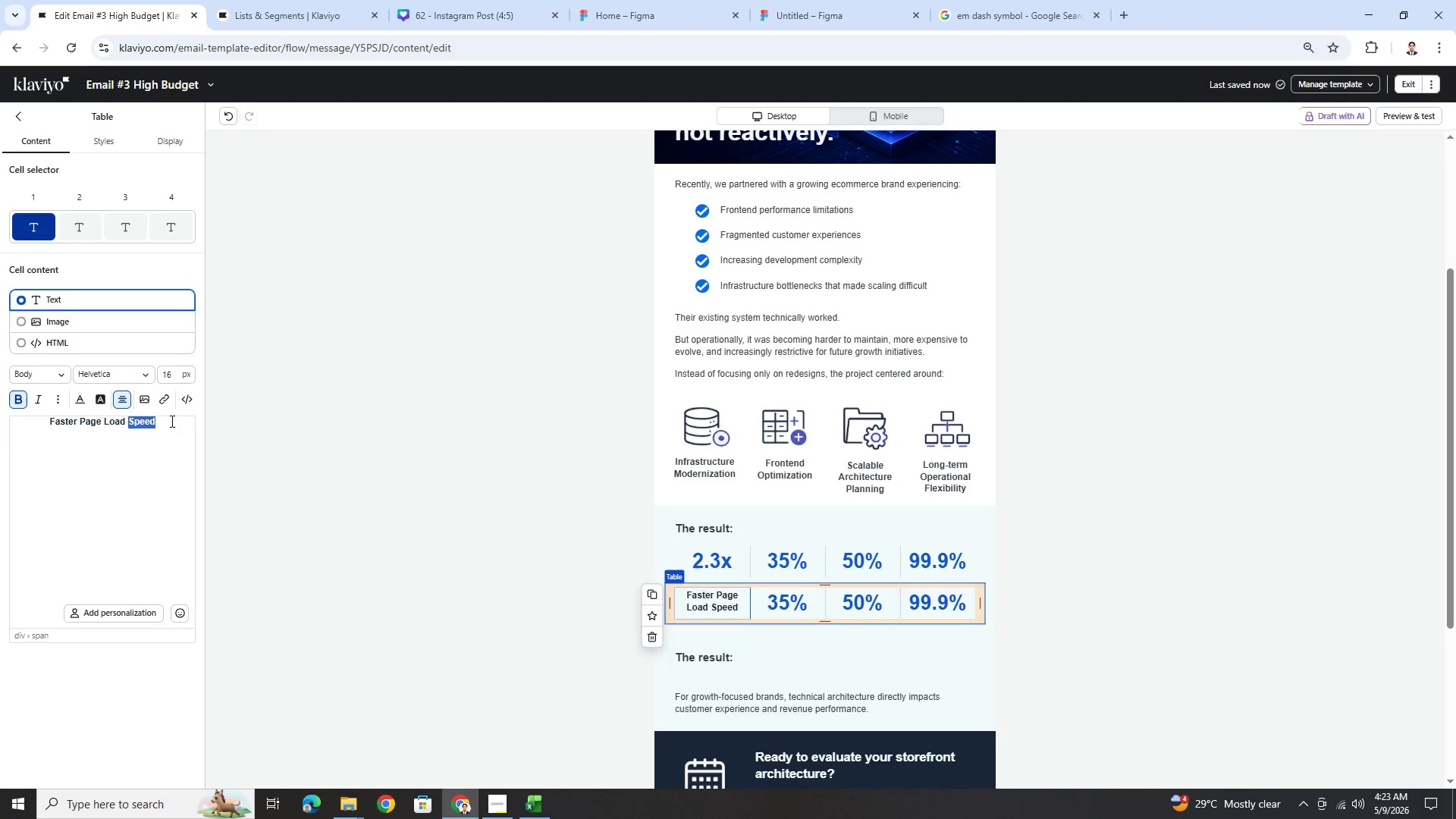 
triple_click([171, 421])
 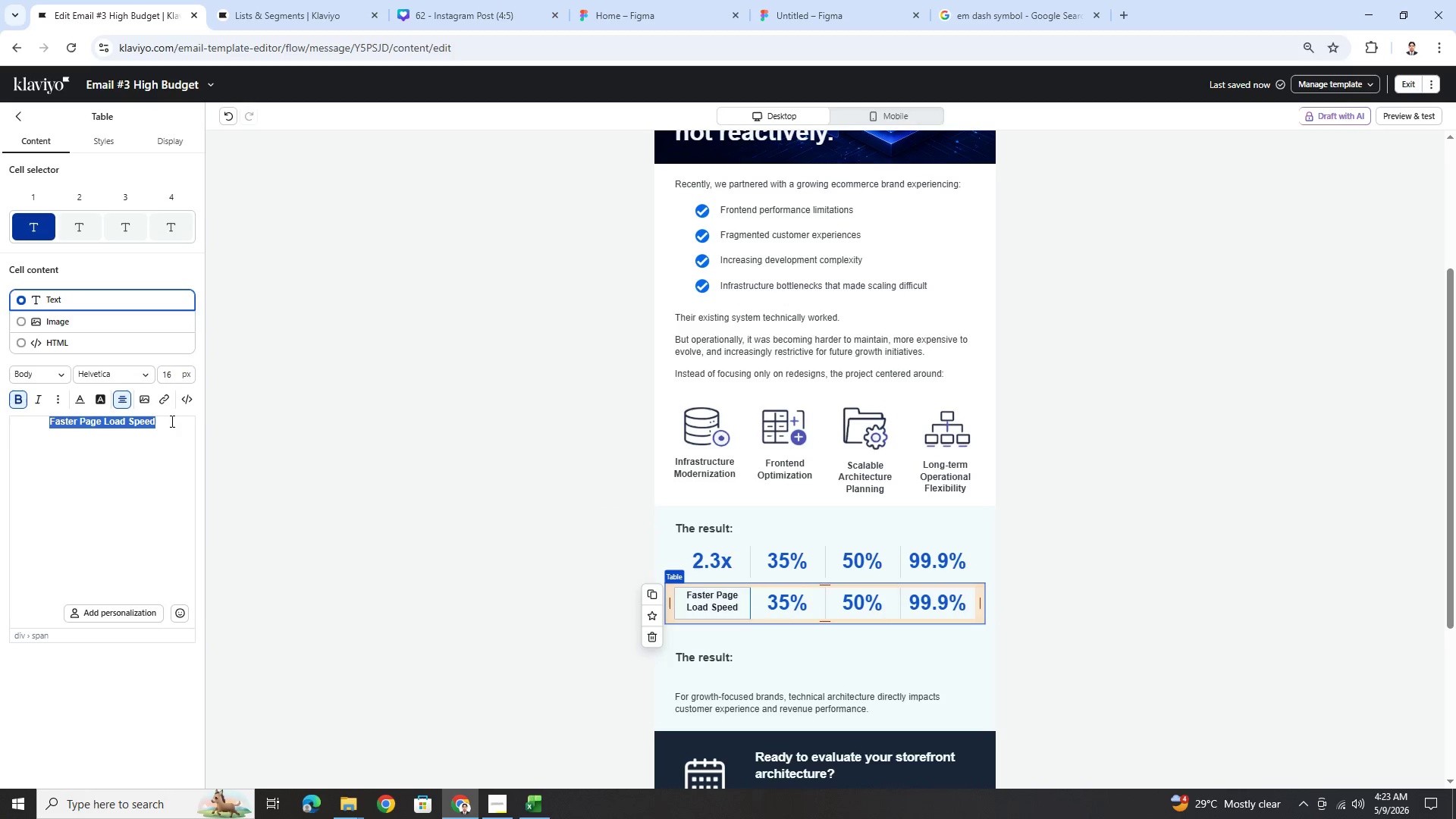 
key(Control+C)
 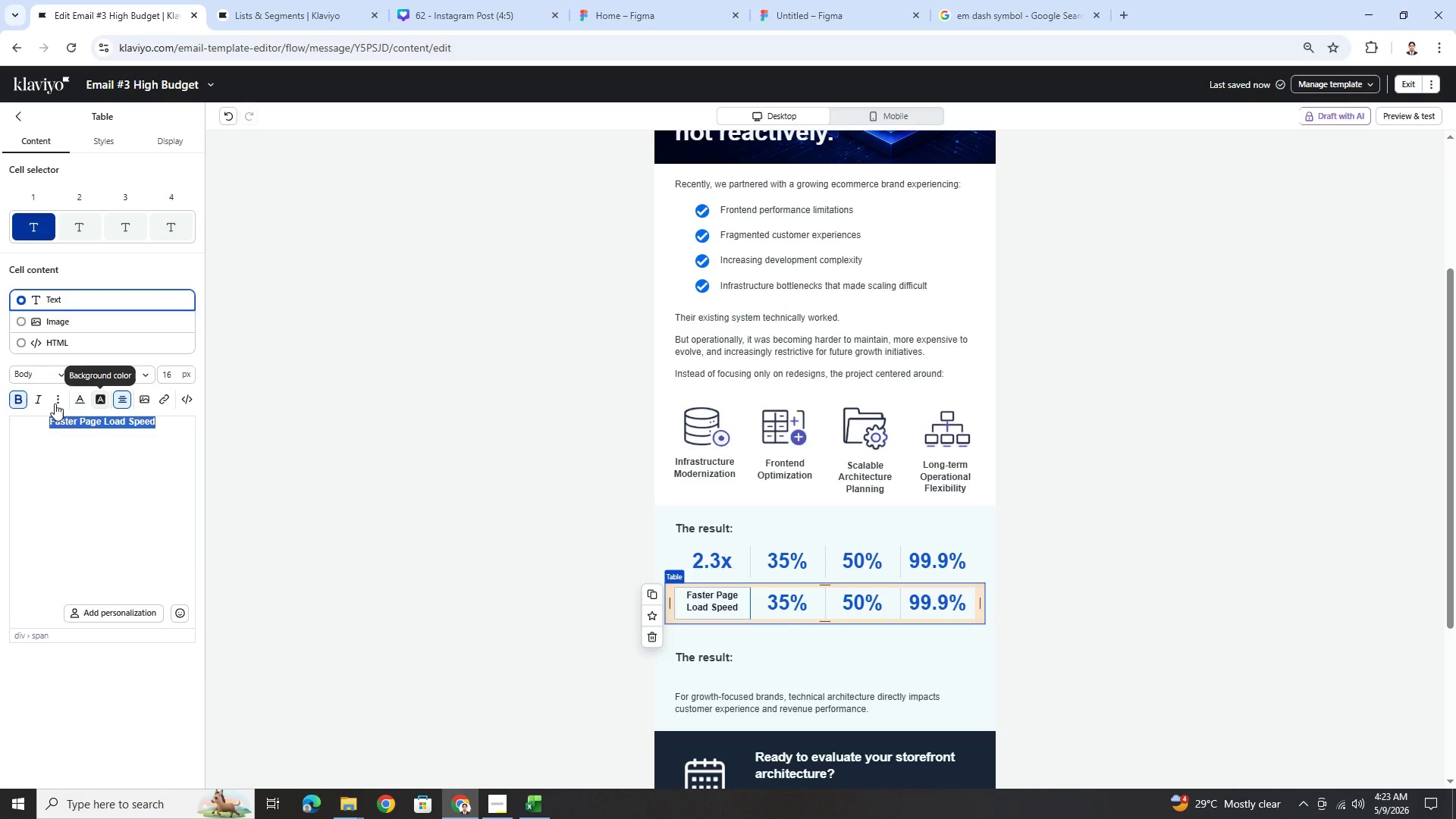 
left_click([26, 401])
 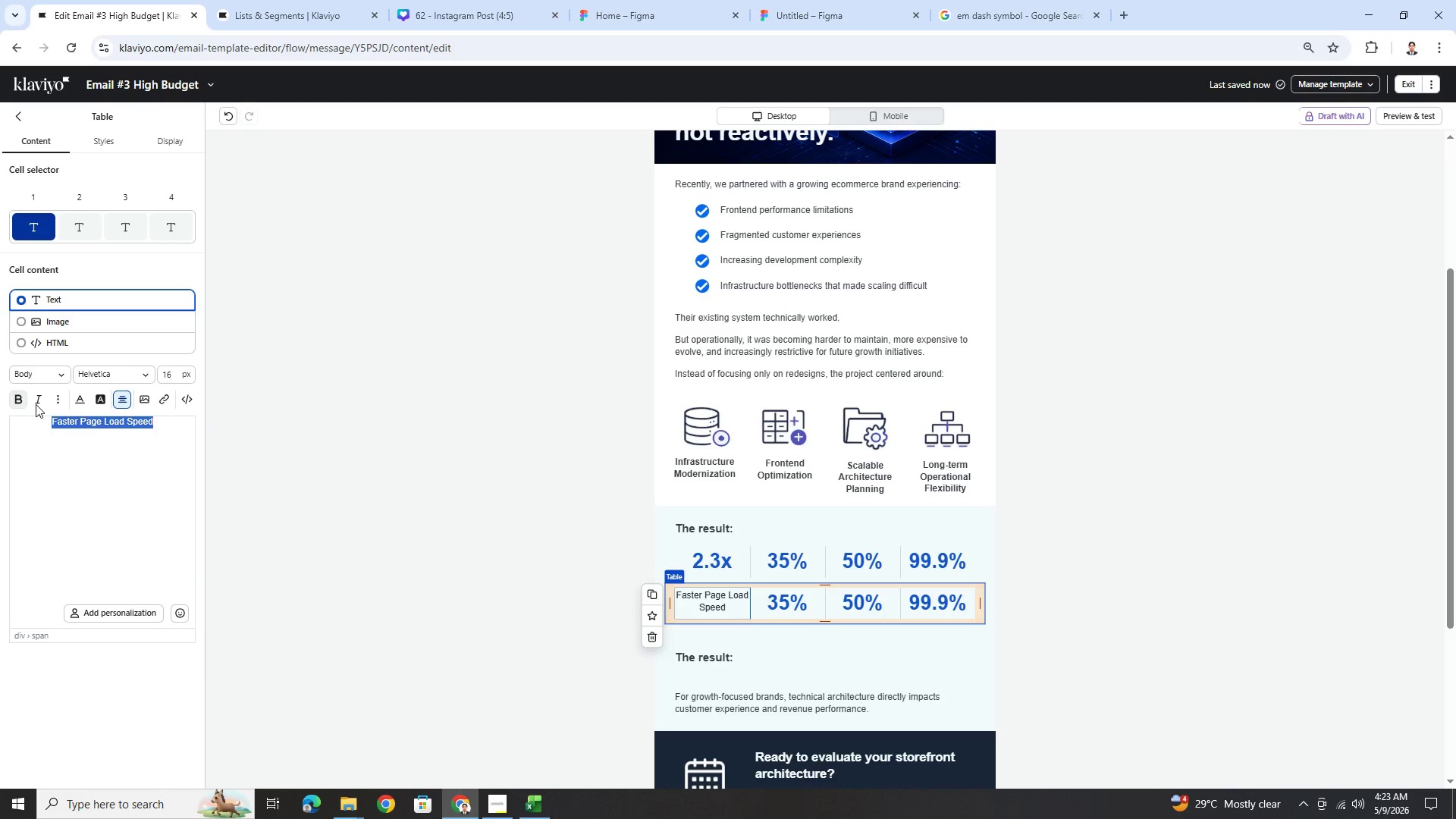 
double_click([76, 421])
 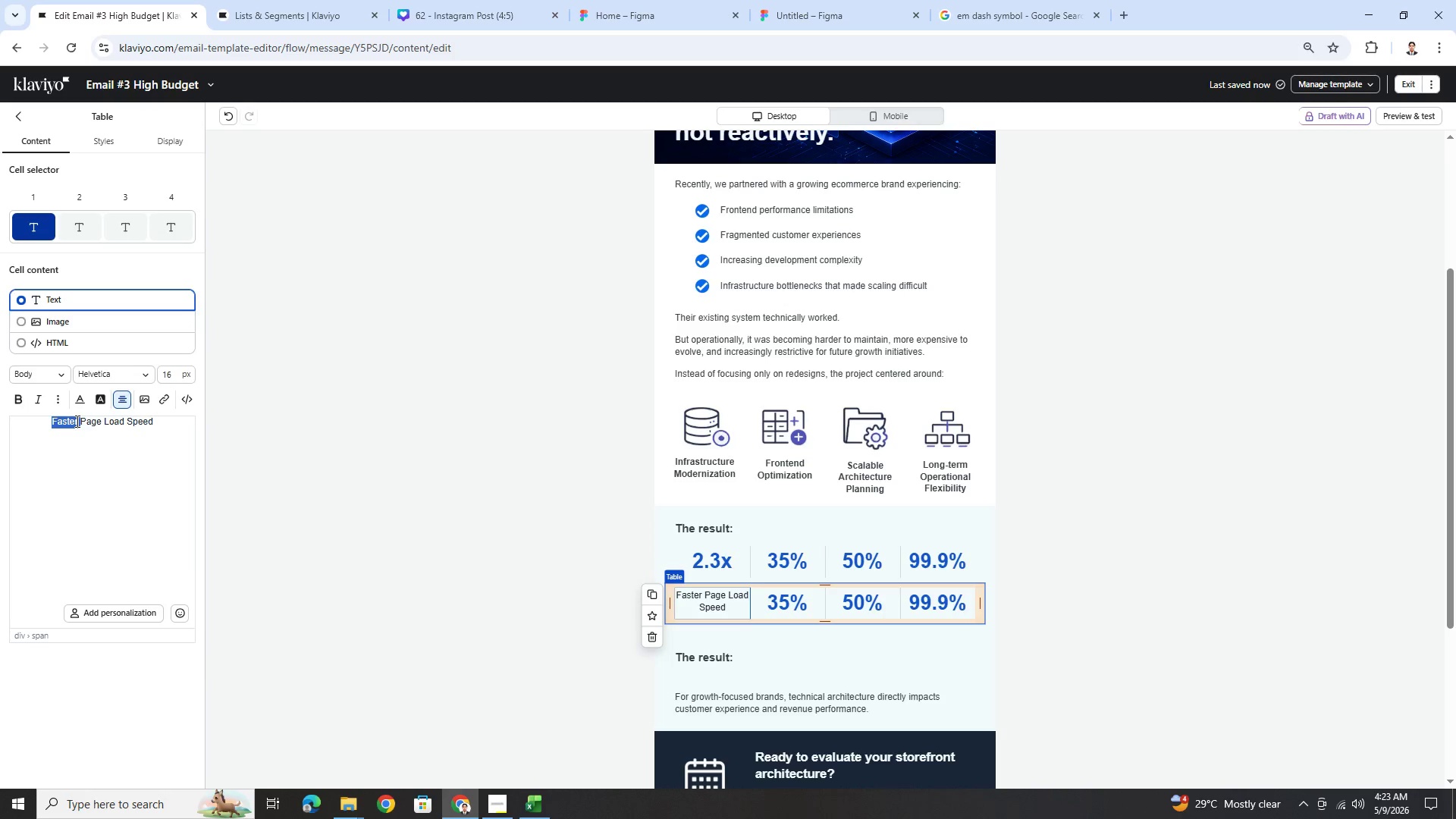 
triple_click([76, 421])
 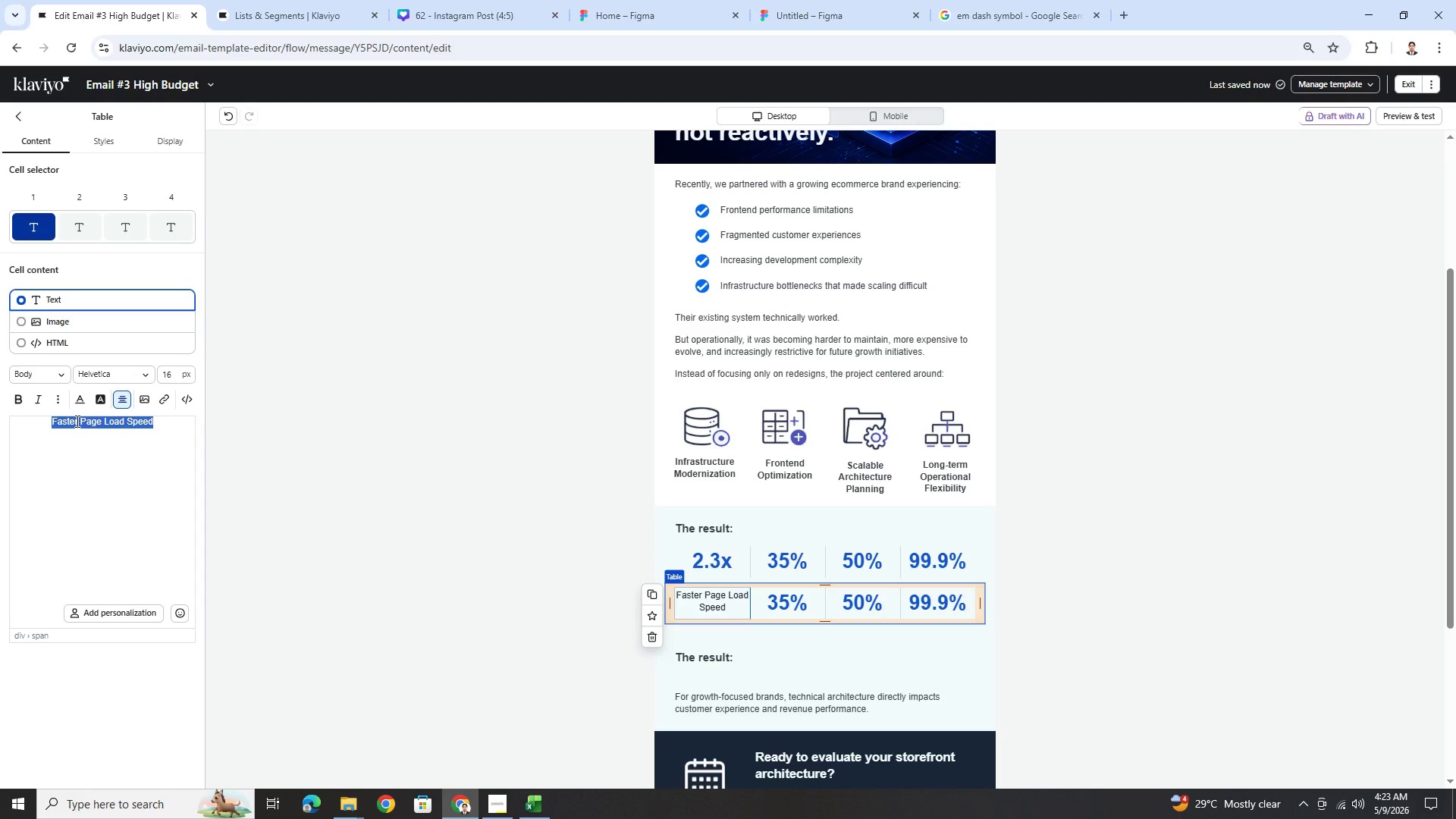 
key(Control+C)
 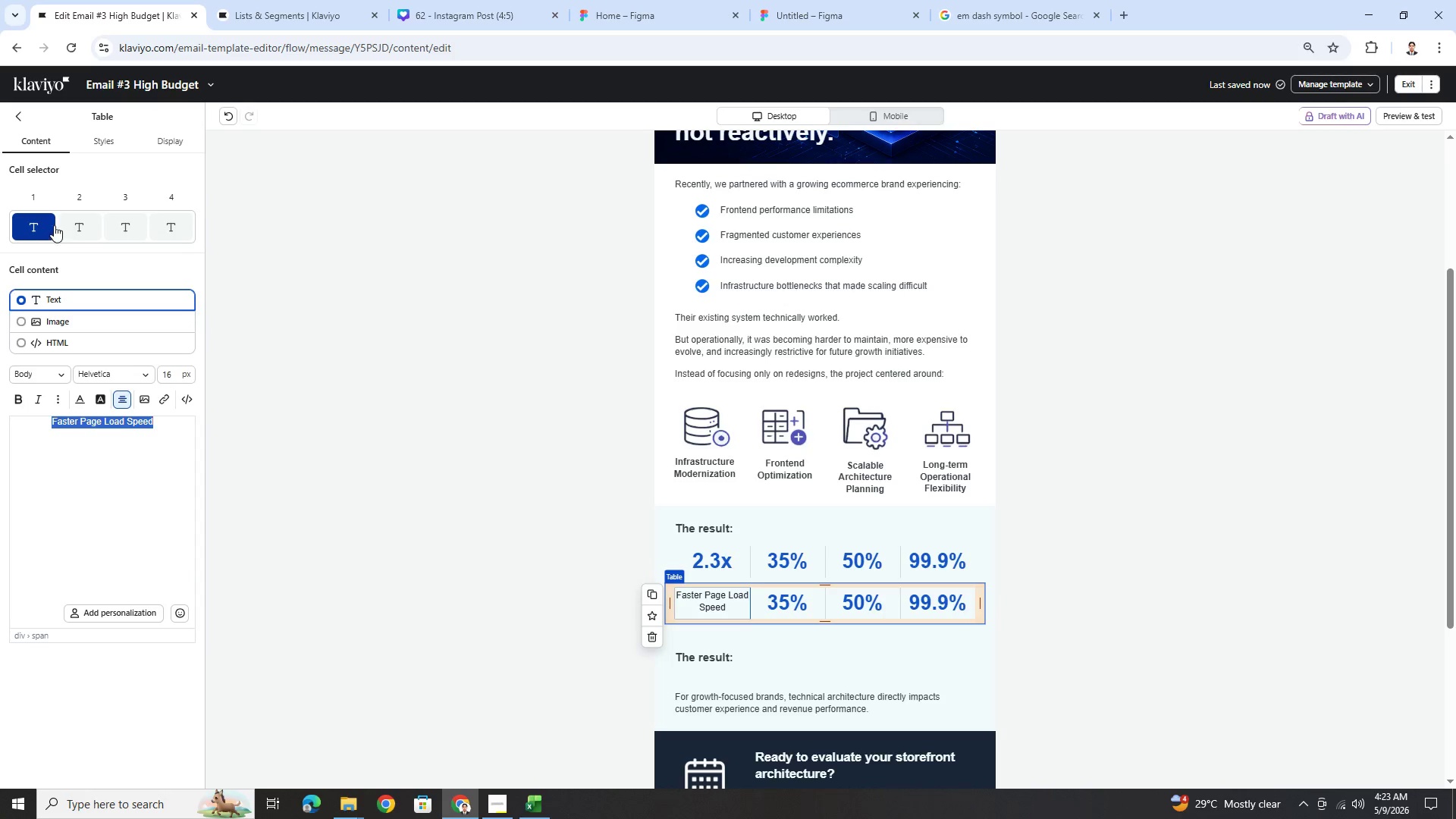 
left_click([70, 227])
 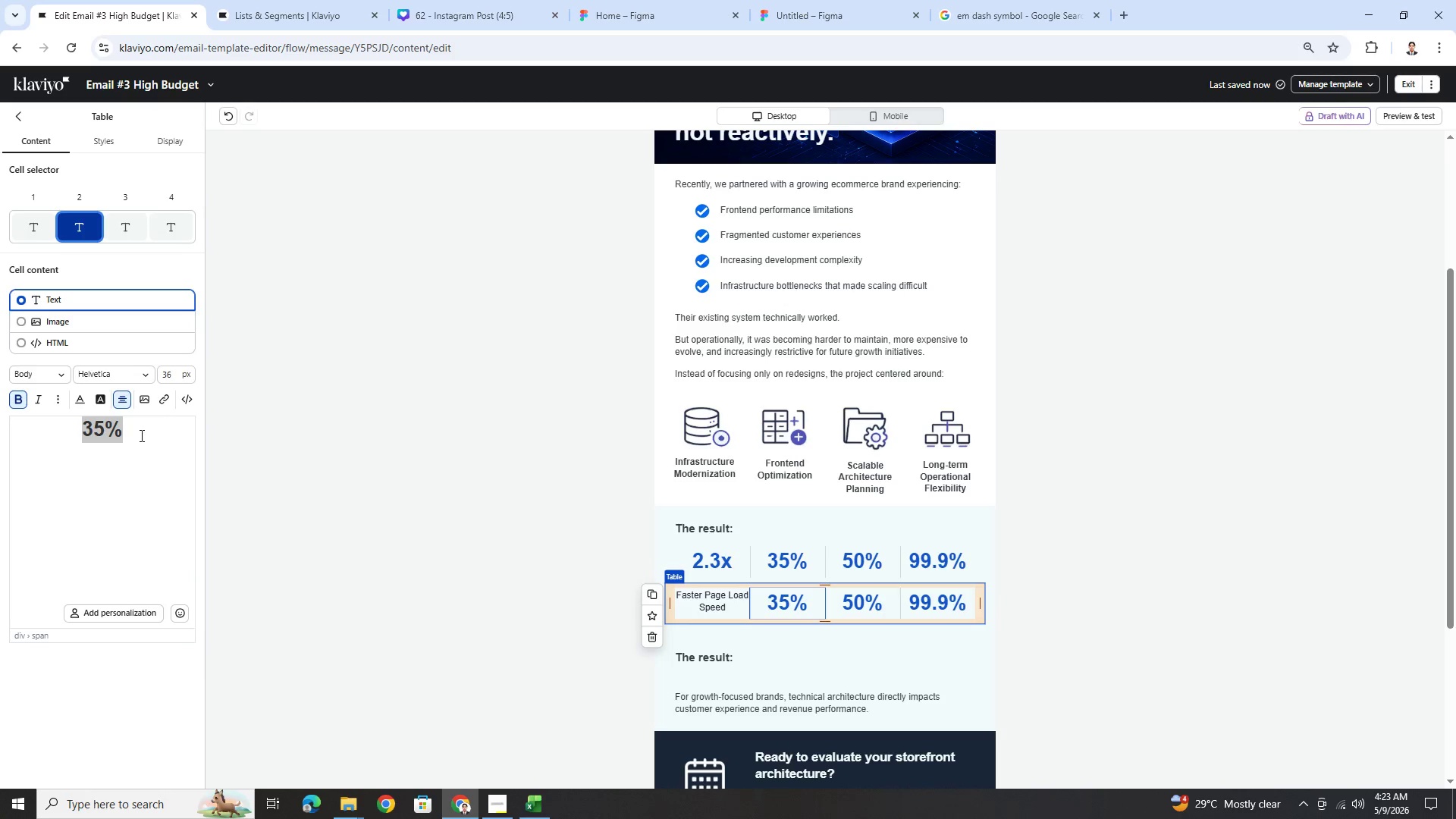 
double_click([140, 435])
 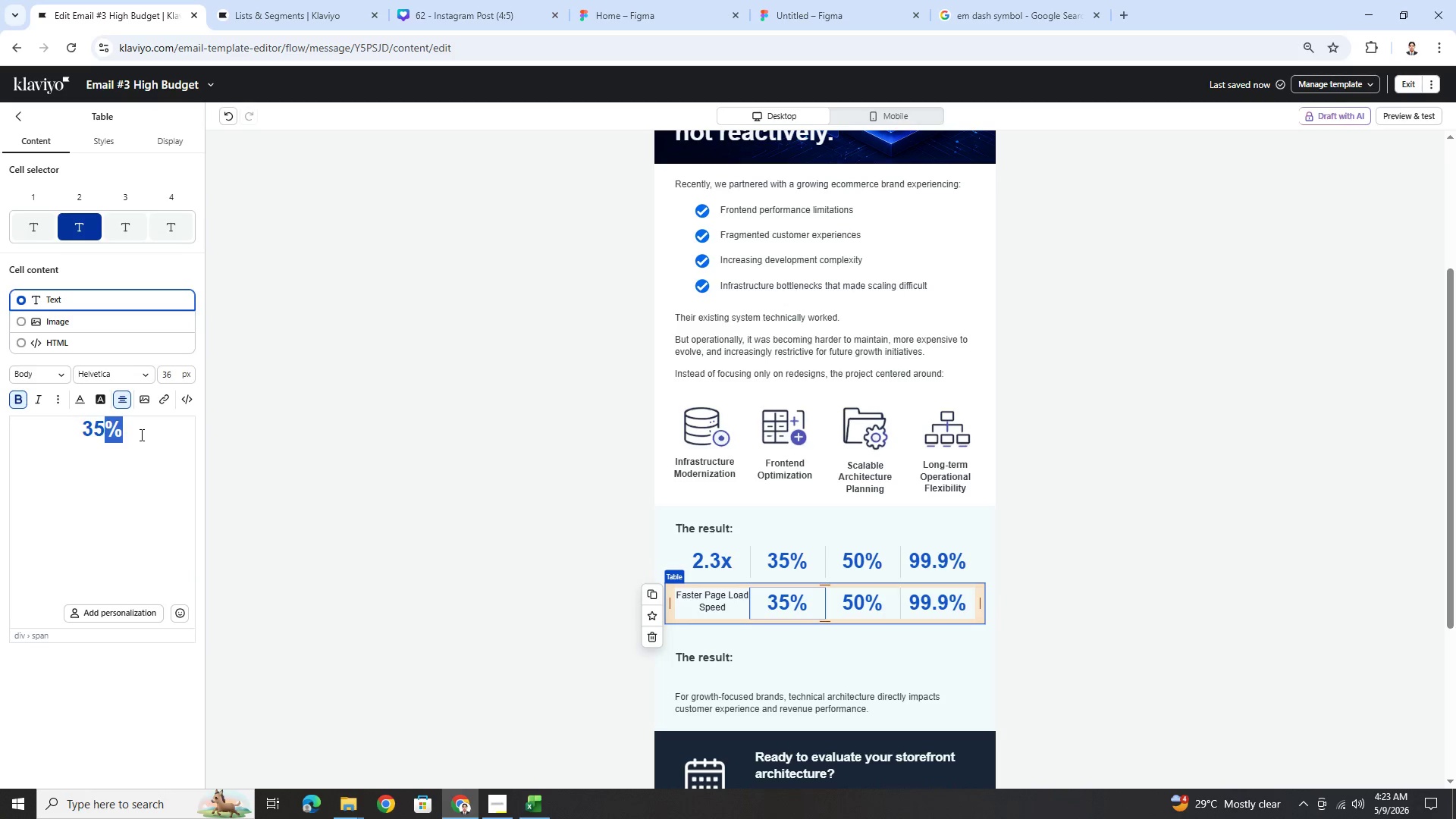 
triple_click([140, 435])
 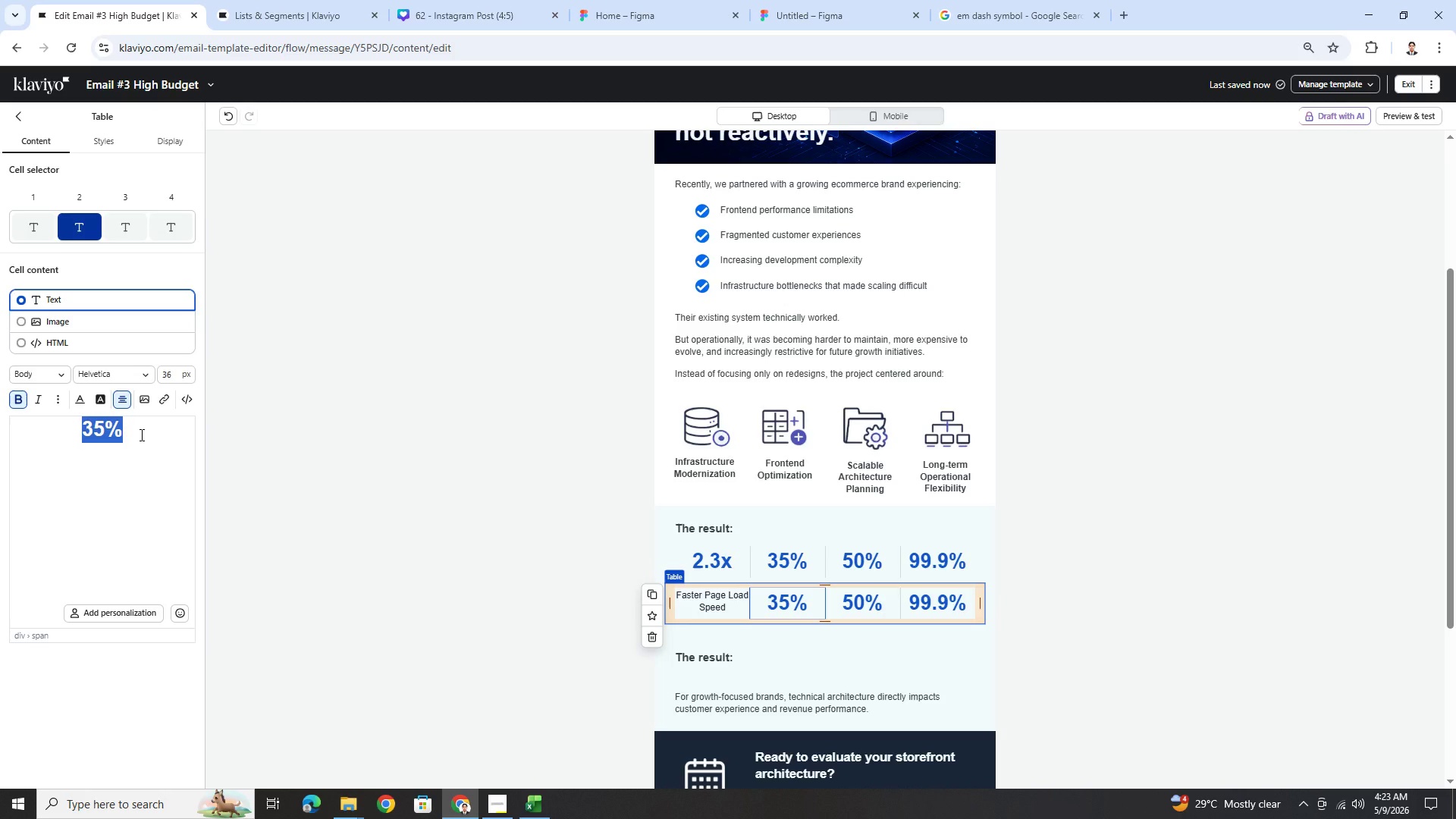 
key(Control+V)
 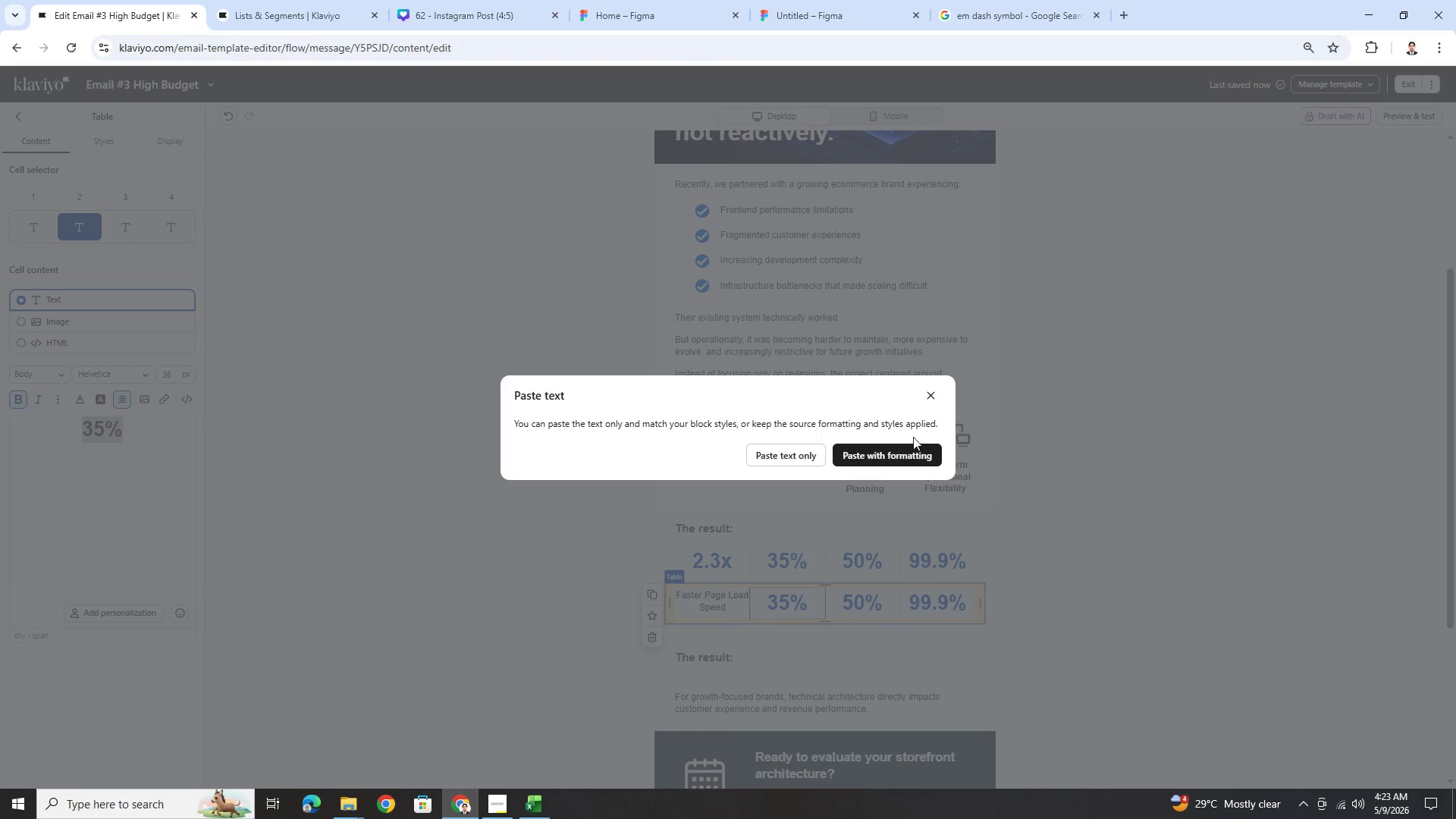 
left_click([912, 450])
 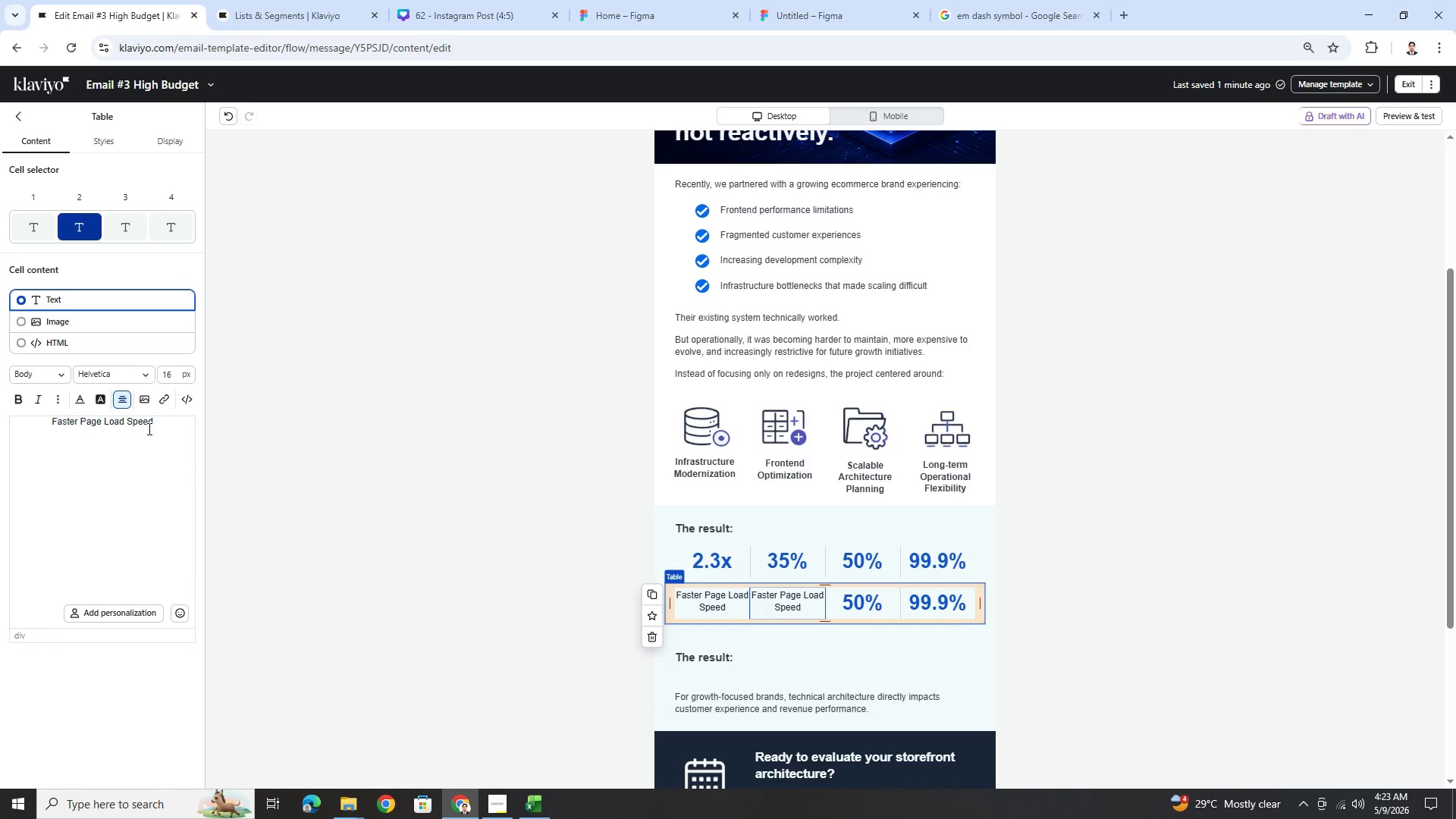 
double_click([146, 425])
 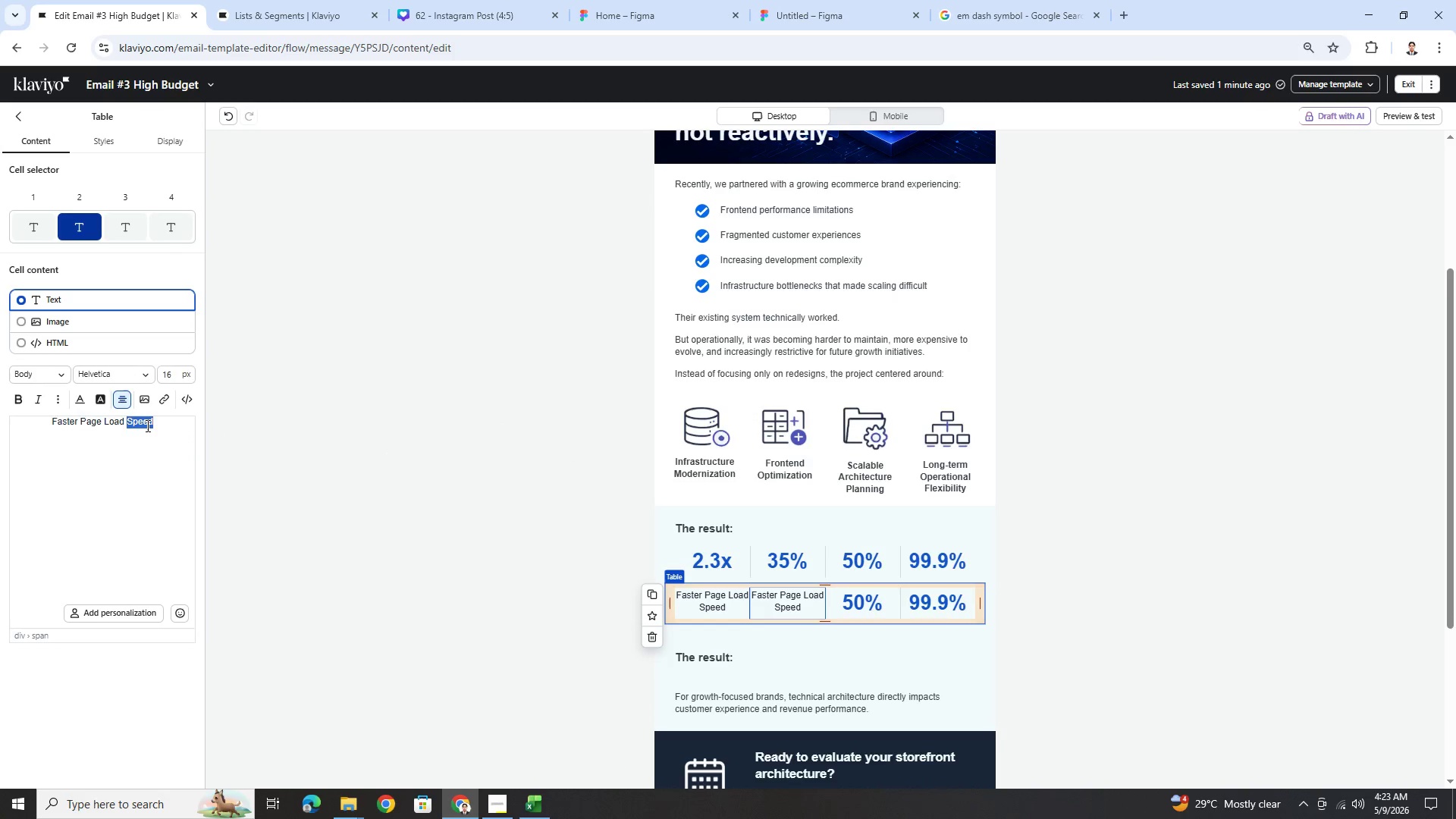 
triple_click([146, 425])
 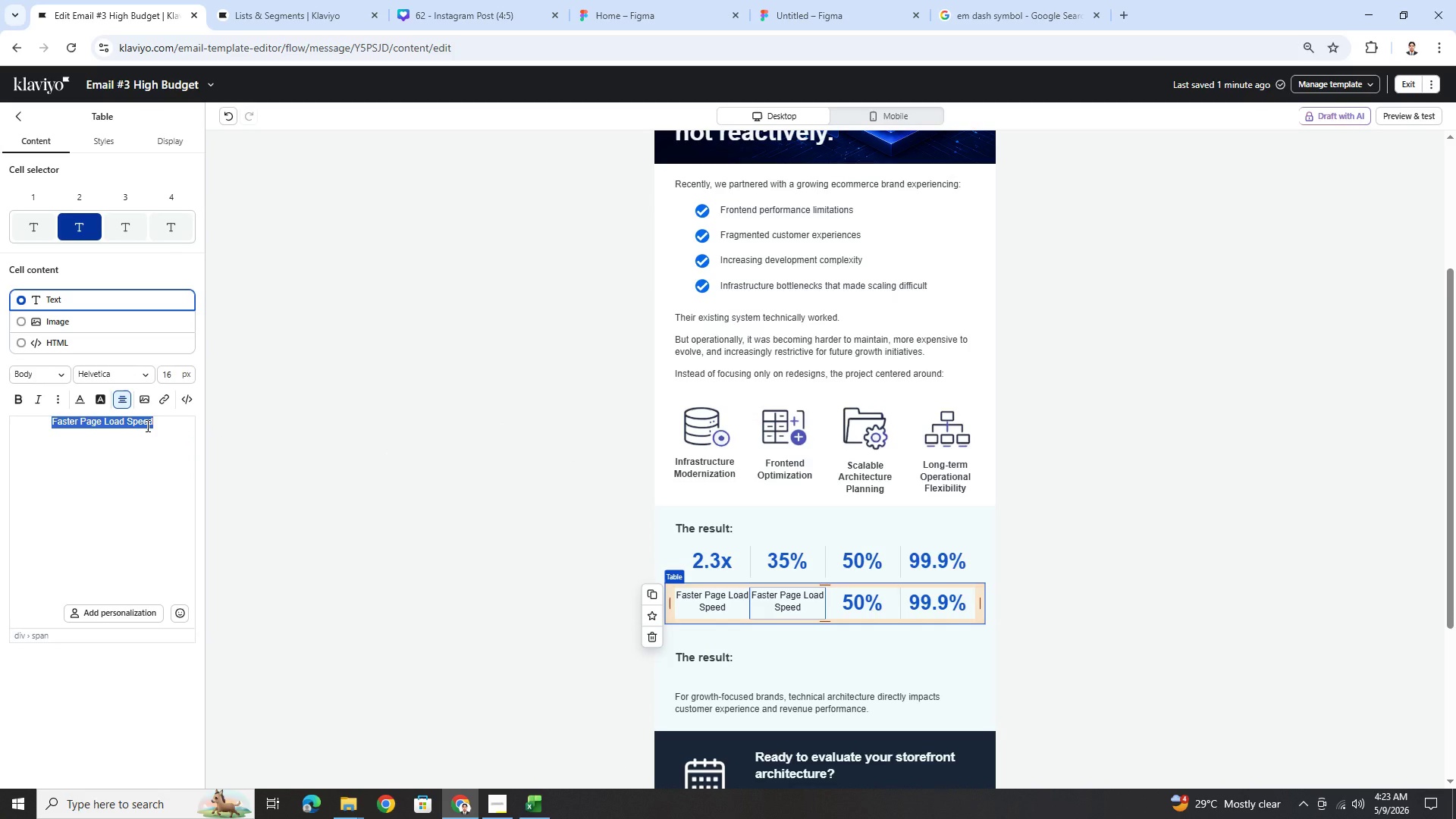 
type(Incer)
key(Backspace)
key(Backspace)
type(rease in Conversion Rate)
 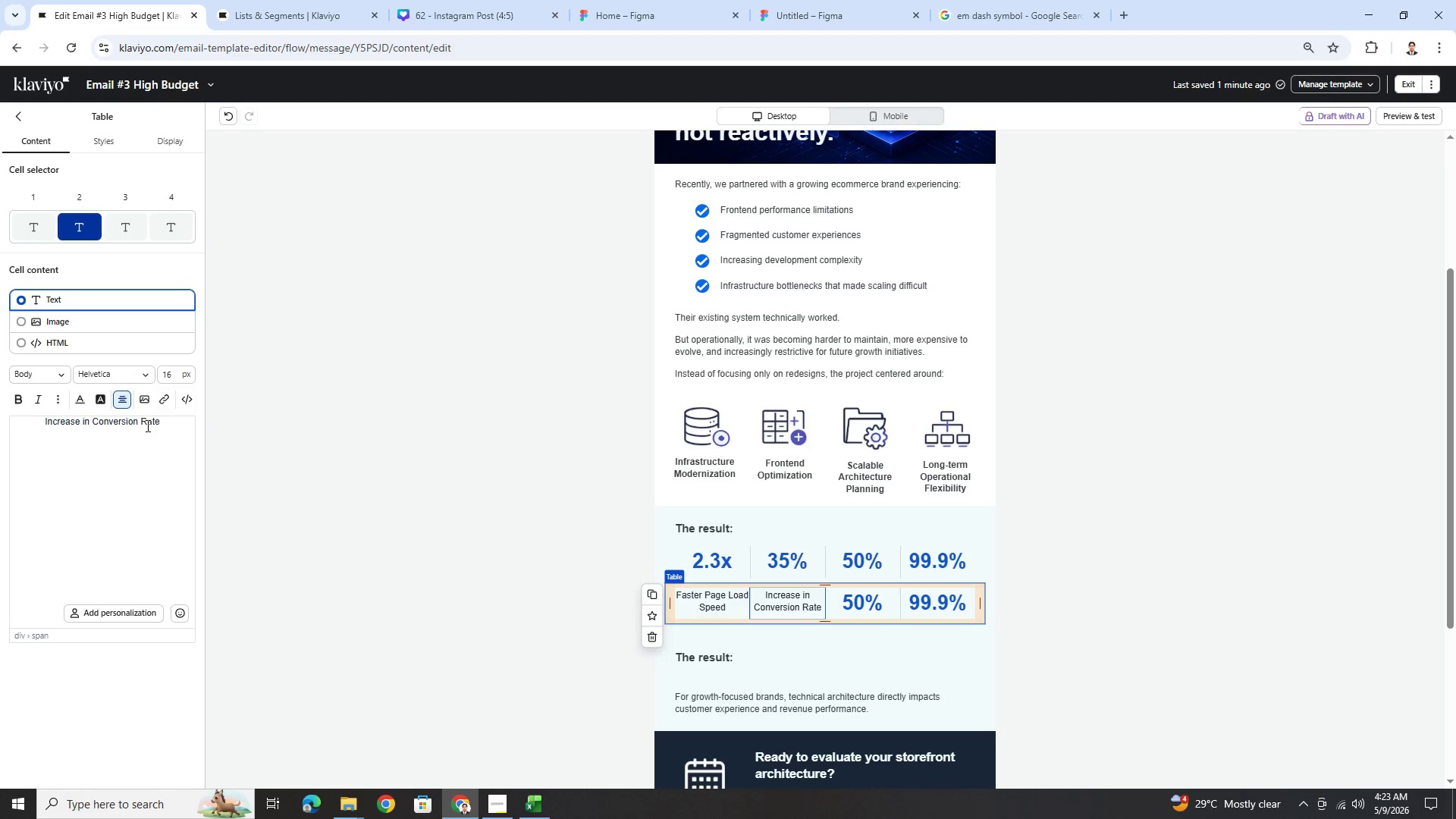 
key(Control+A)
 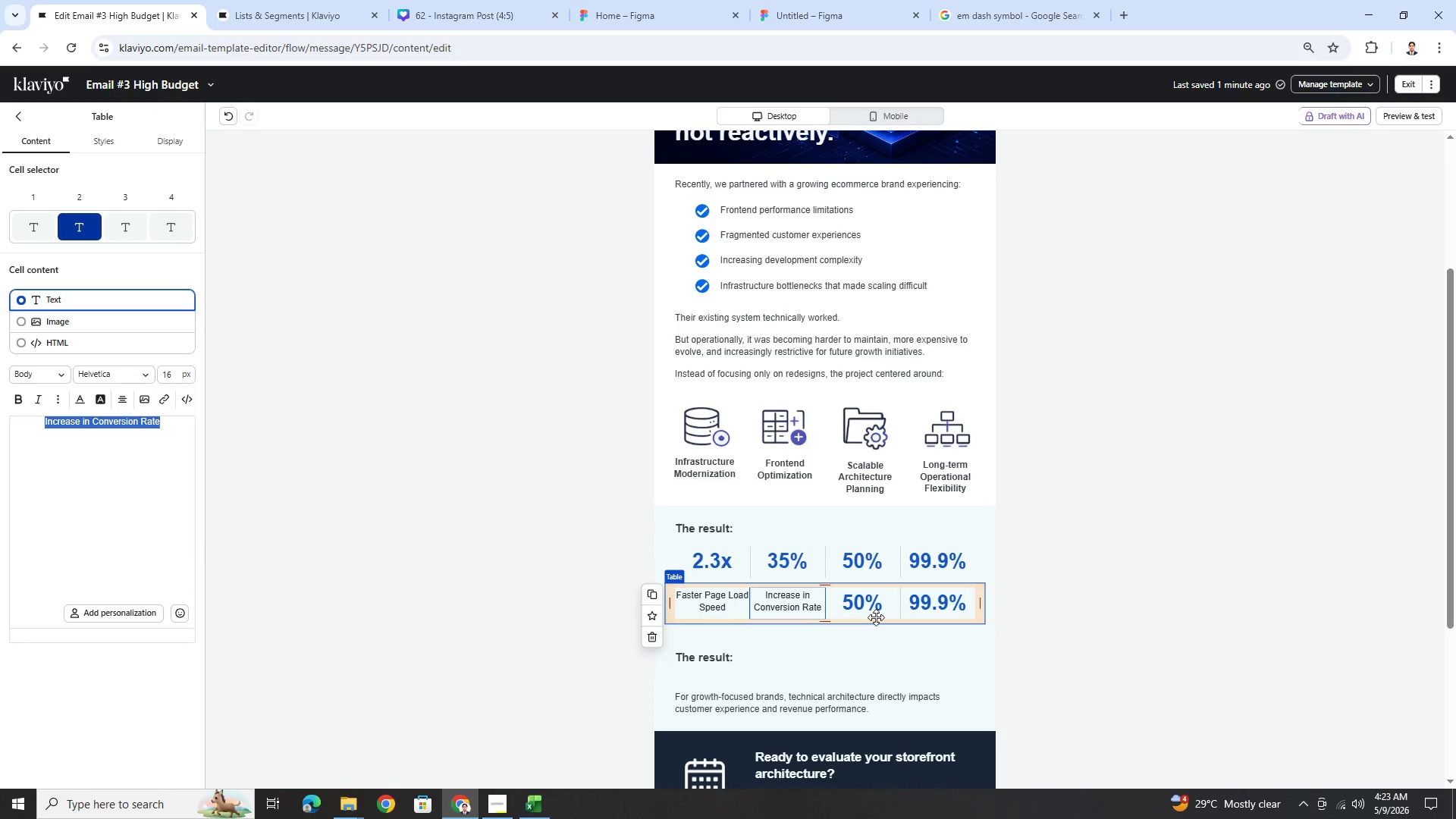 
left_click([872, 610])
 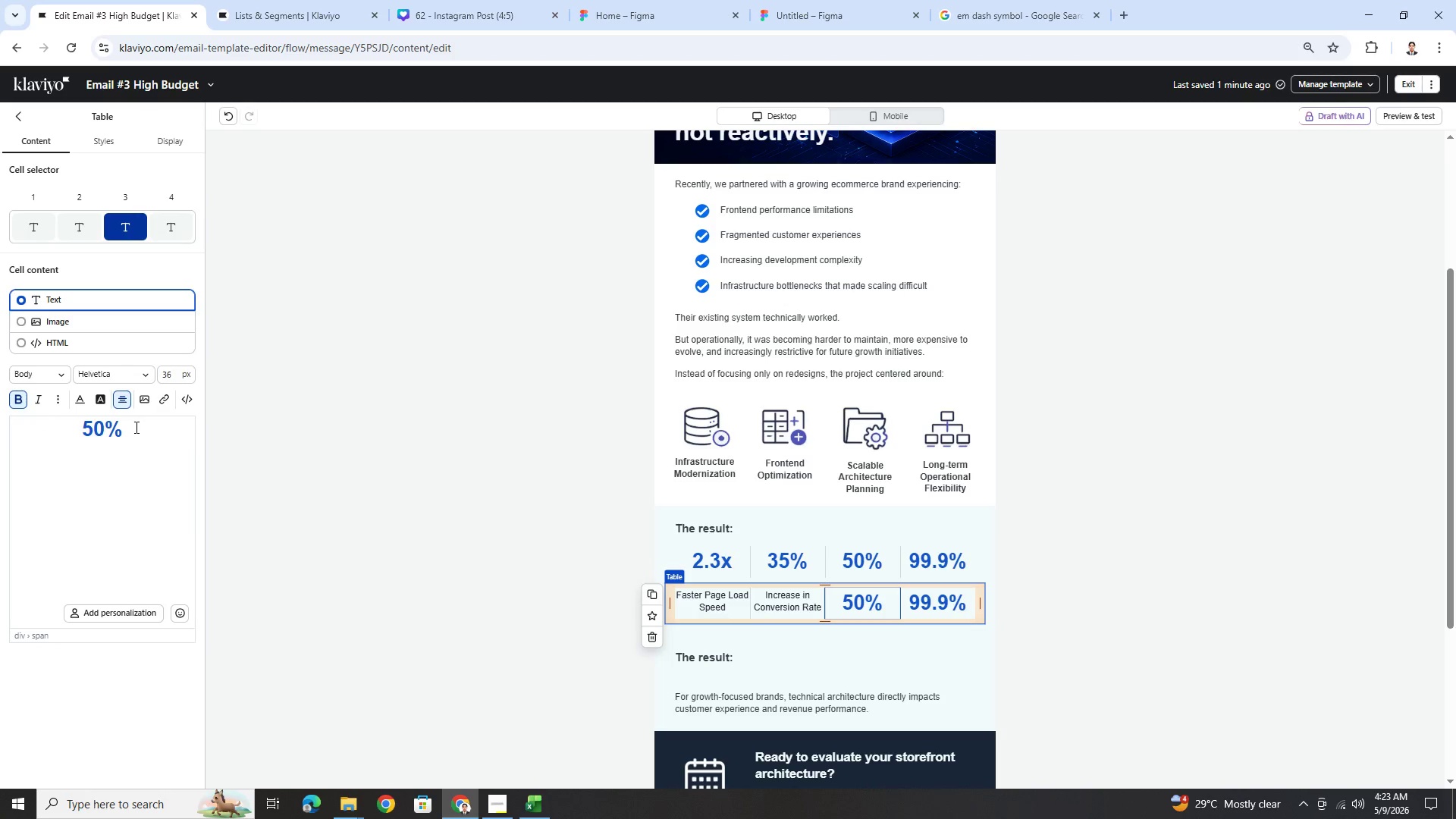 
double_click([135, 427])
 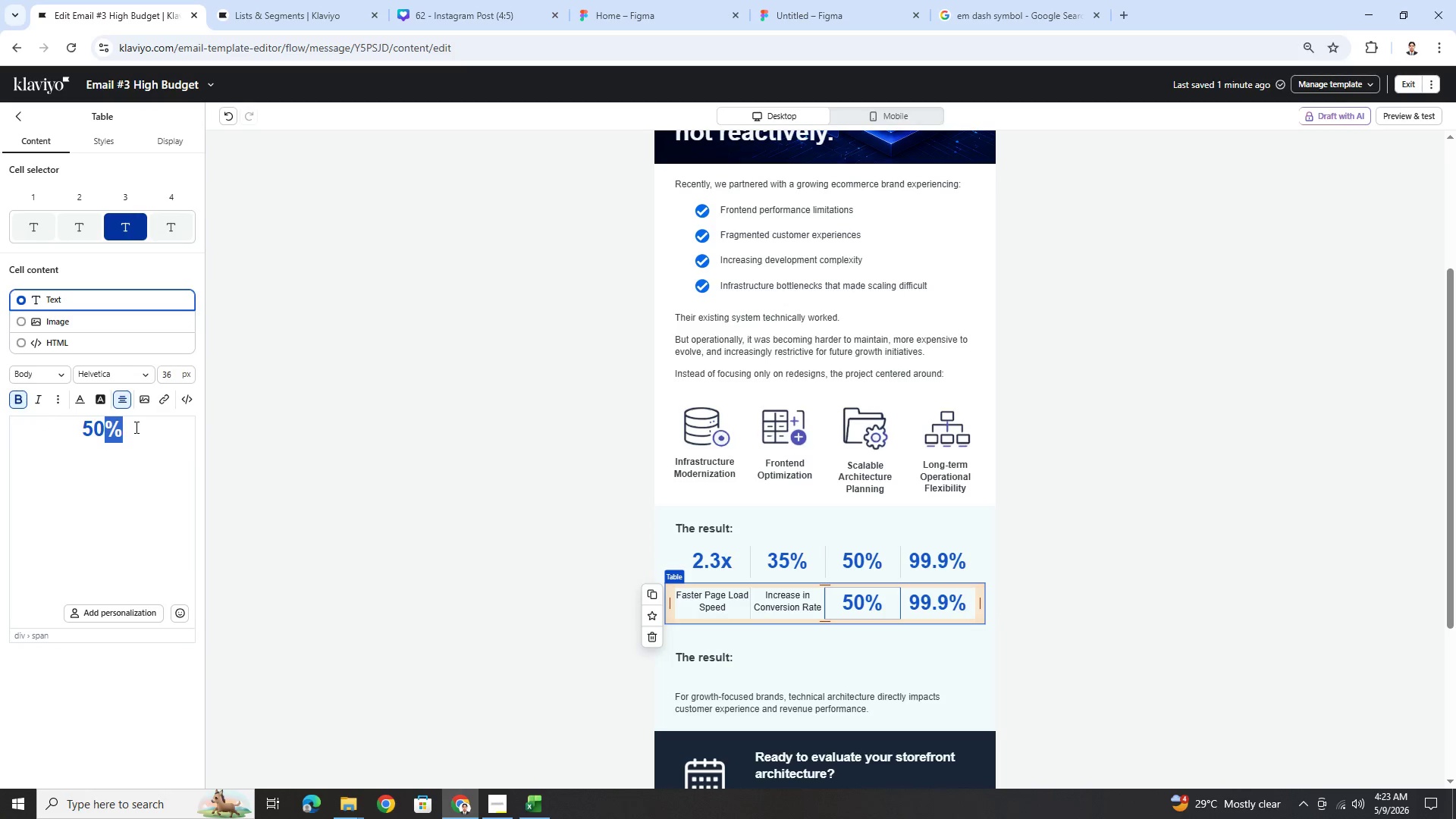 
key(Control+V)
 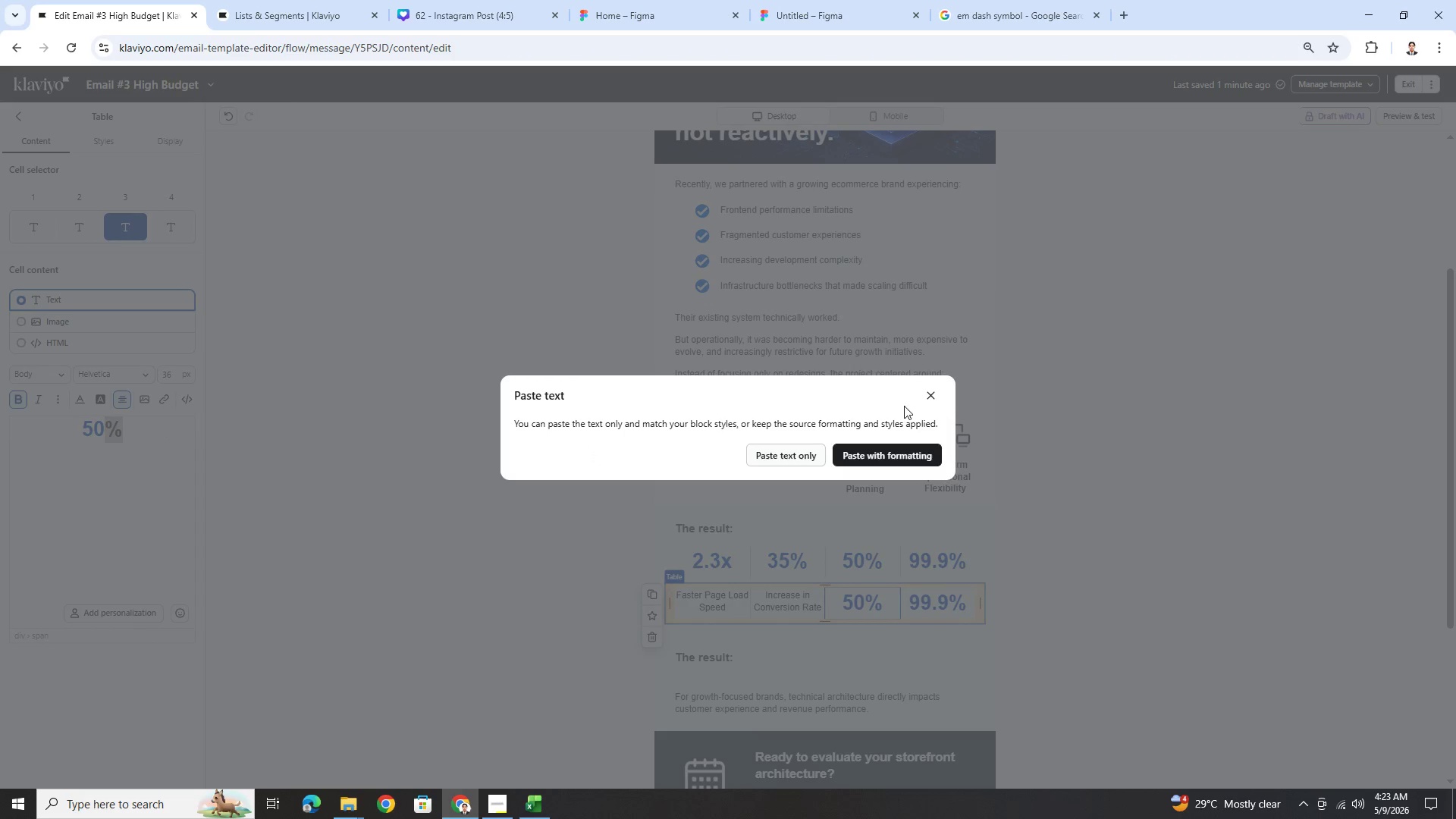 
left_click([940, 396])
 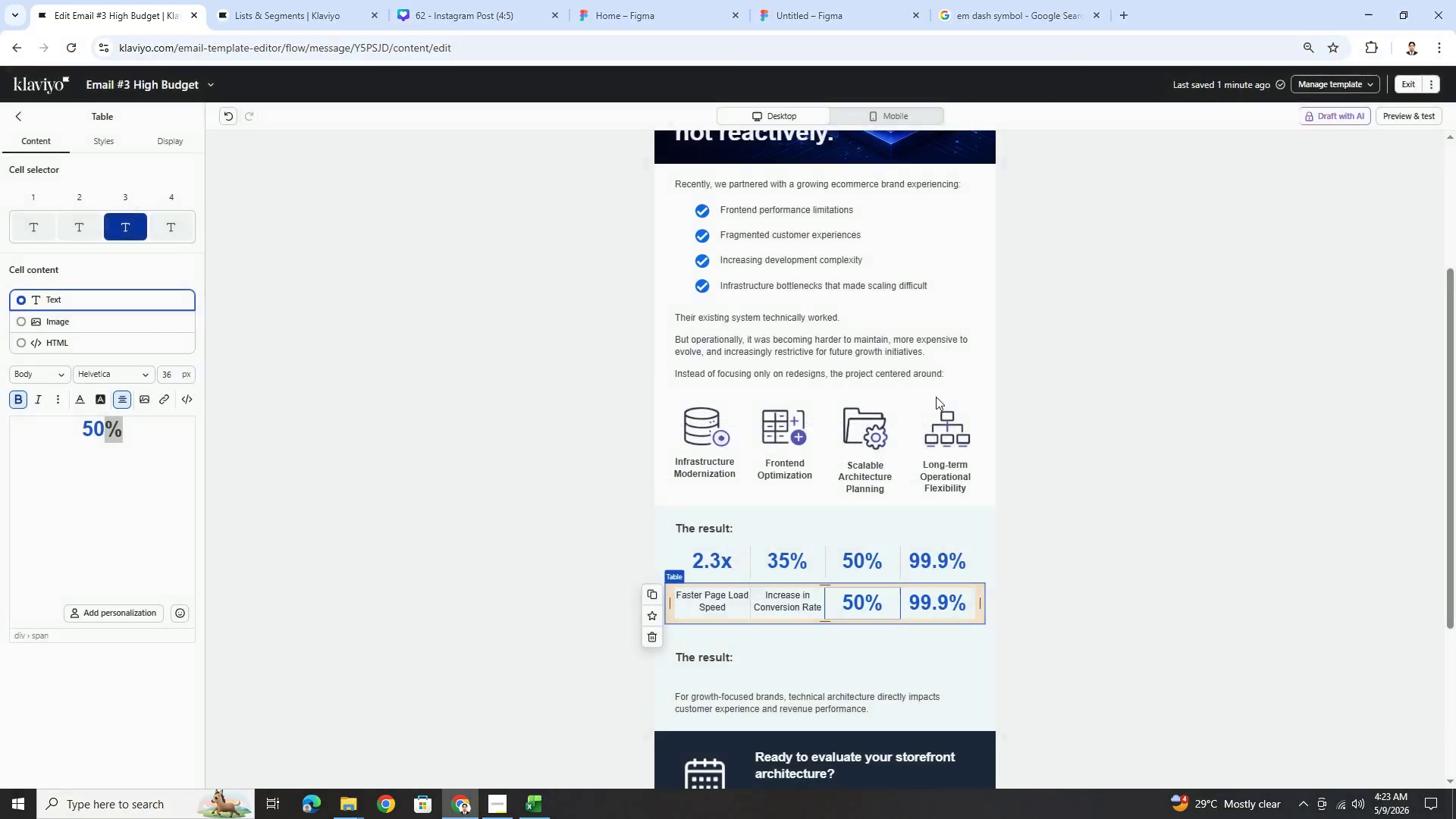 
key(Control+A)
 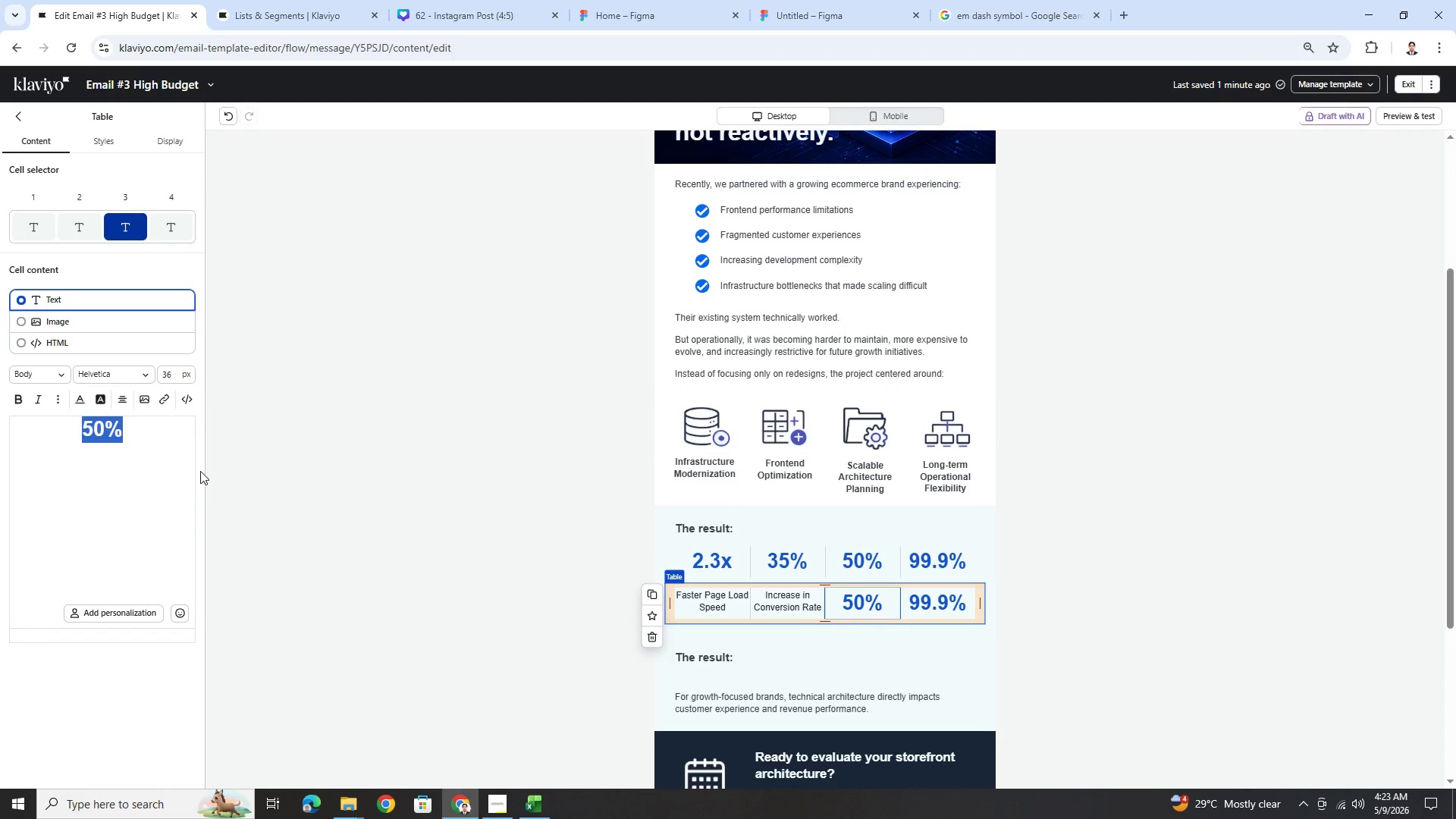 
key(Control+V)
 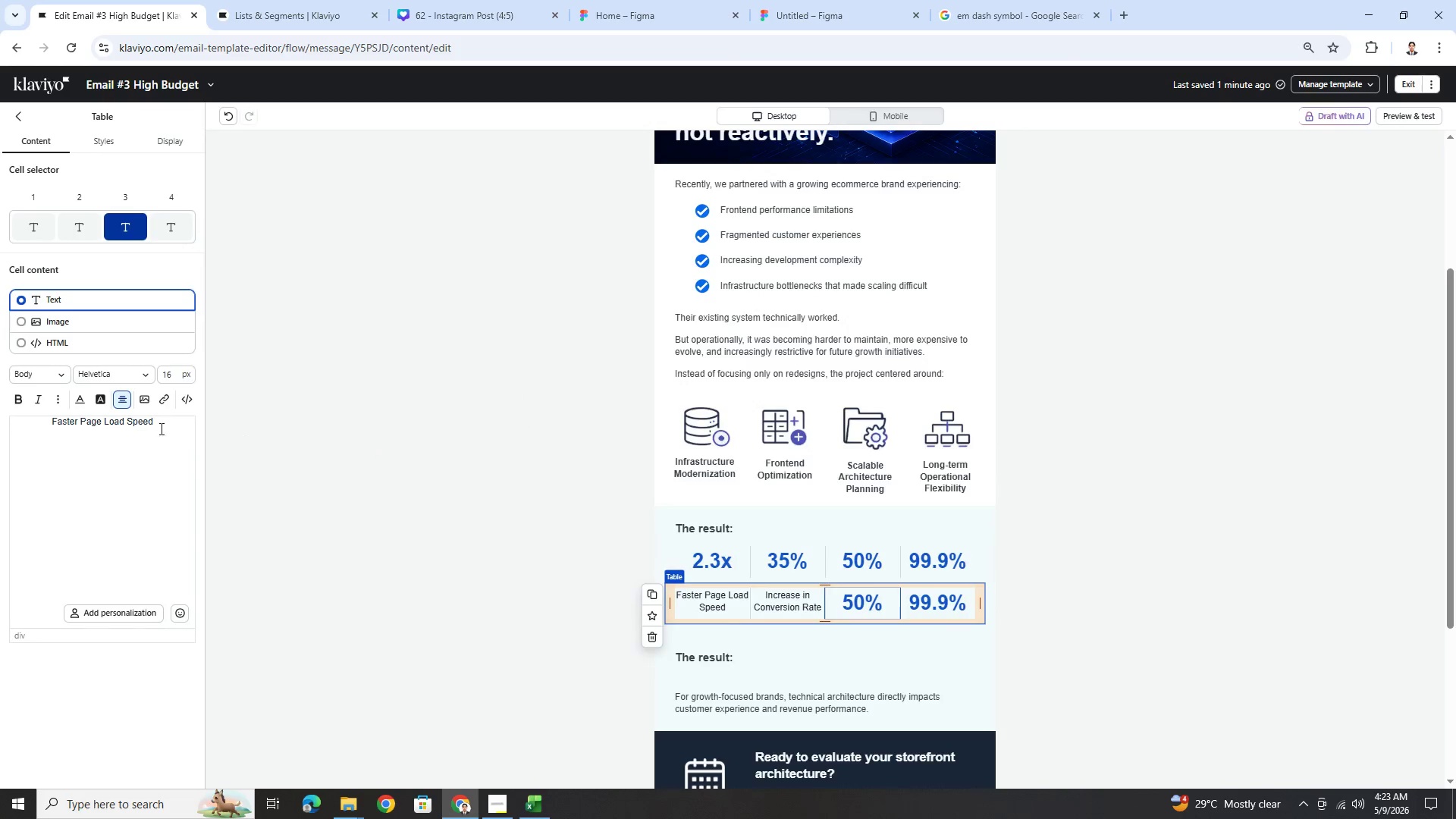 
double_click([149, 425])
 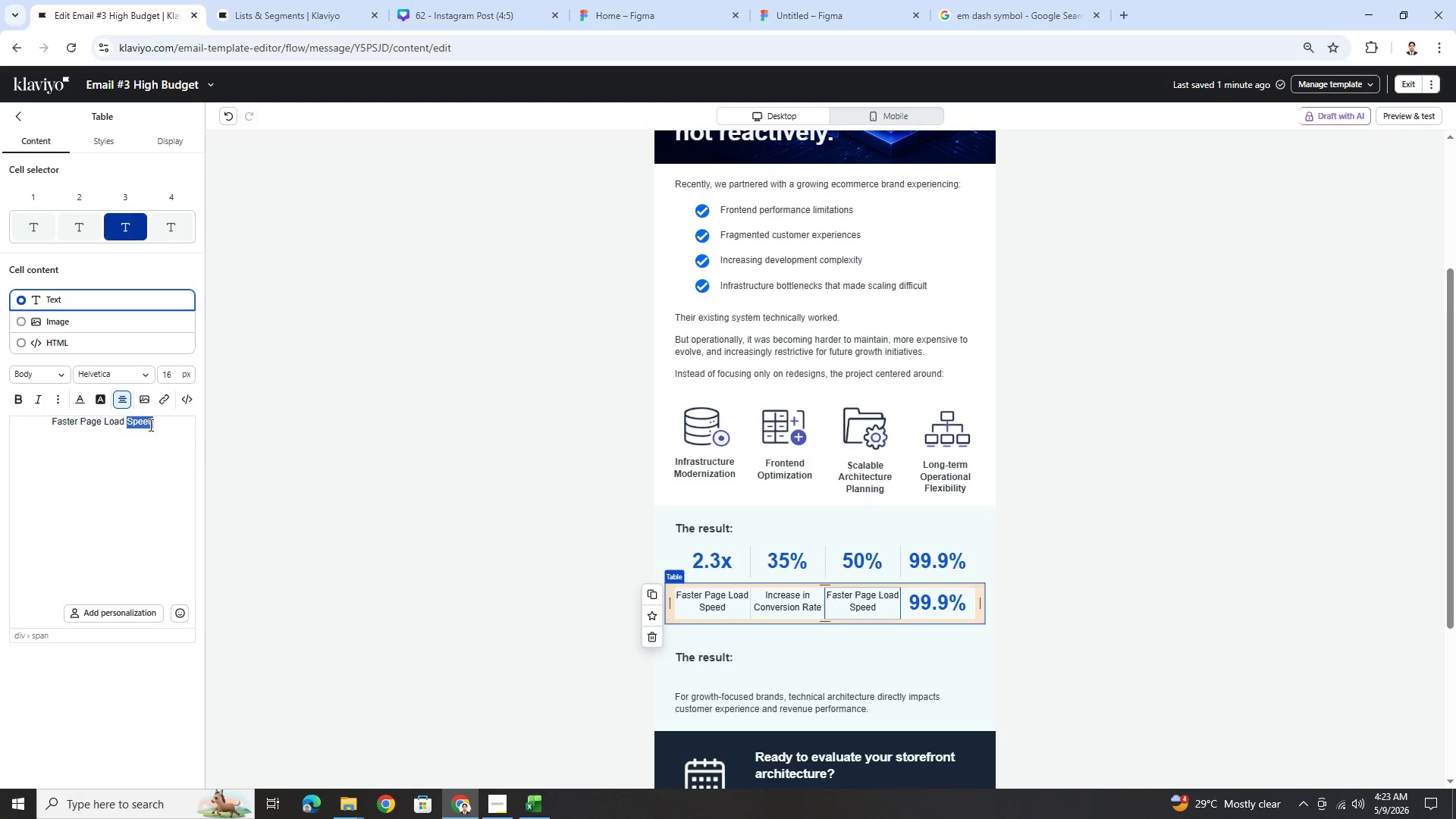 
triple_click([149, 425])
 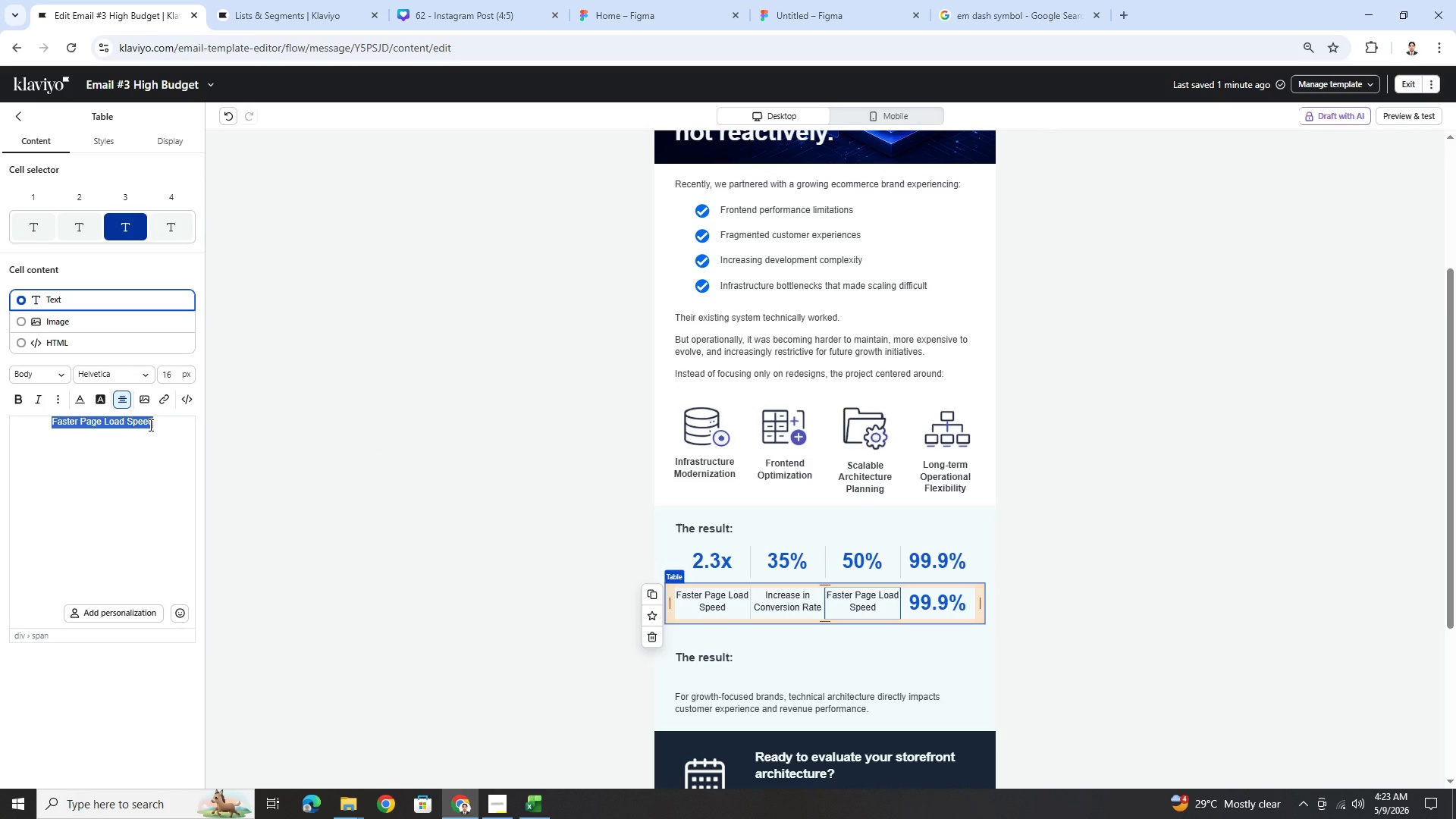 
type(Reduction in Technical Debt)
 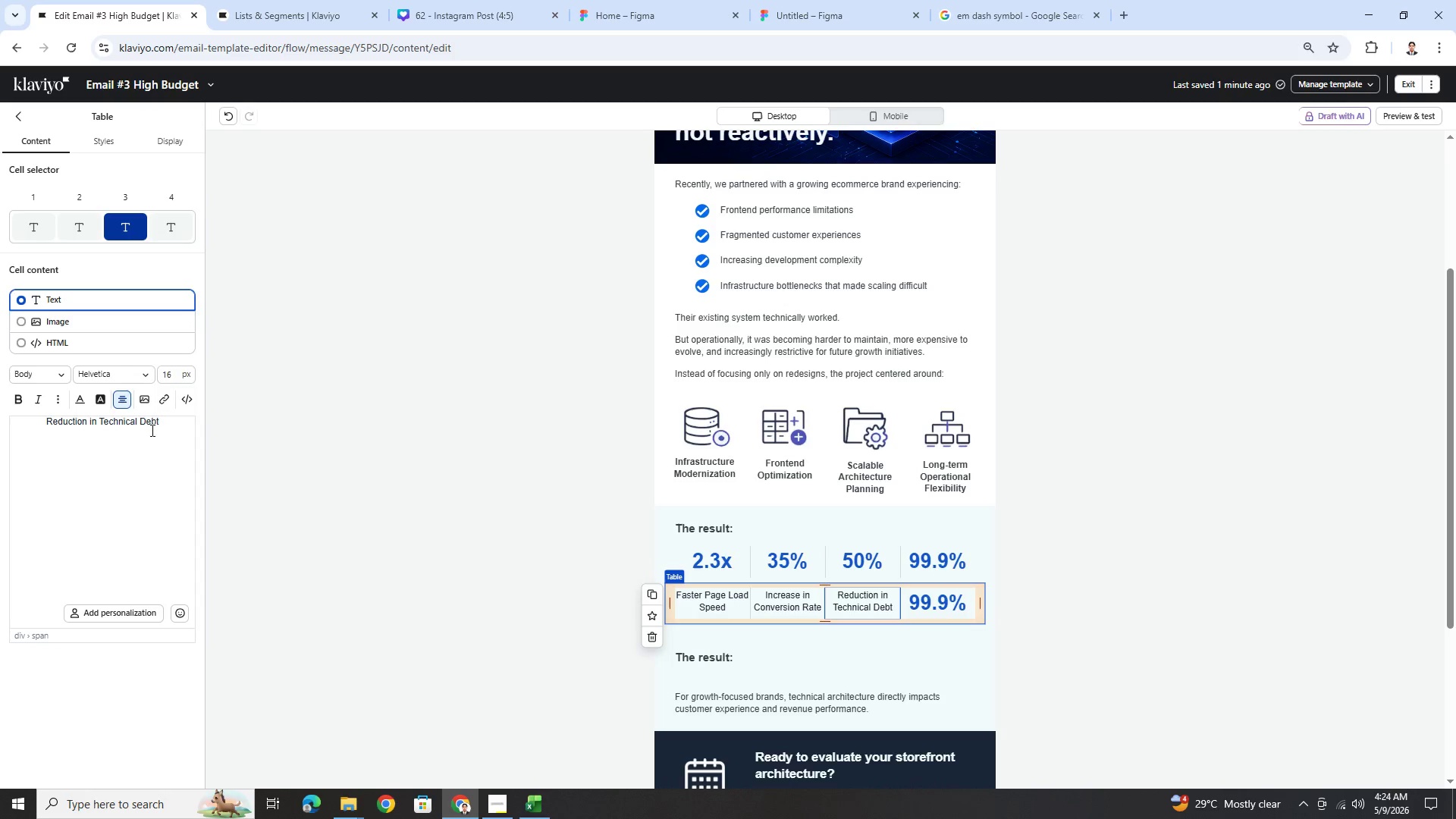 
double_click([151, 430])
 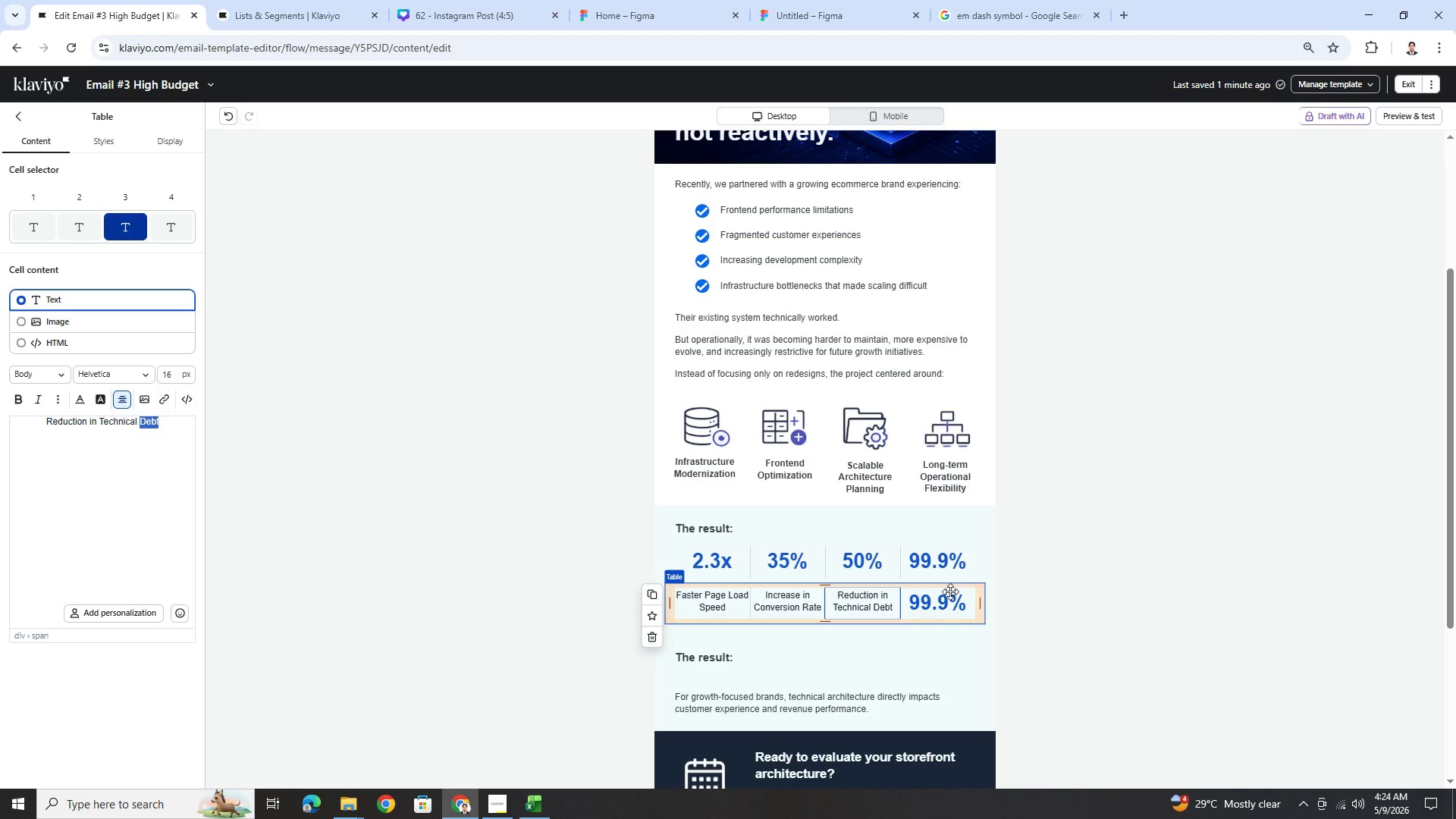 
left_click([950, 603])
 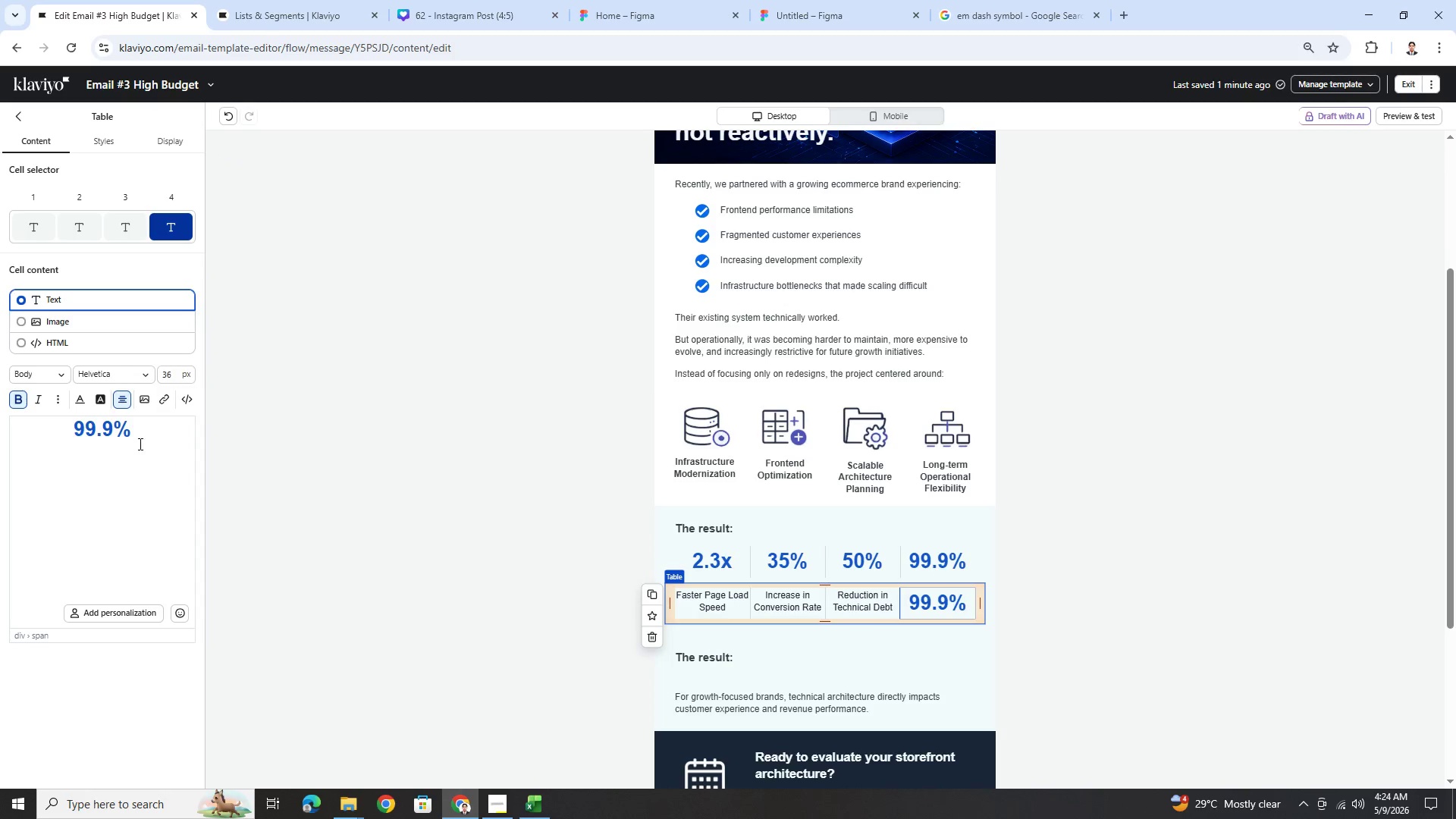 
double_click([140, 437])
 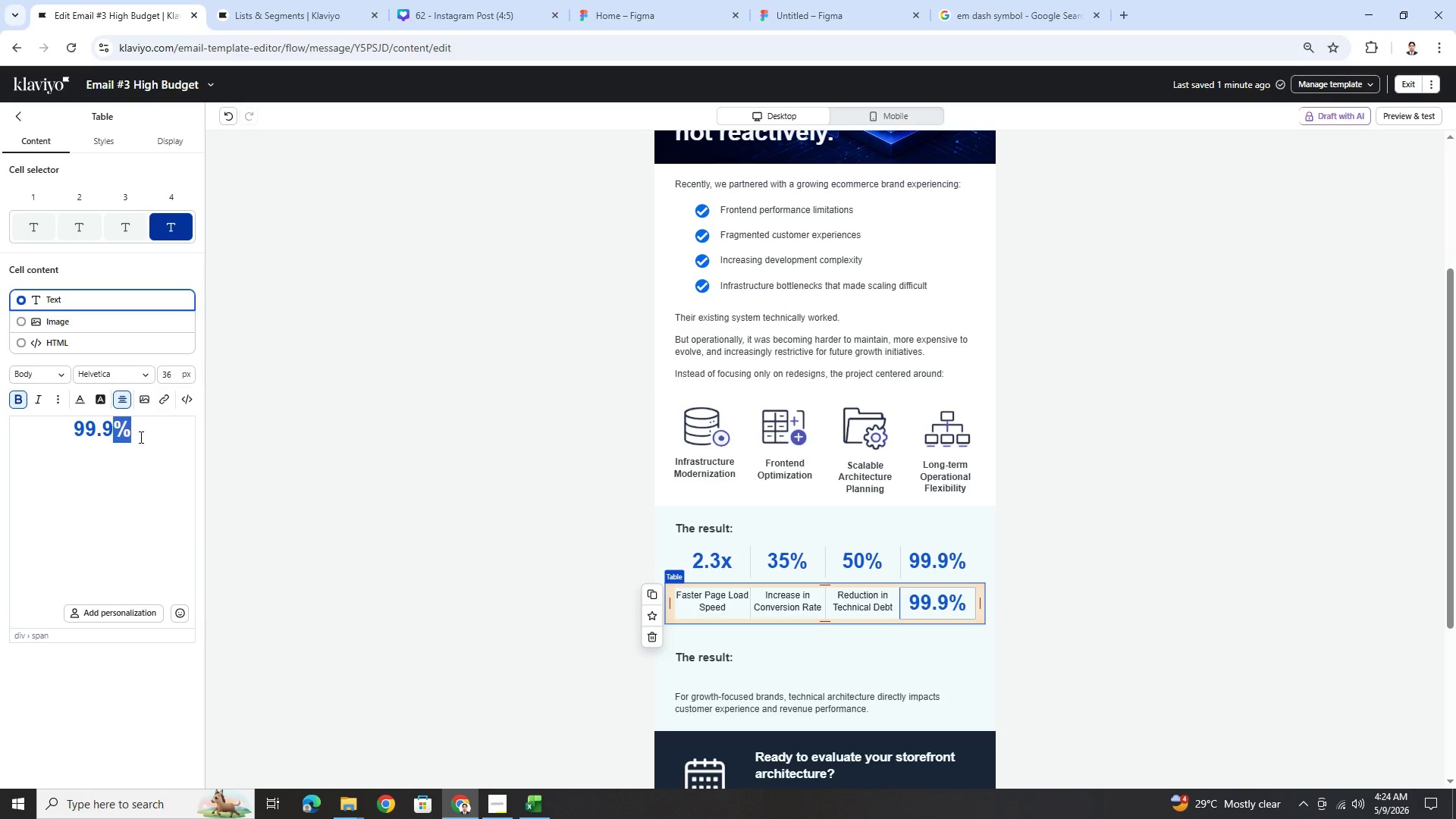 
triple_click([140, 437])
 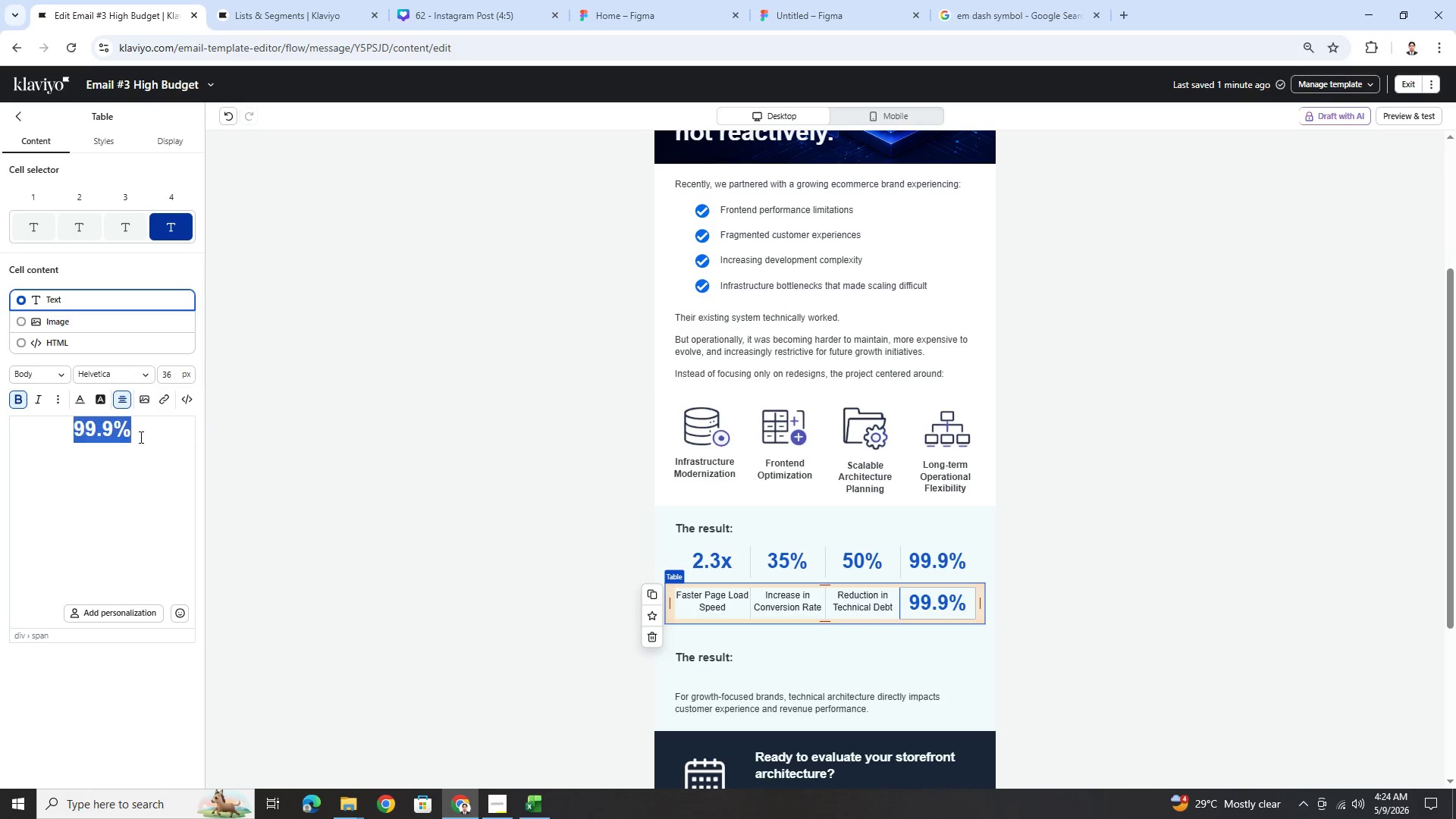 
key(Control+V)
 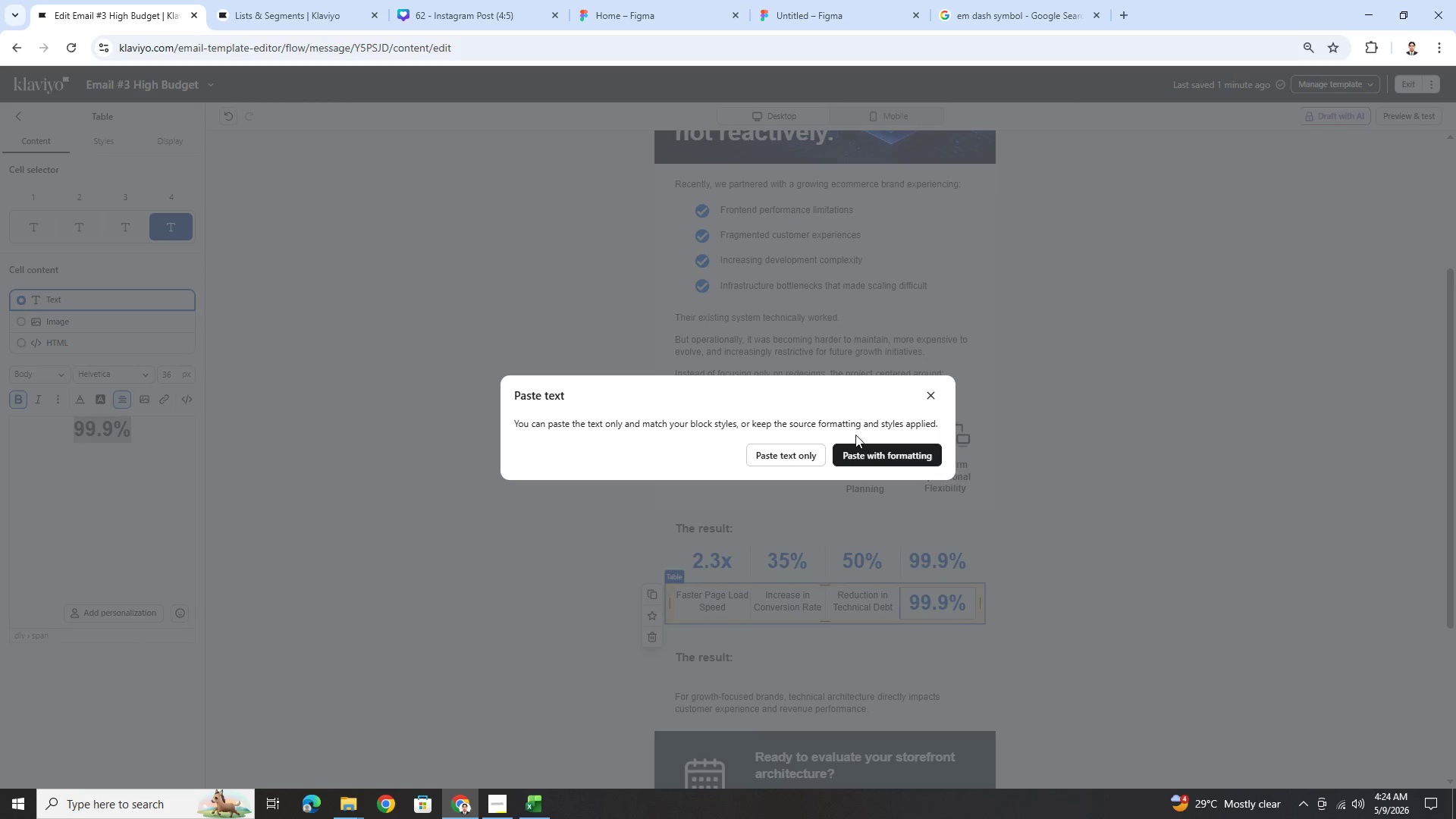 
left_click([868, 445])
 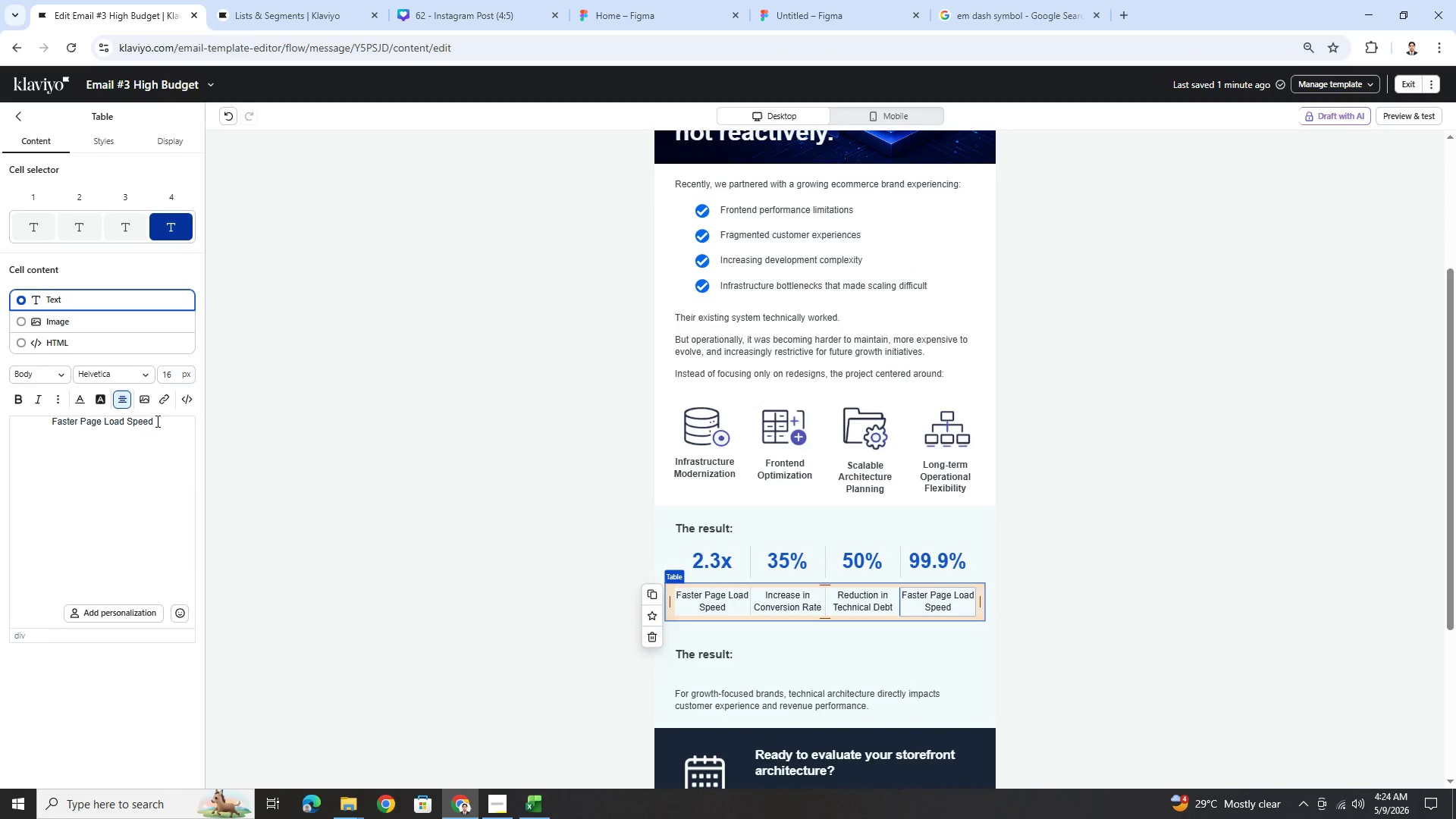 
double_click([158, 422])
 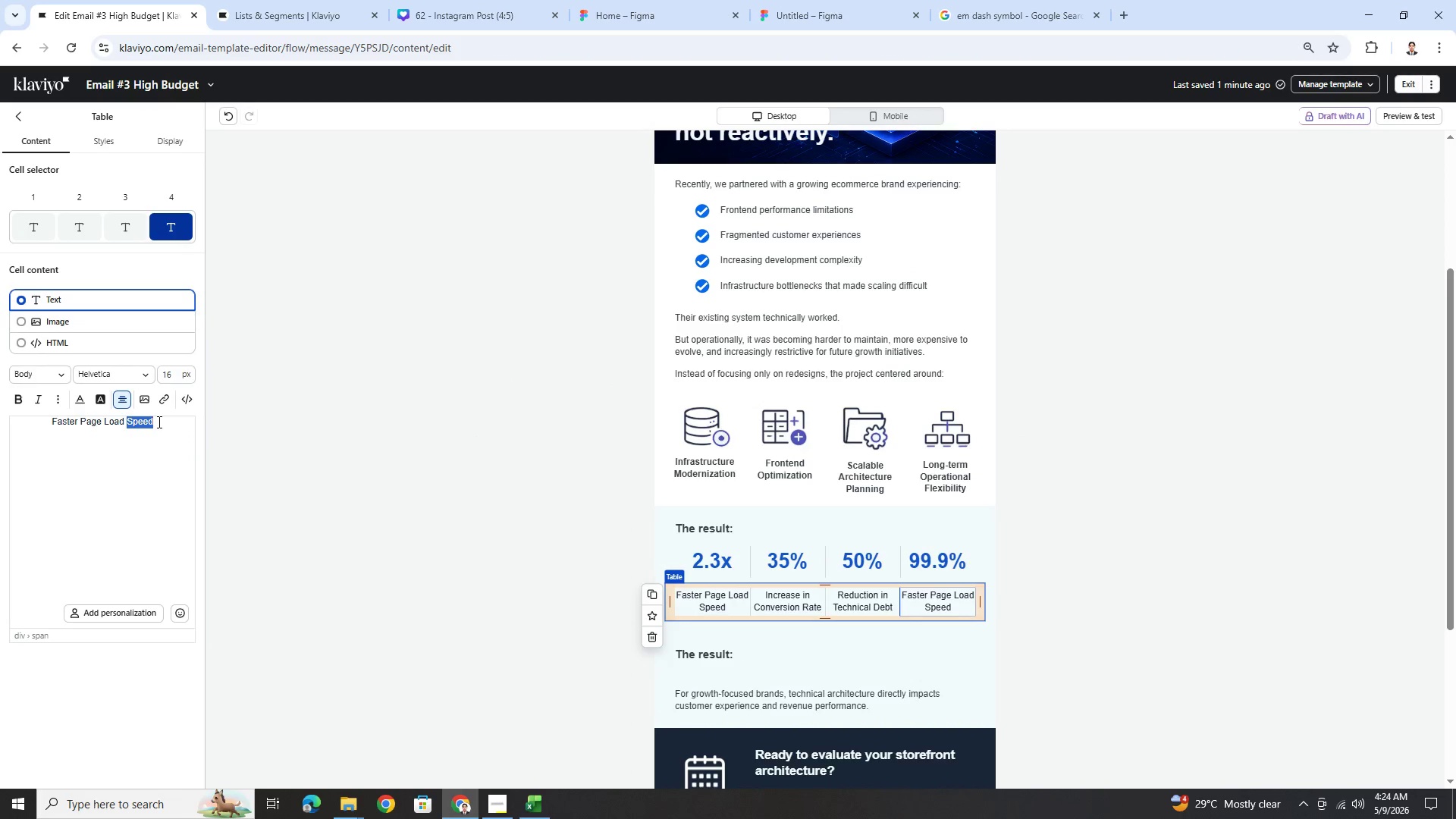 
triple_click([158, 422])
 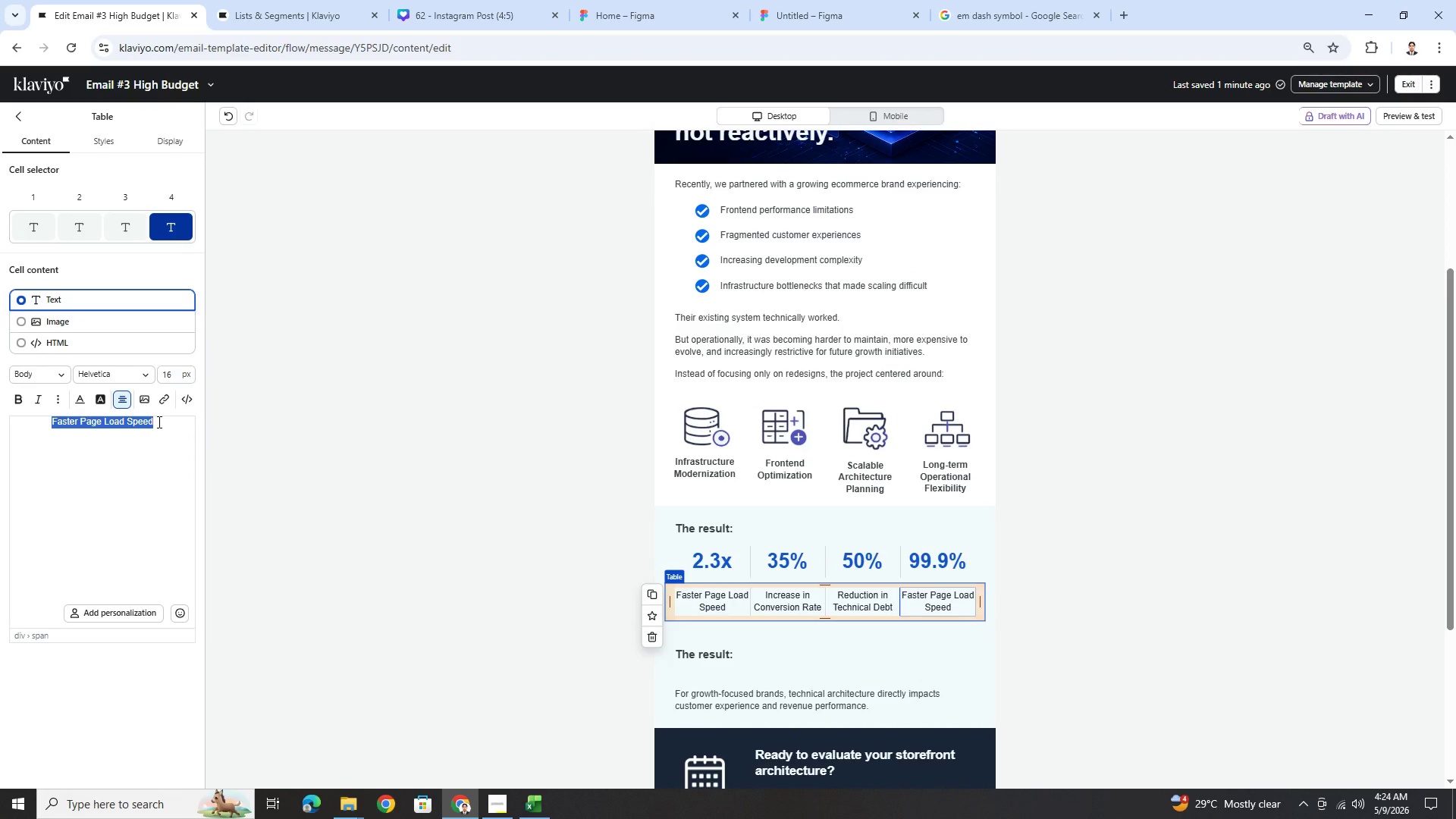 
type(Uptime )
 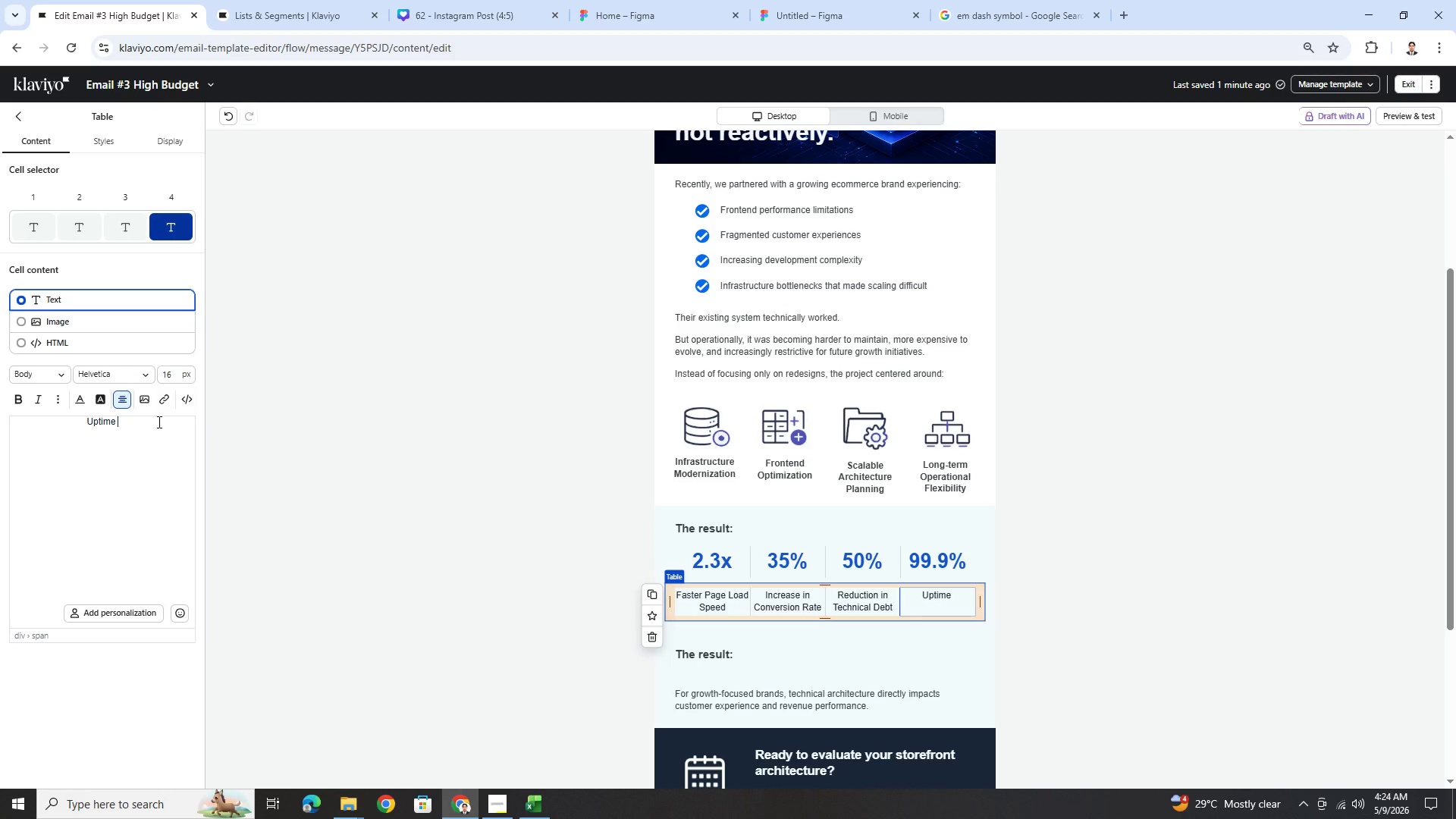 
type(& Stability)
 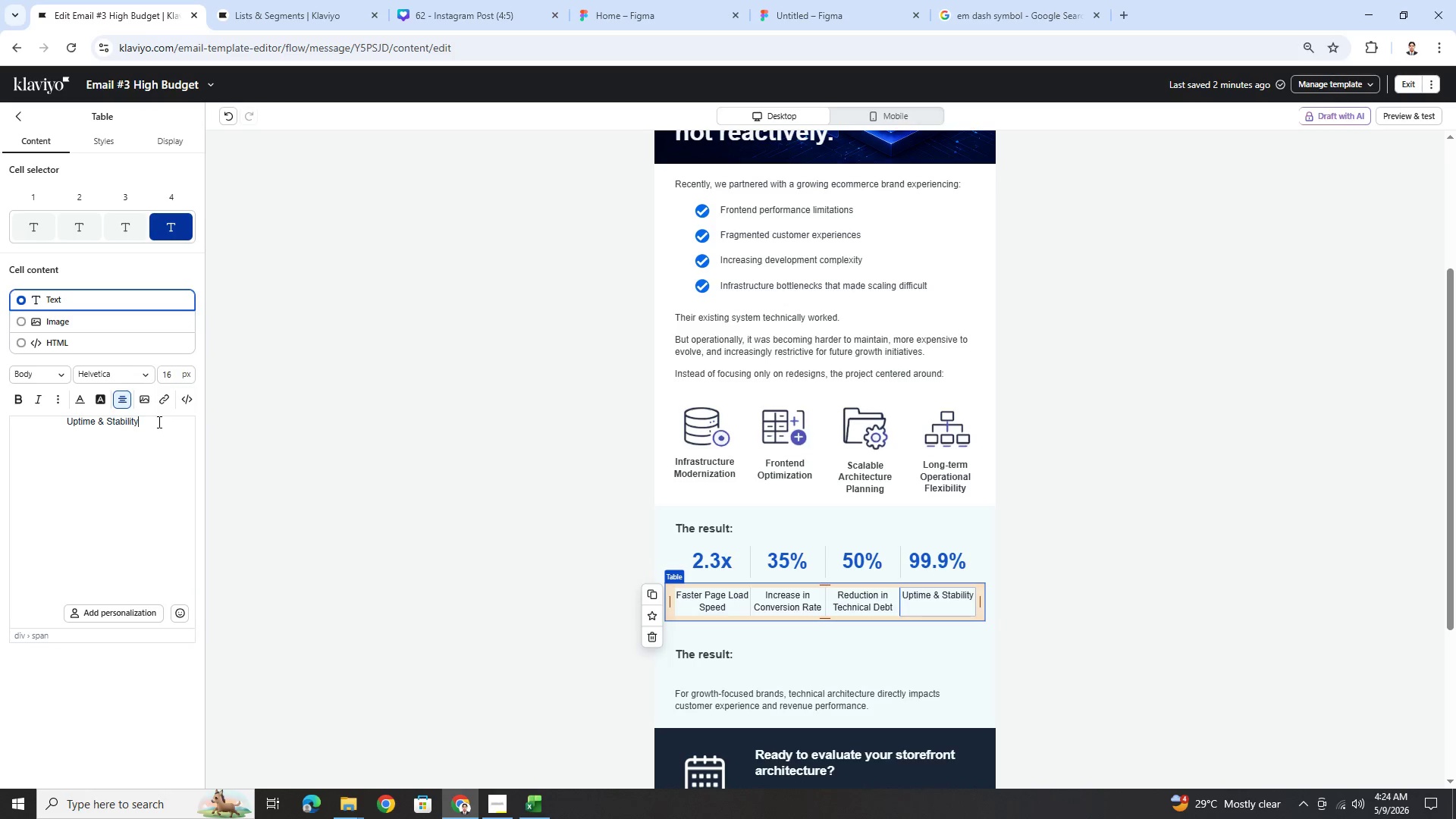 
wait(5.61)
 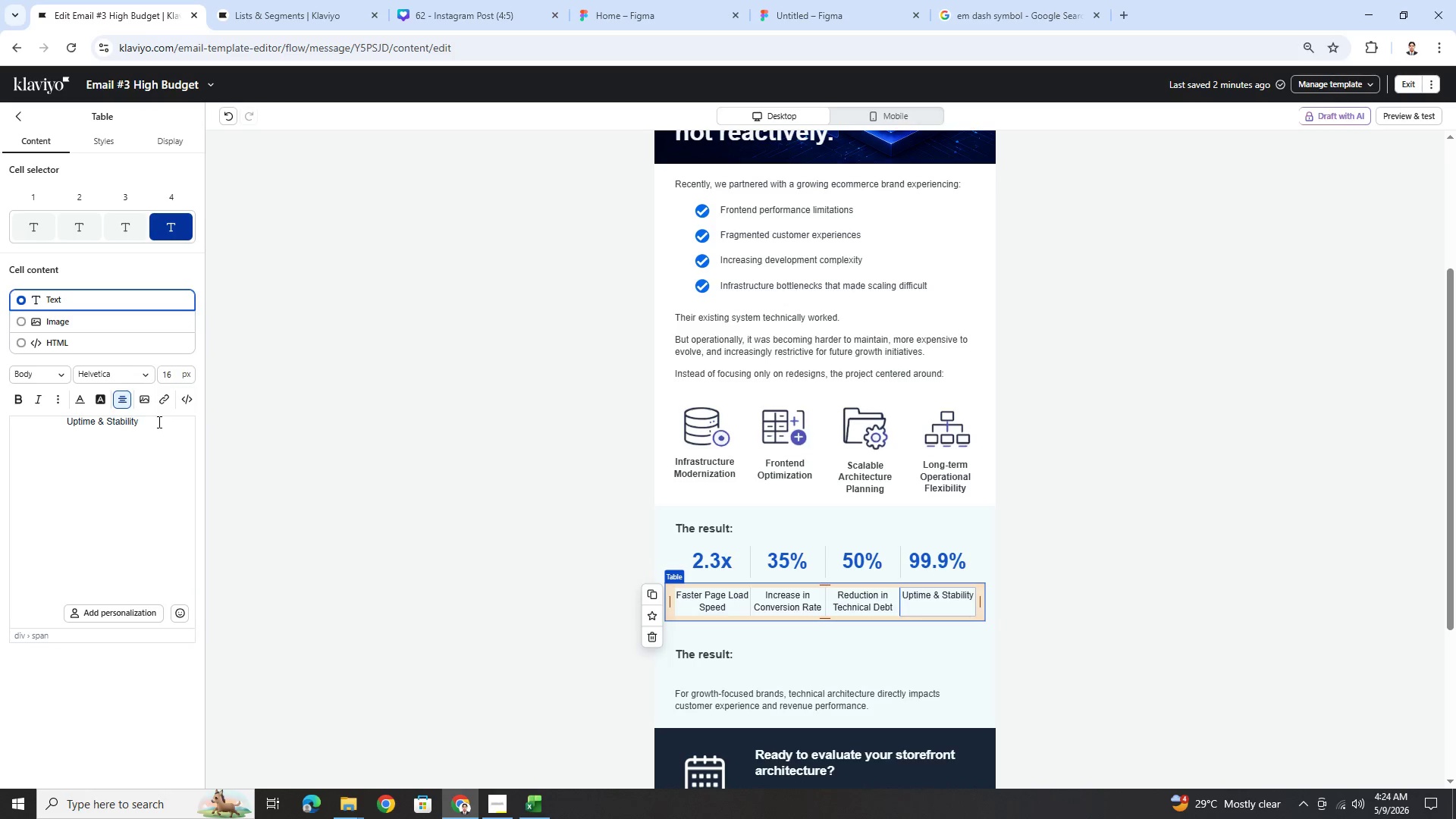 
left_click([108, 423])
 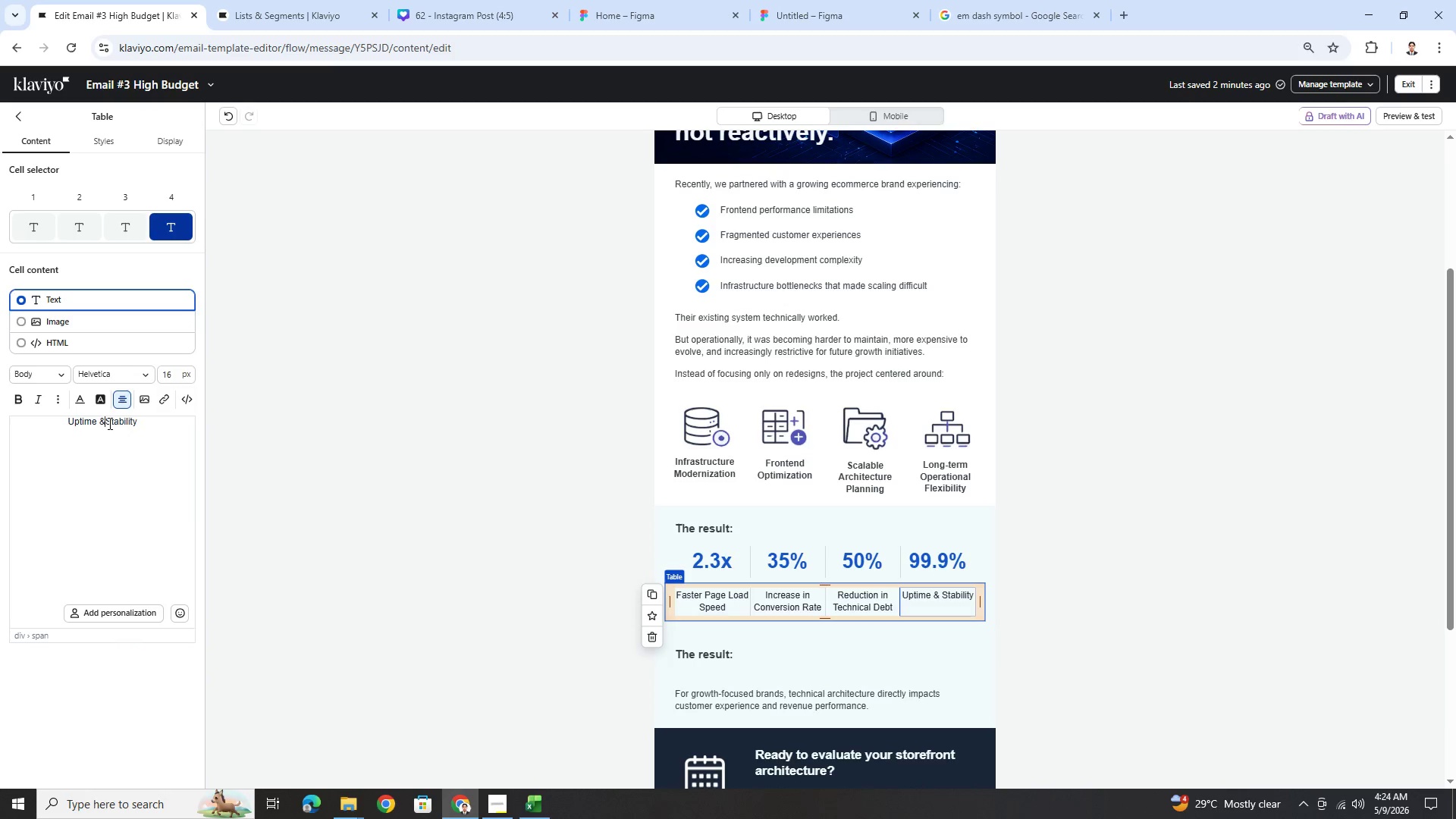 
key(Backspace)
 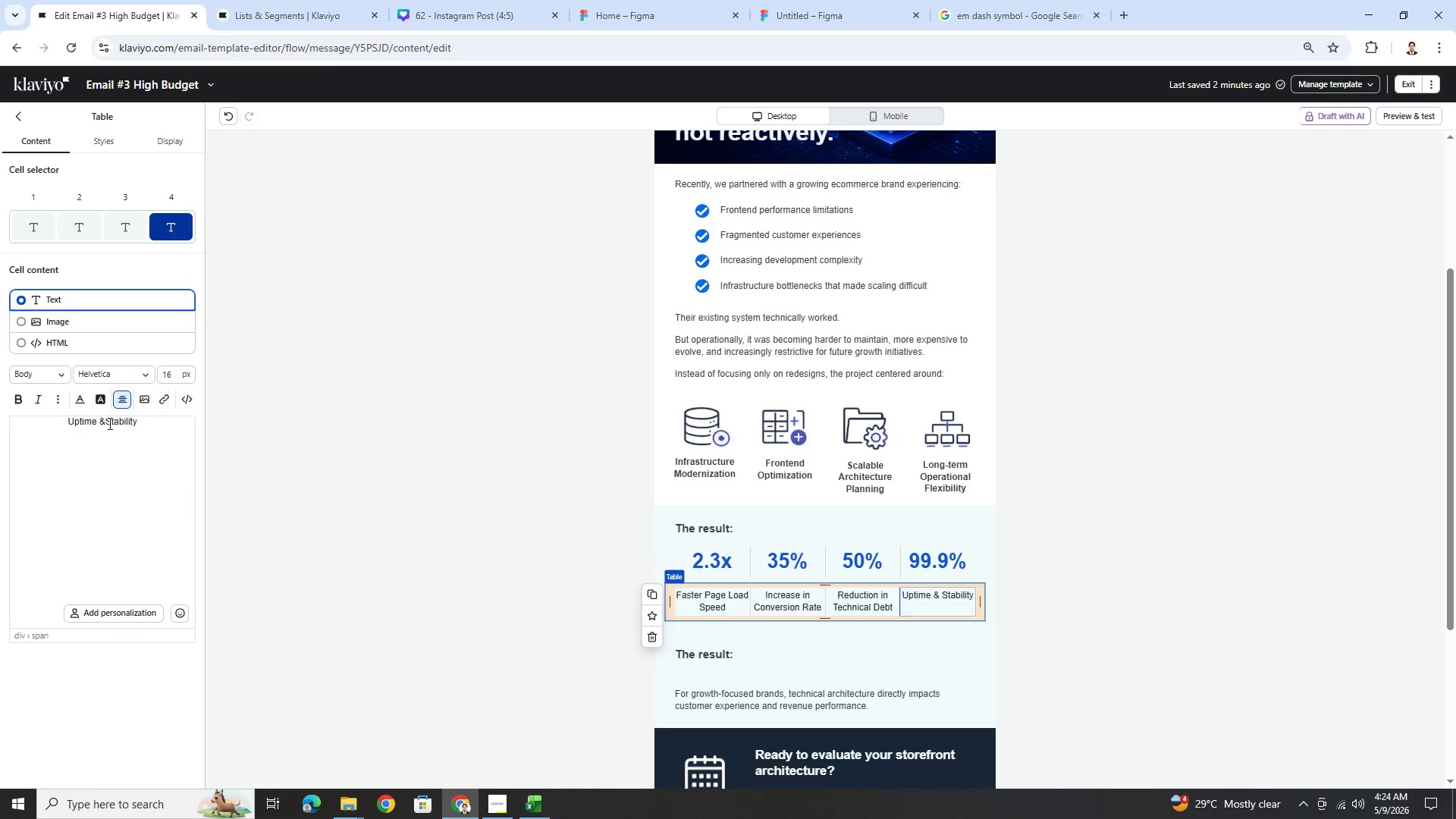 
key(Backslash)
 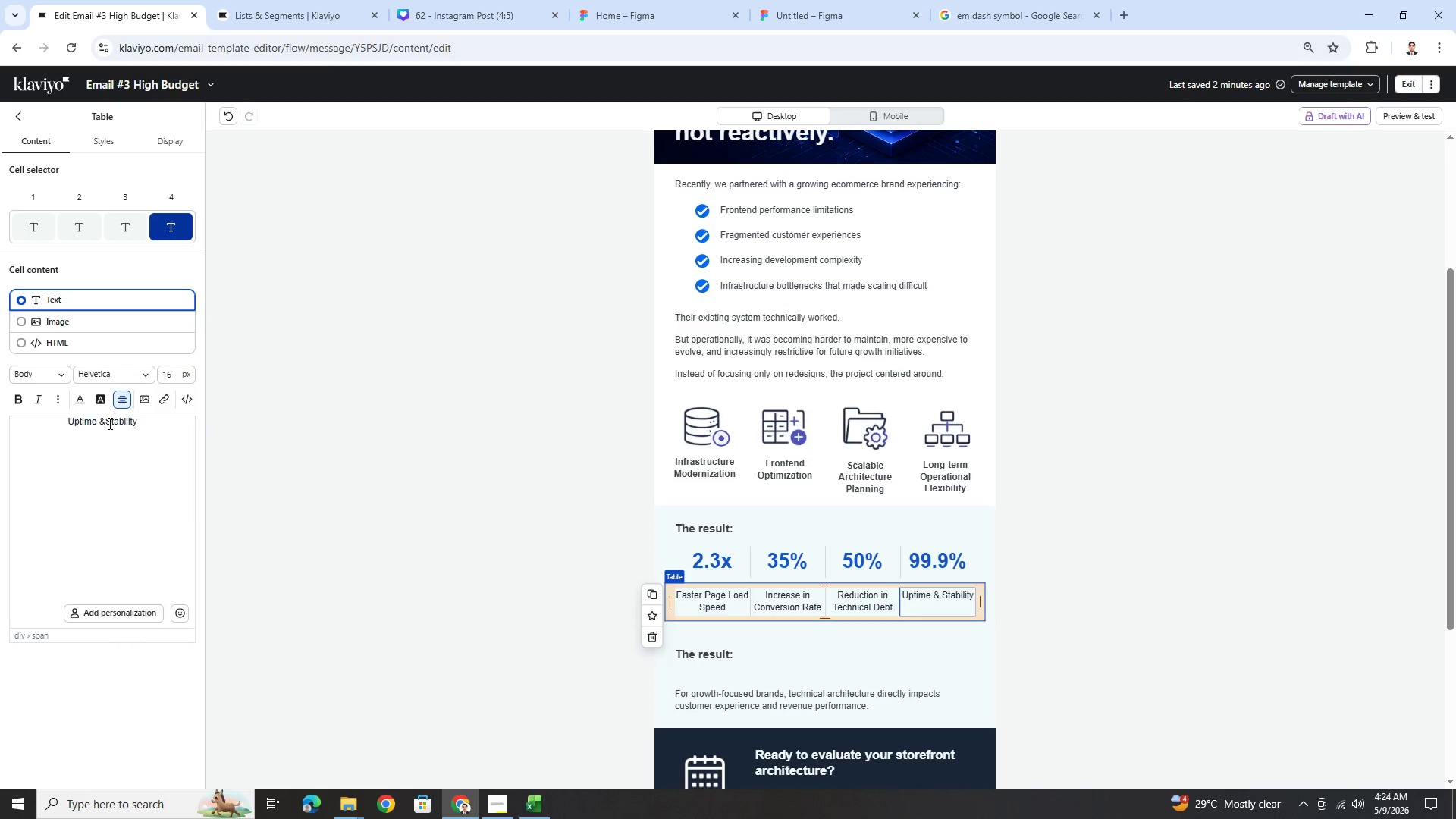 
key(Enter)
 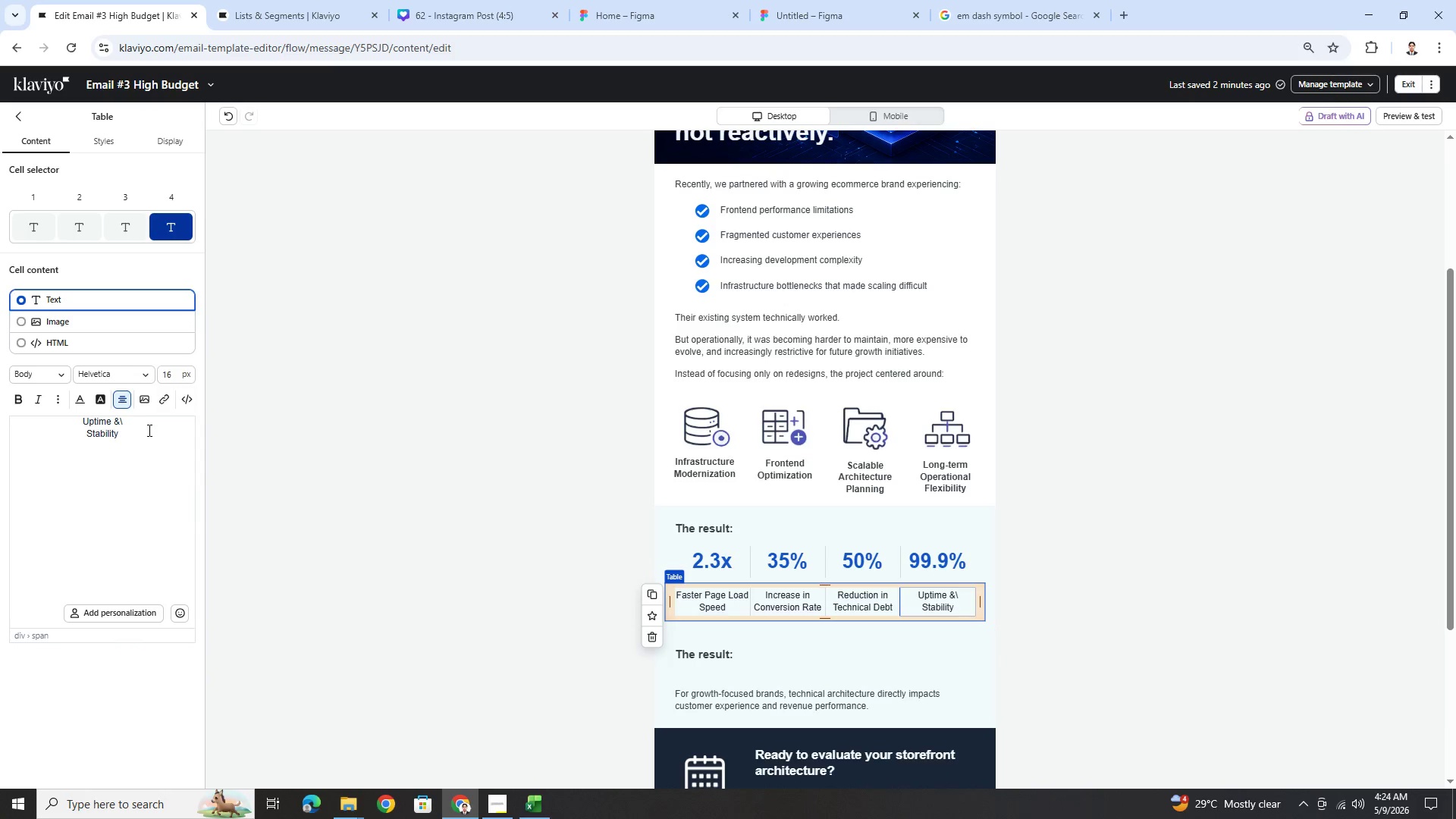 
left_click([144, 423])
 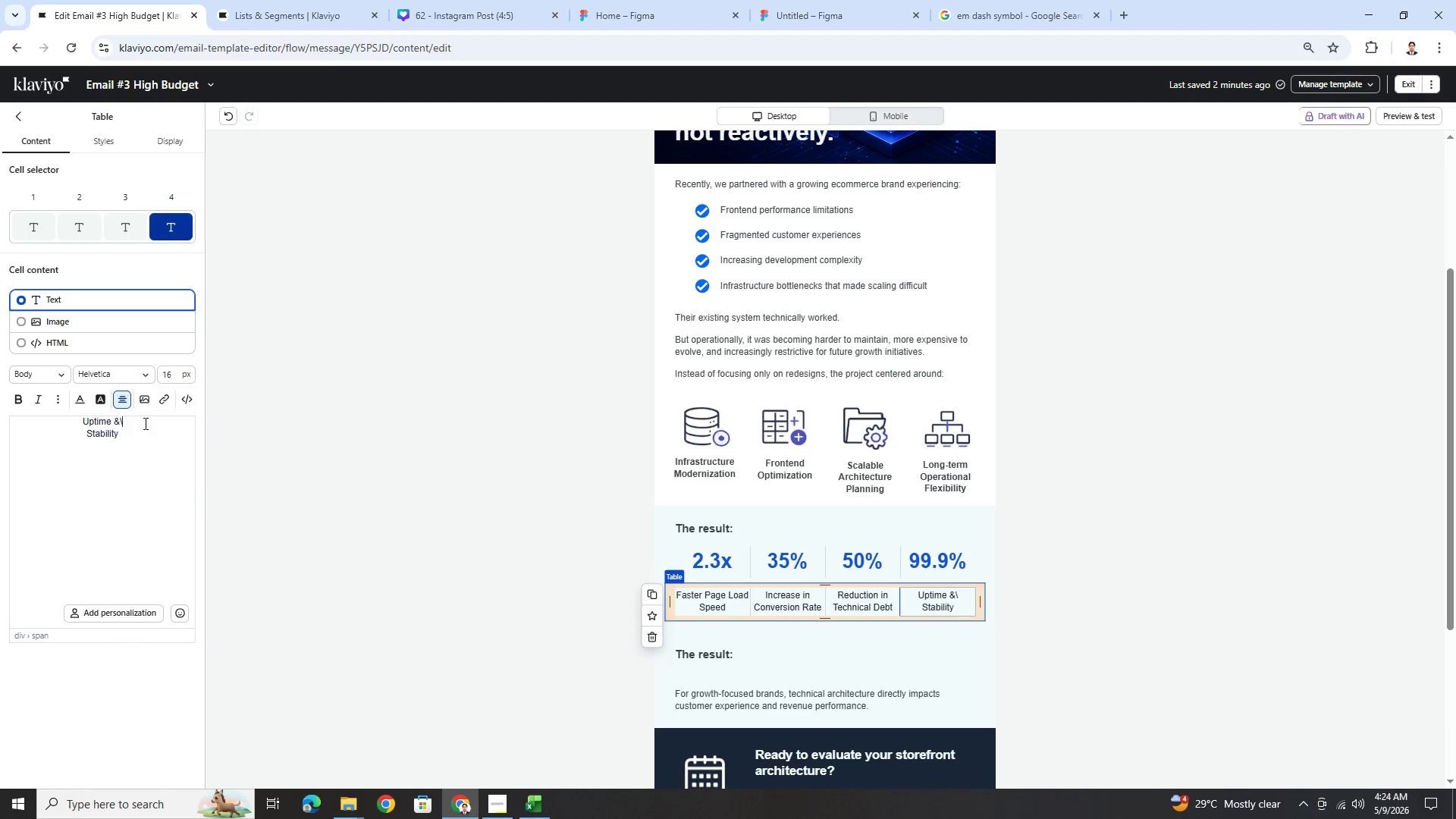 
key(Backspace)
 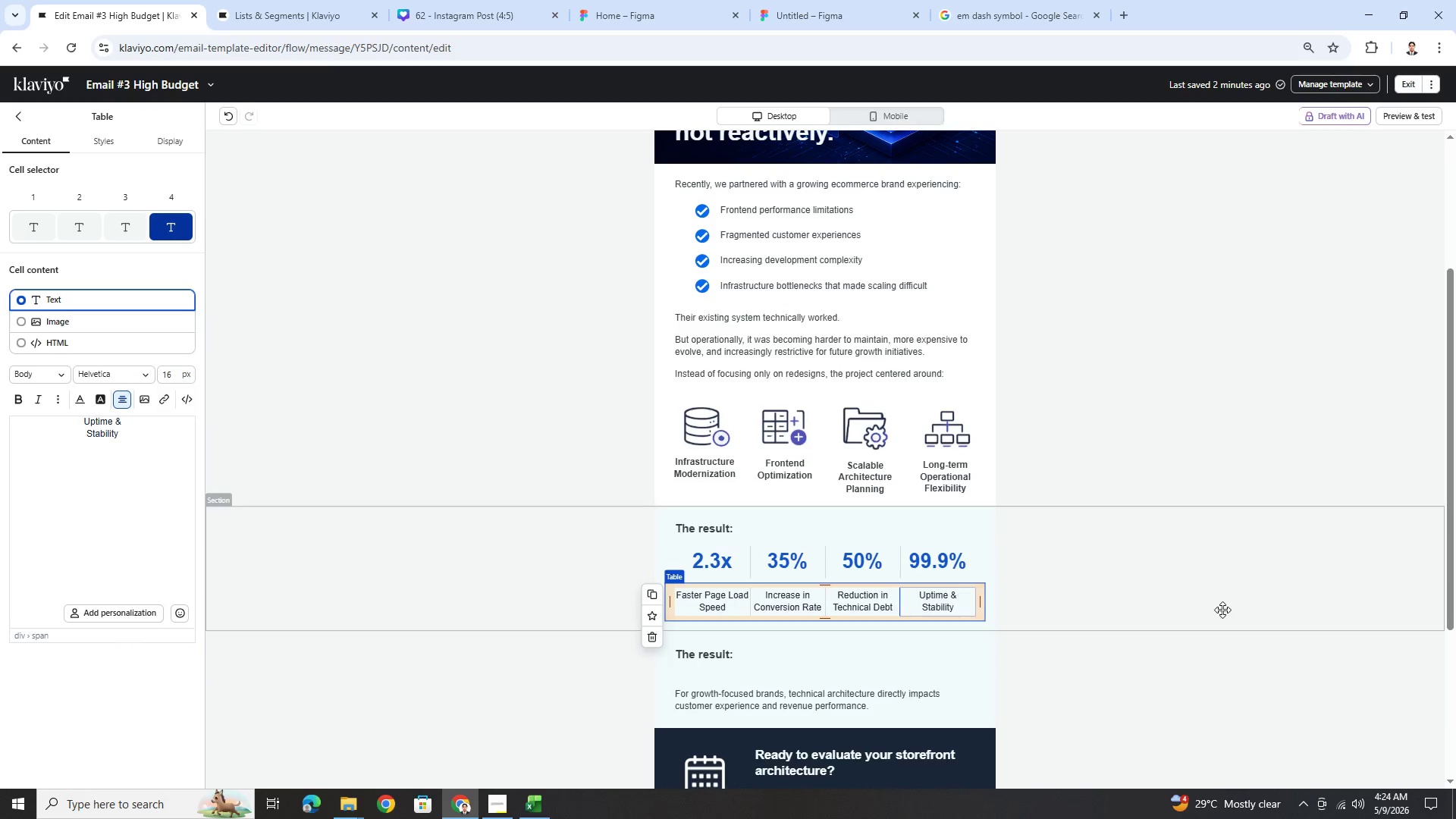 
left_click([1222, 610])
 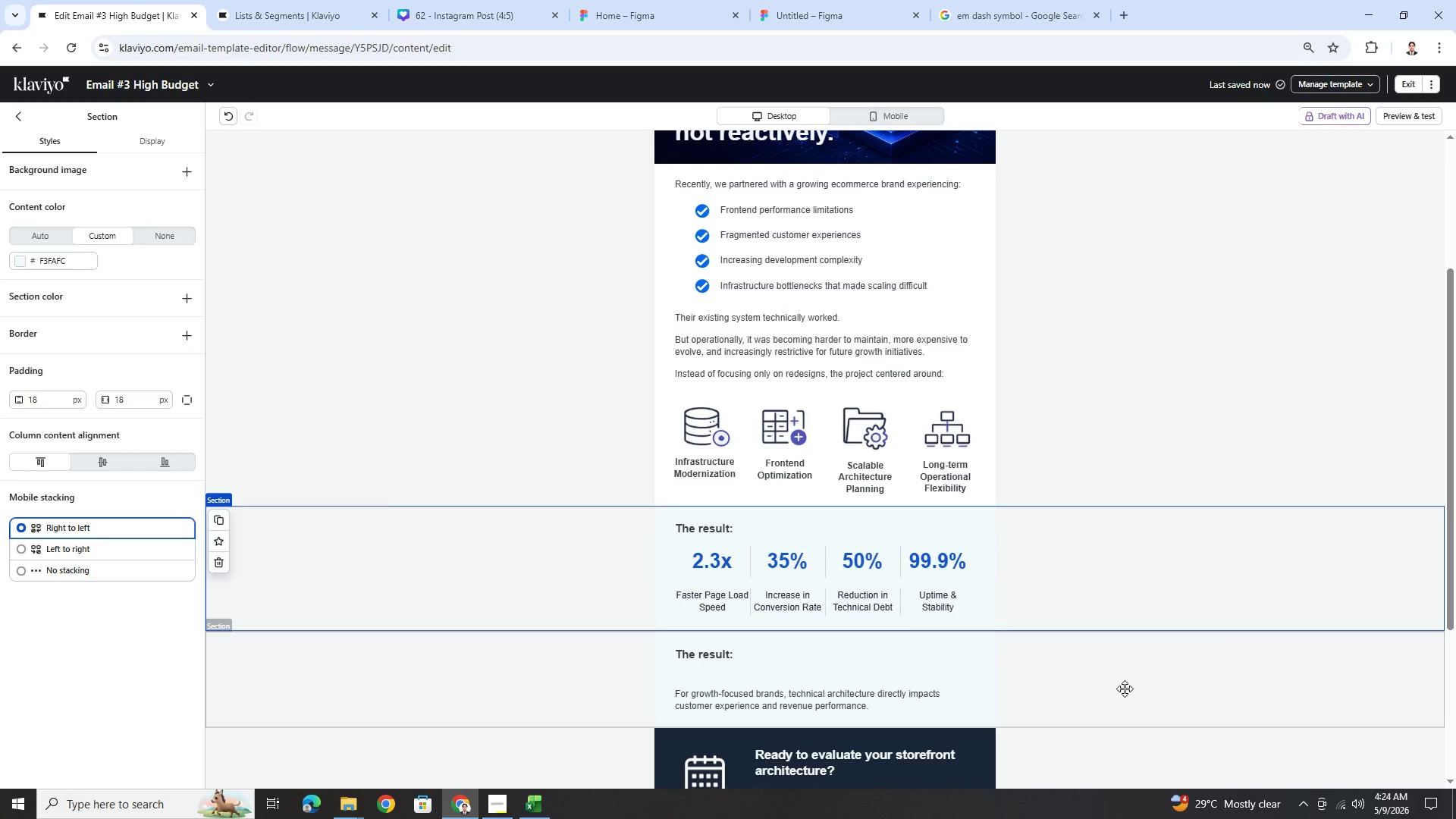 
left_click([668, 599])
 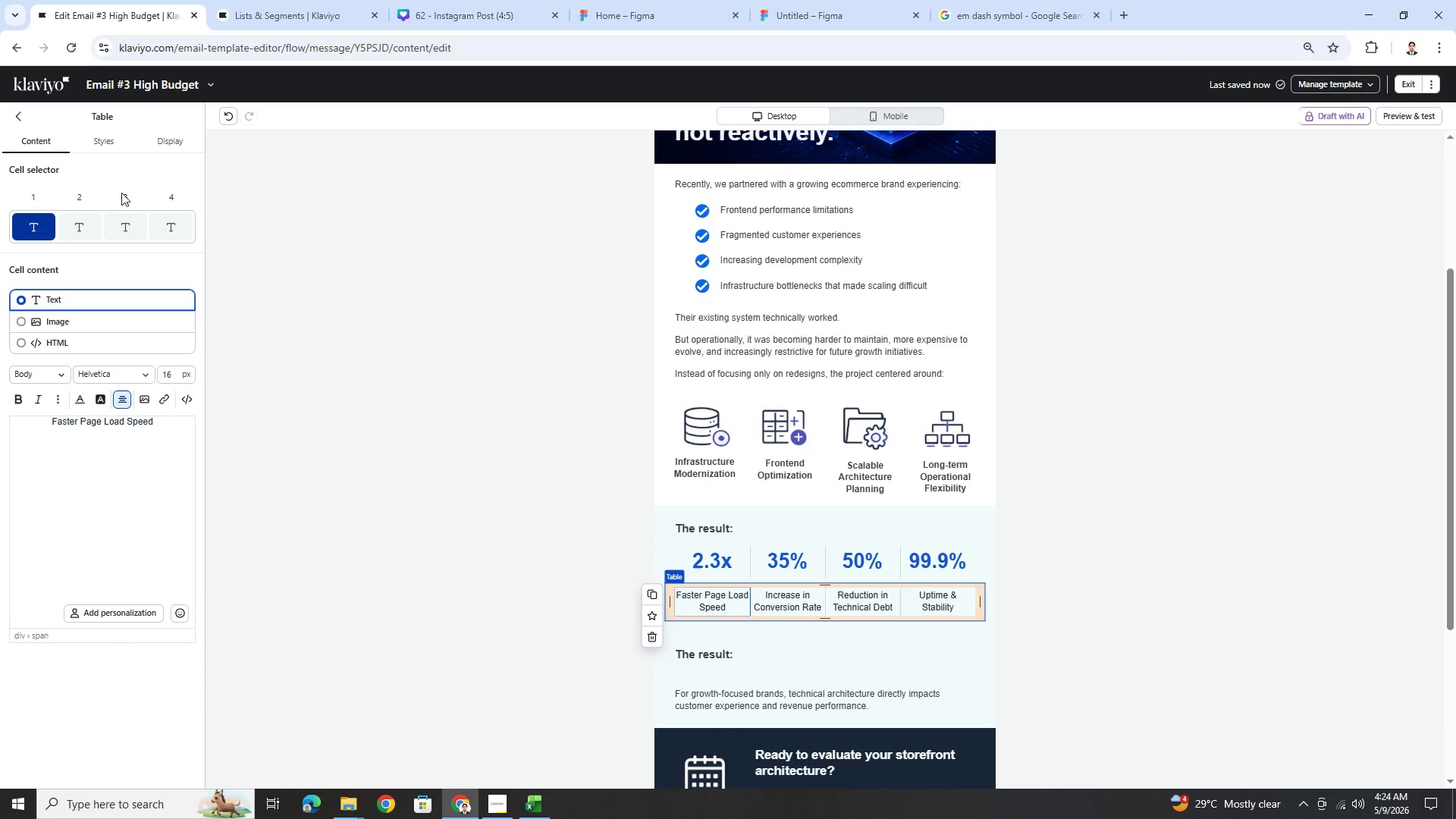 
left_click([110, 148])
 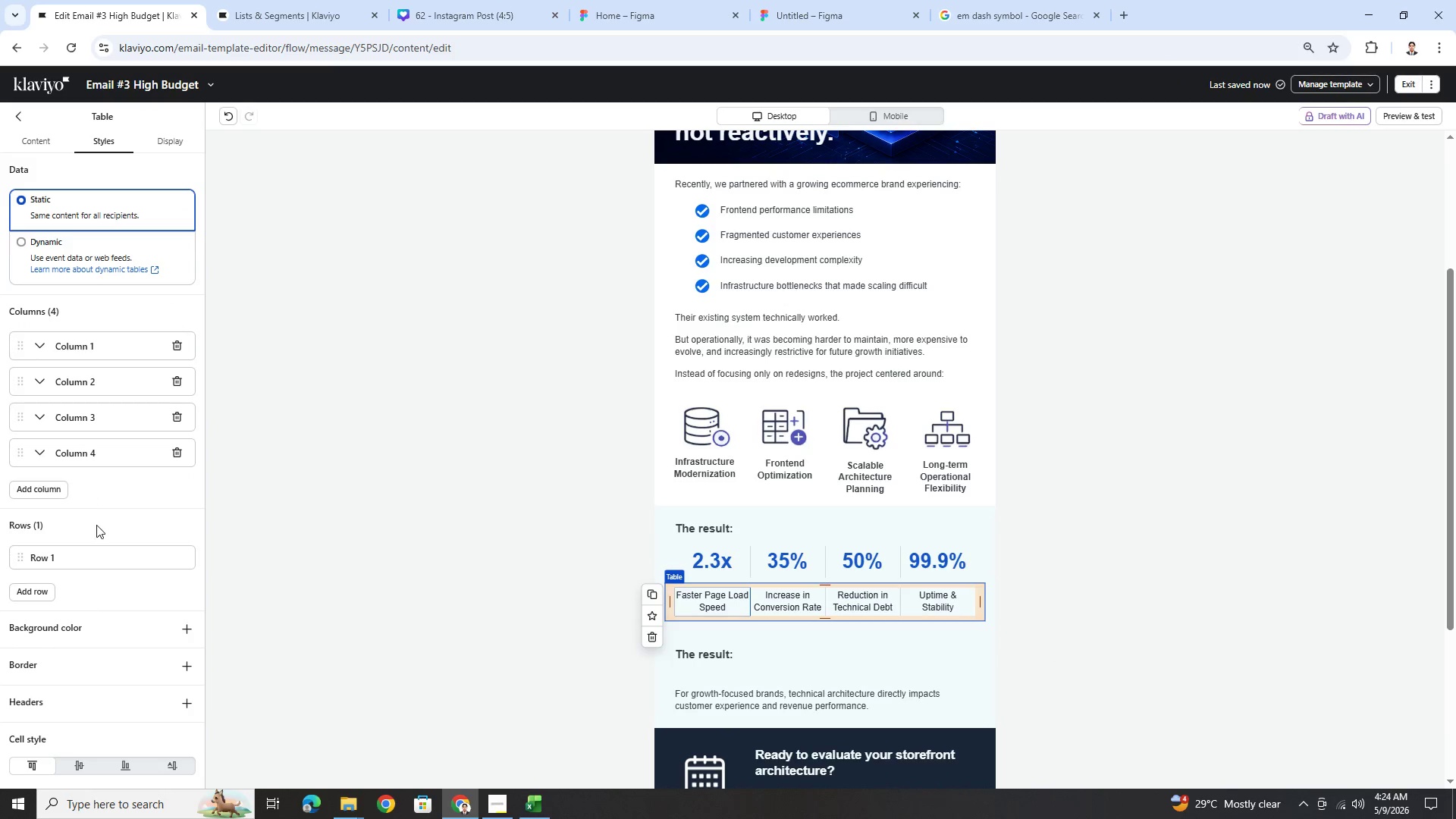 
scroll: coordinate [109, 575], scroll_direction: down, amount: 6.0
 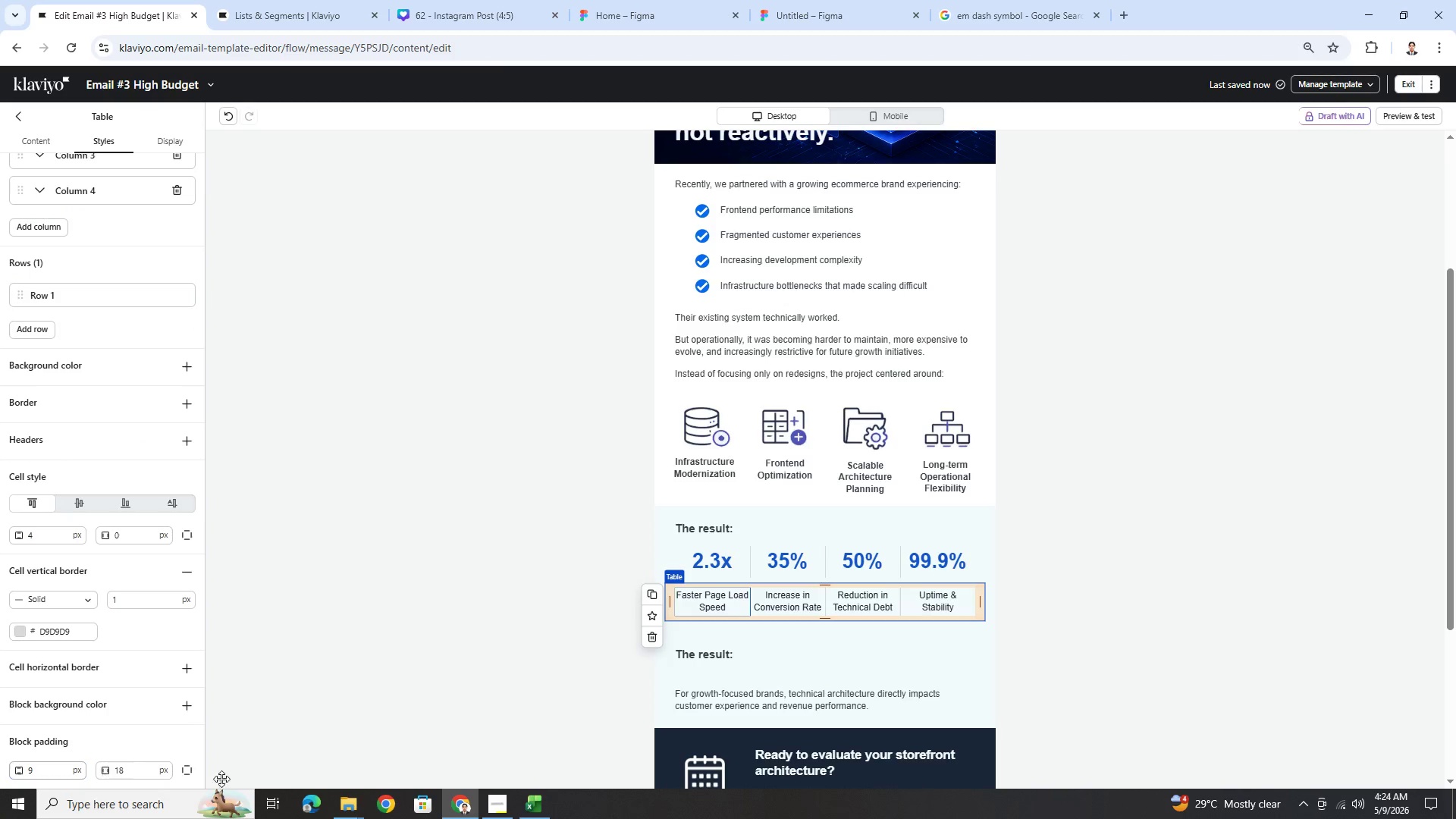 
left_click([193, 778])
 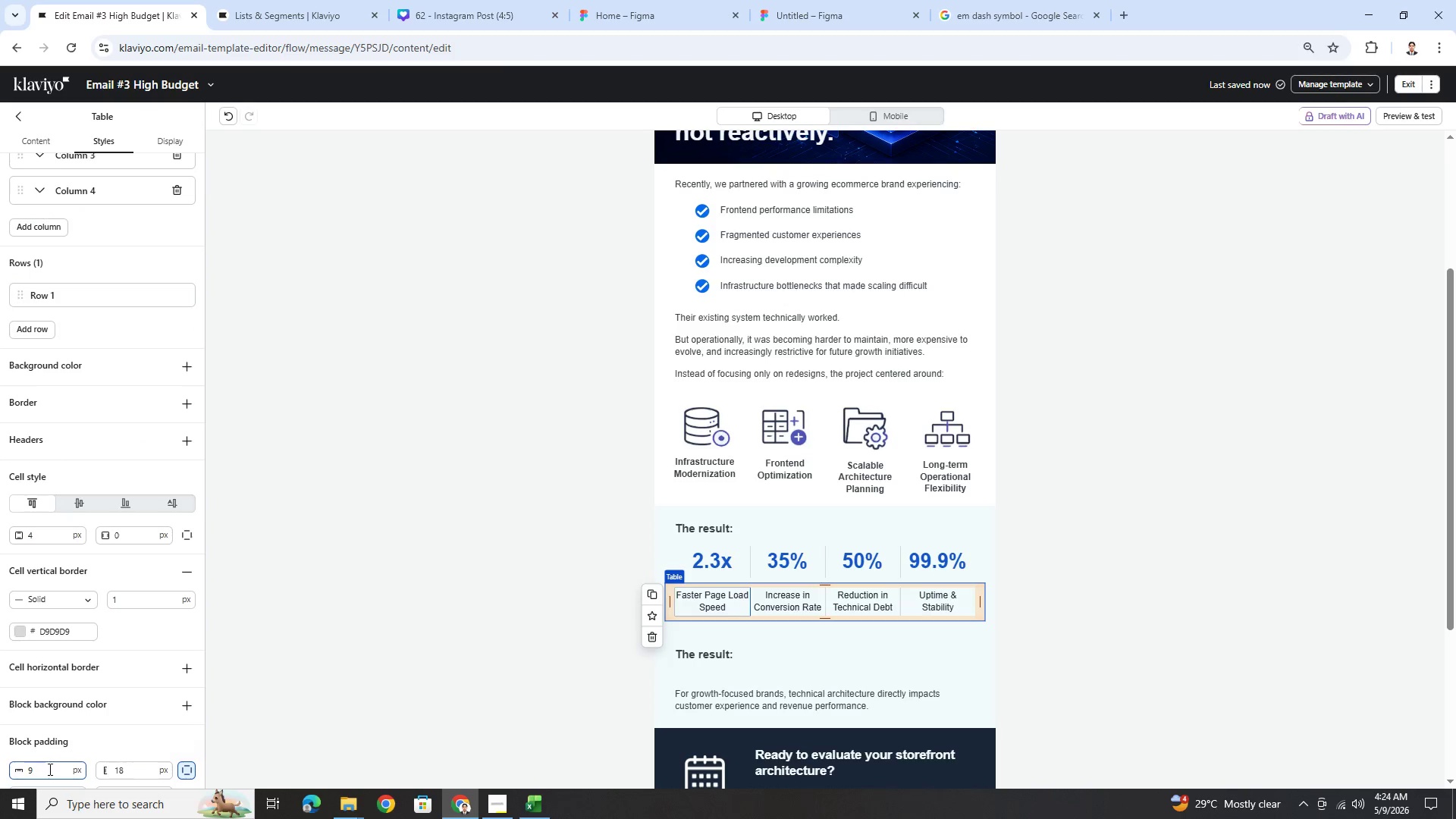 
double_click([49, 769])
 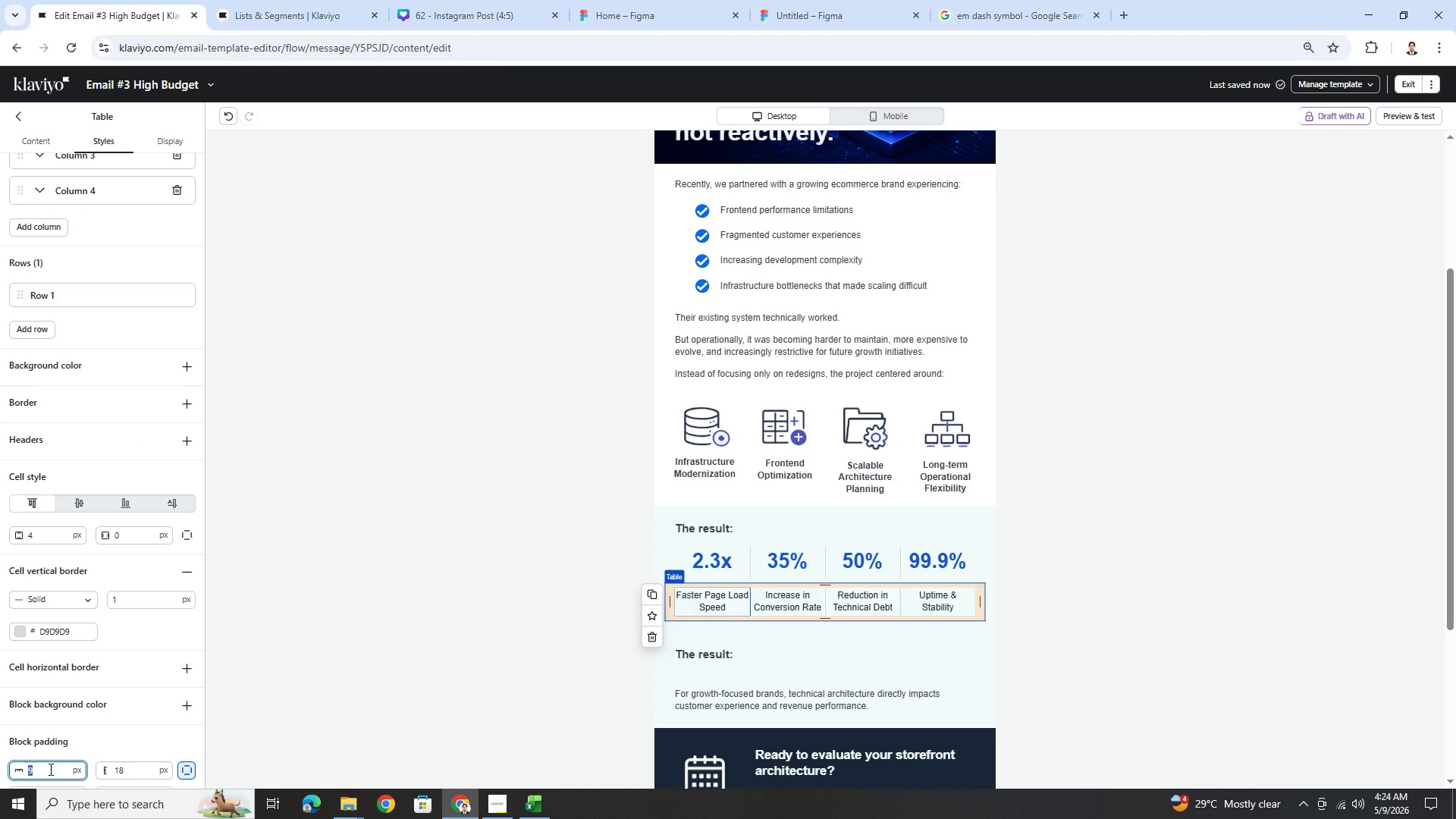 
key(Numpad0)
 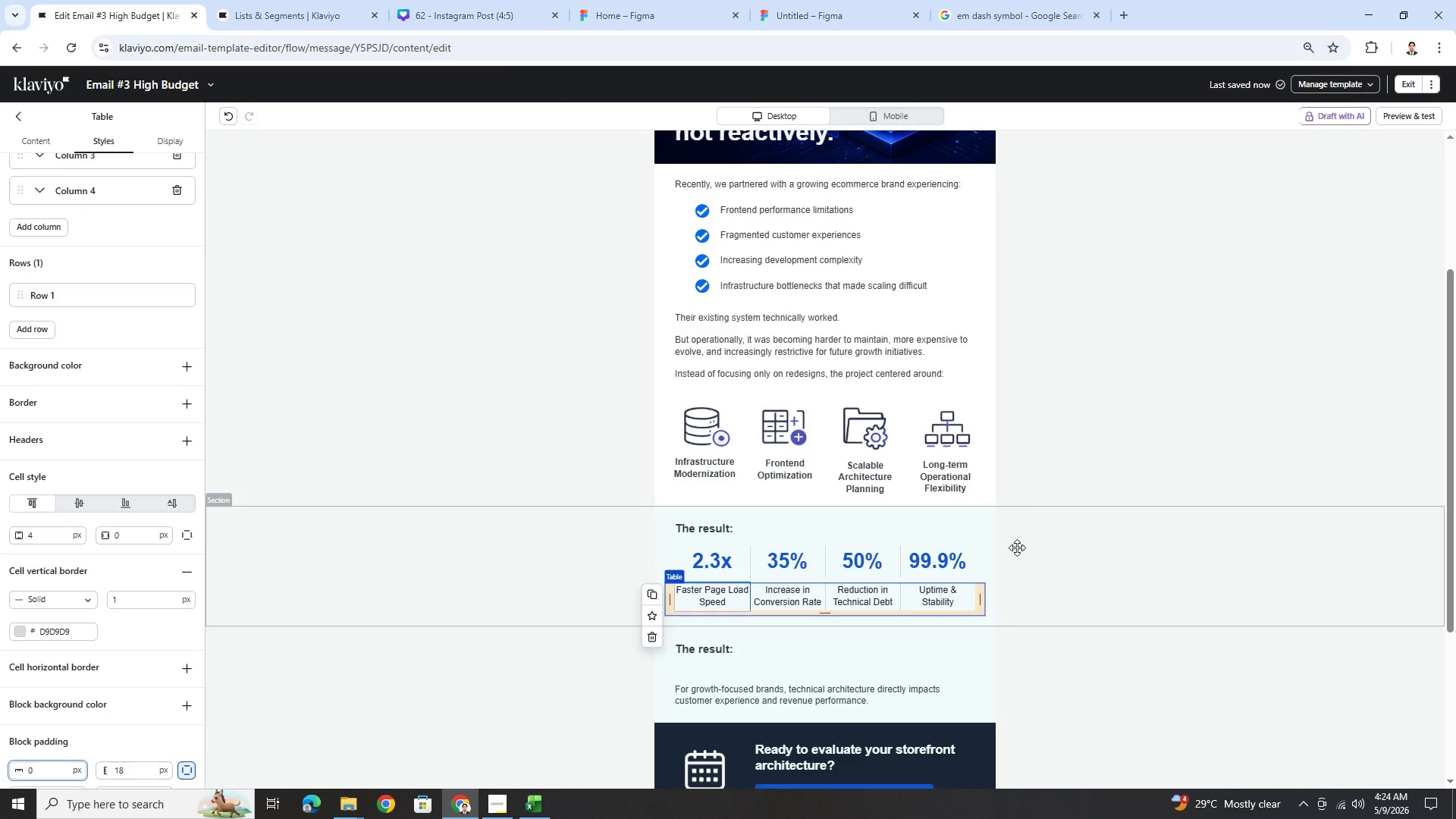 
left_click([947, 554])
 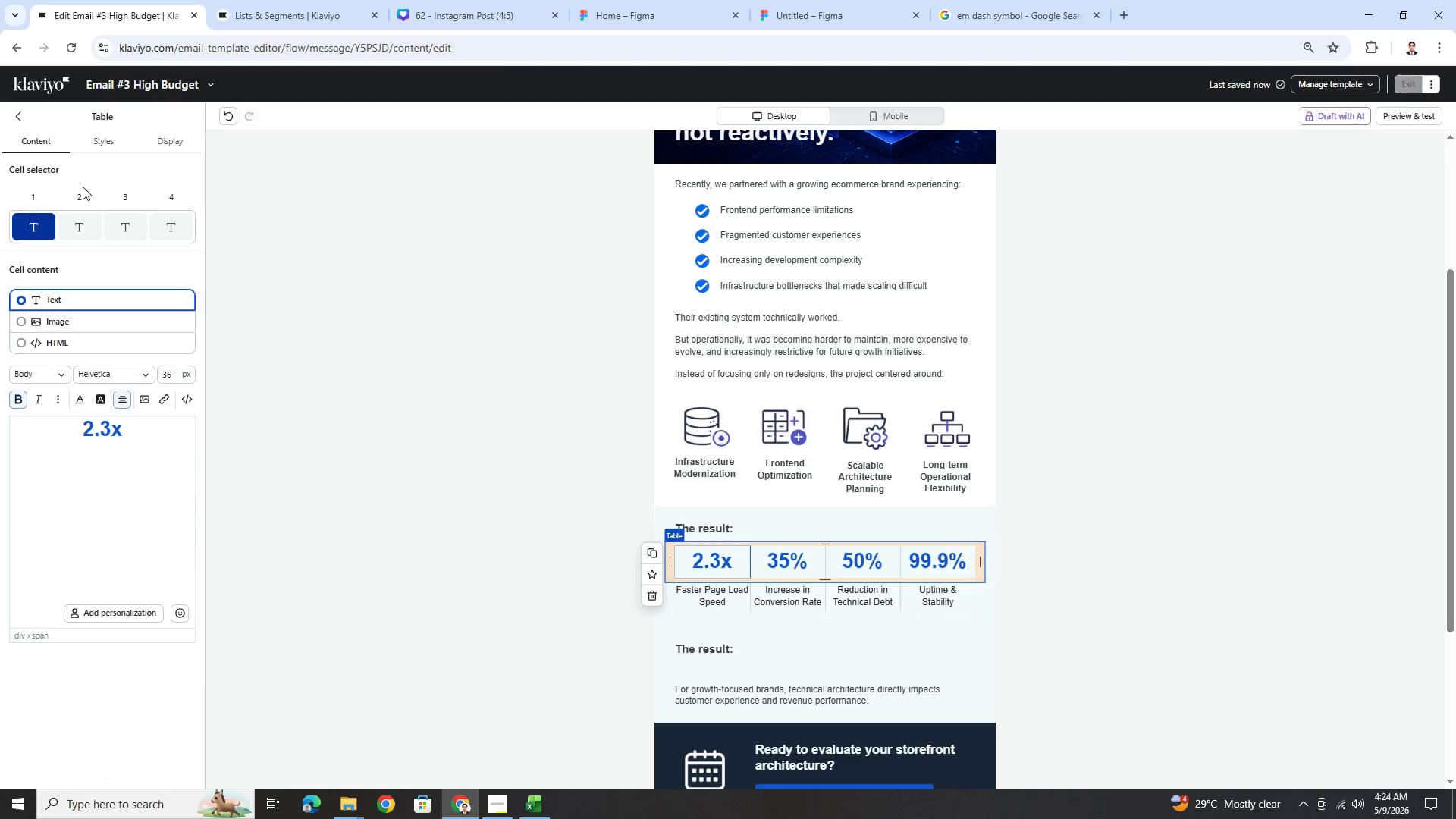 
left_click([111, 140])
 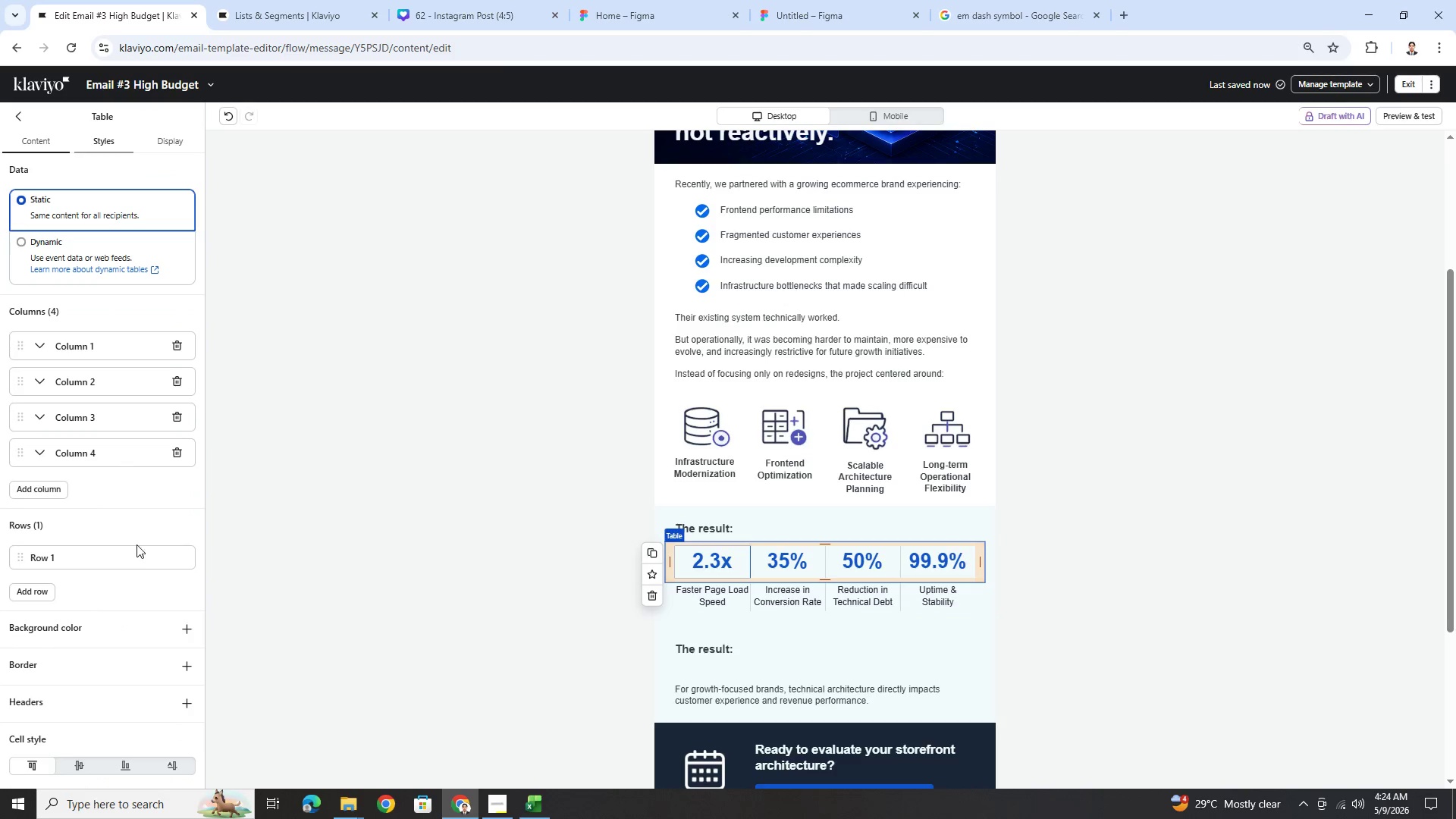 
scroll: coordinate [131, 686], scroll_direction: down, amount: 12.0
 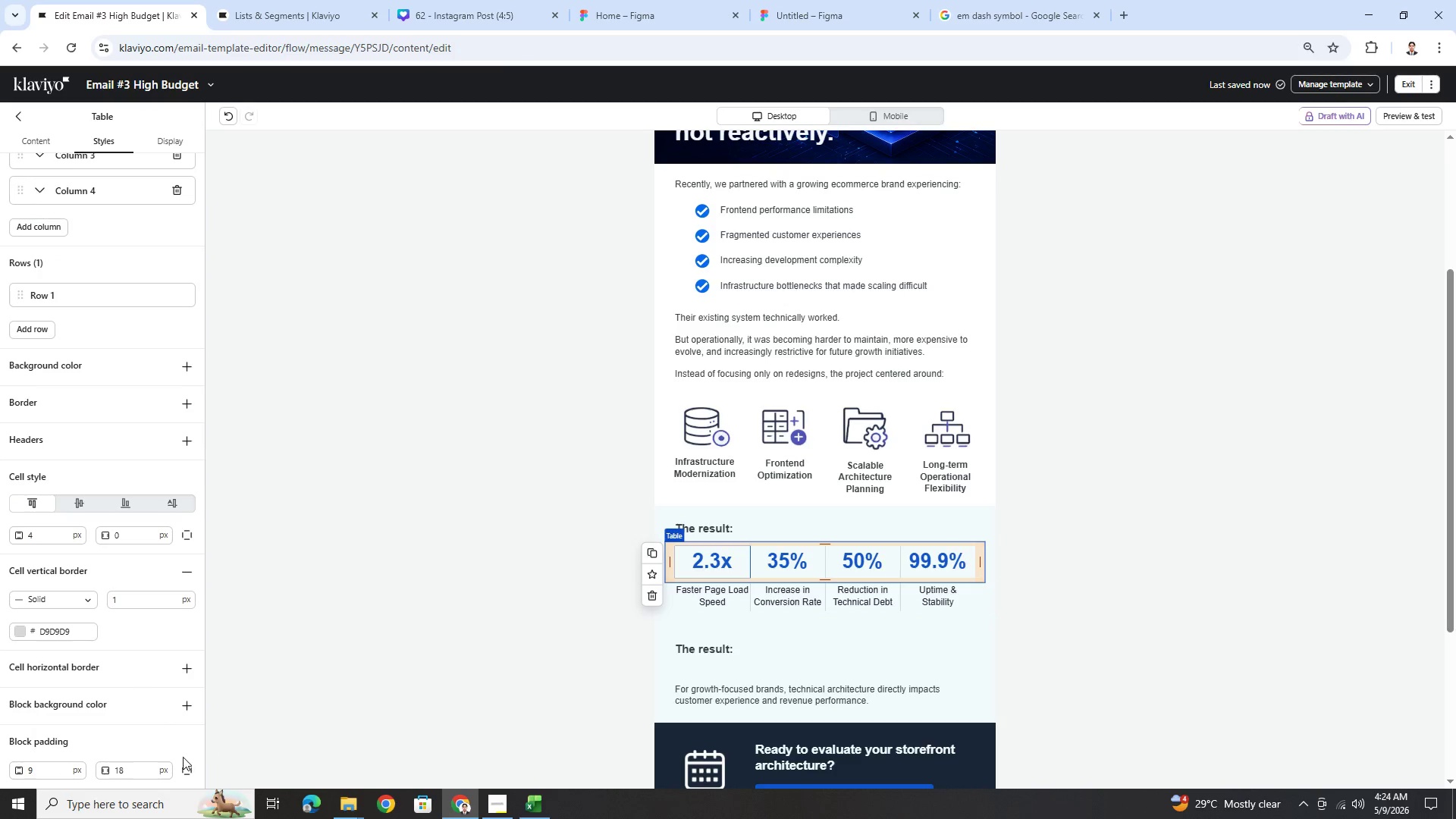 
left_click([184, 760])
 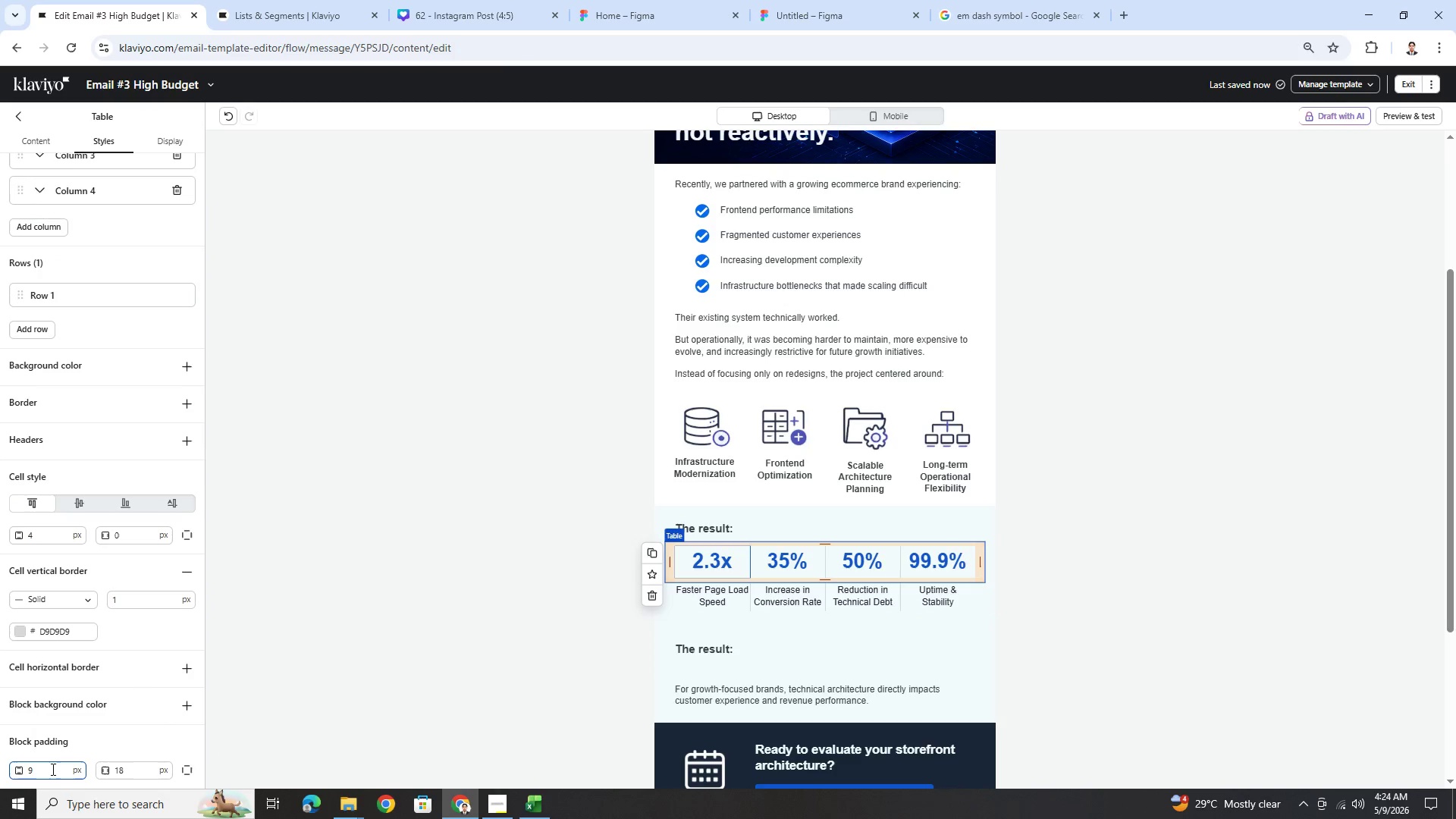 
scroll: coordinate [110, 770], scroll_direction: down, amount: 5.0
 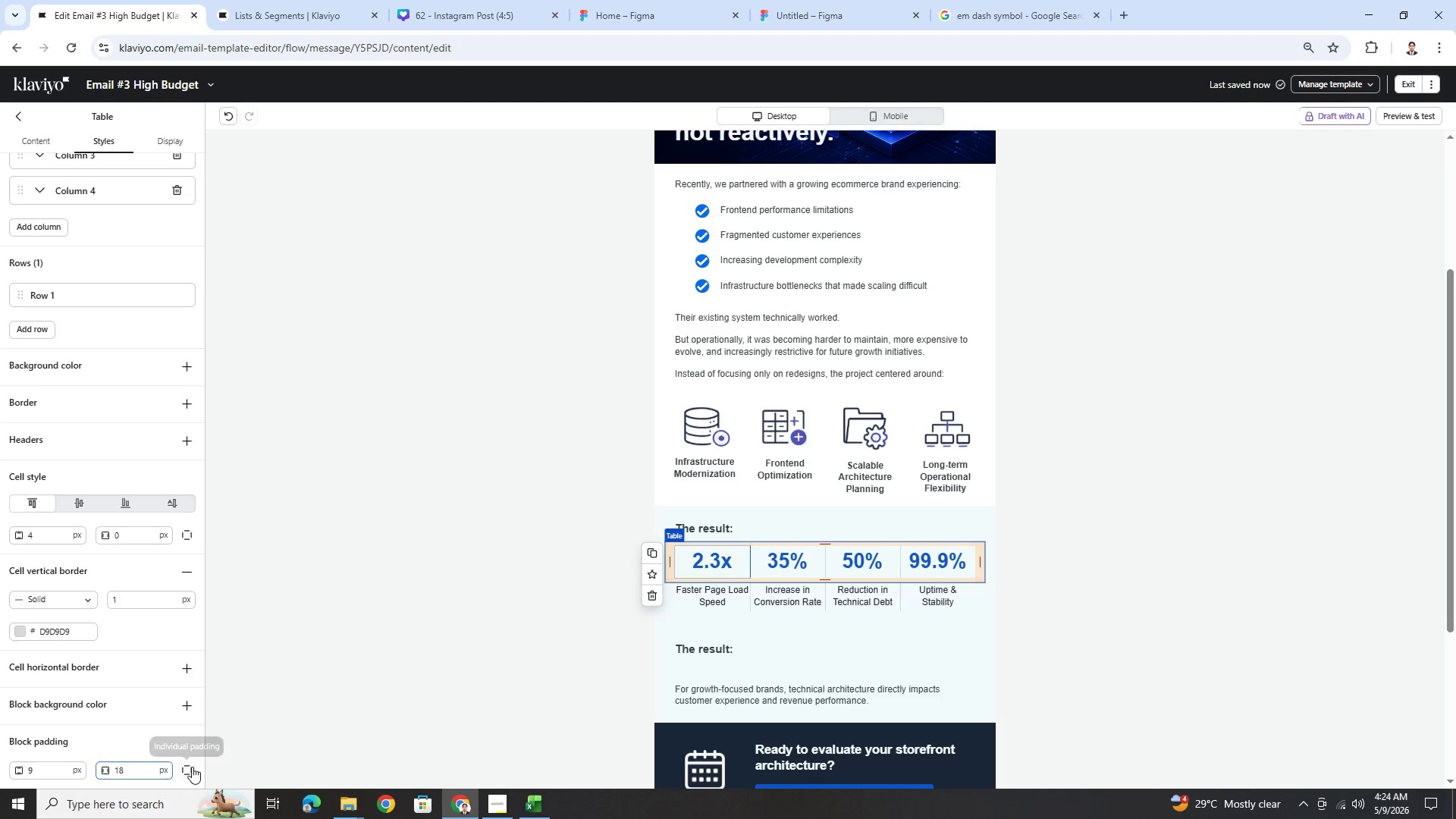 
left_click([193, 767])
 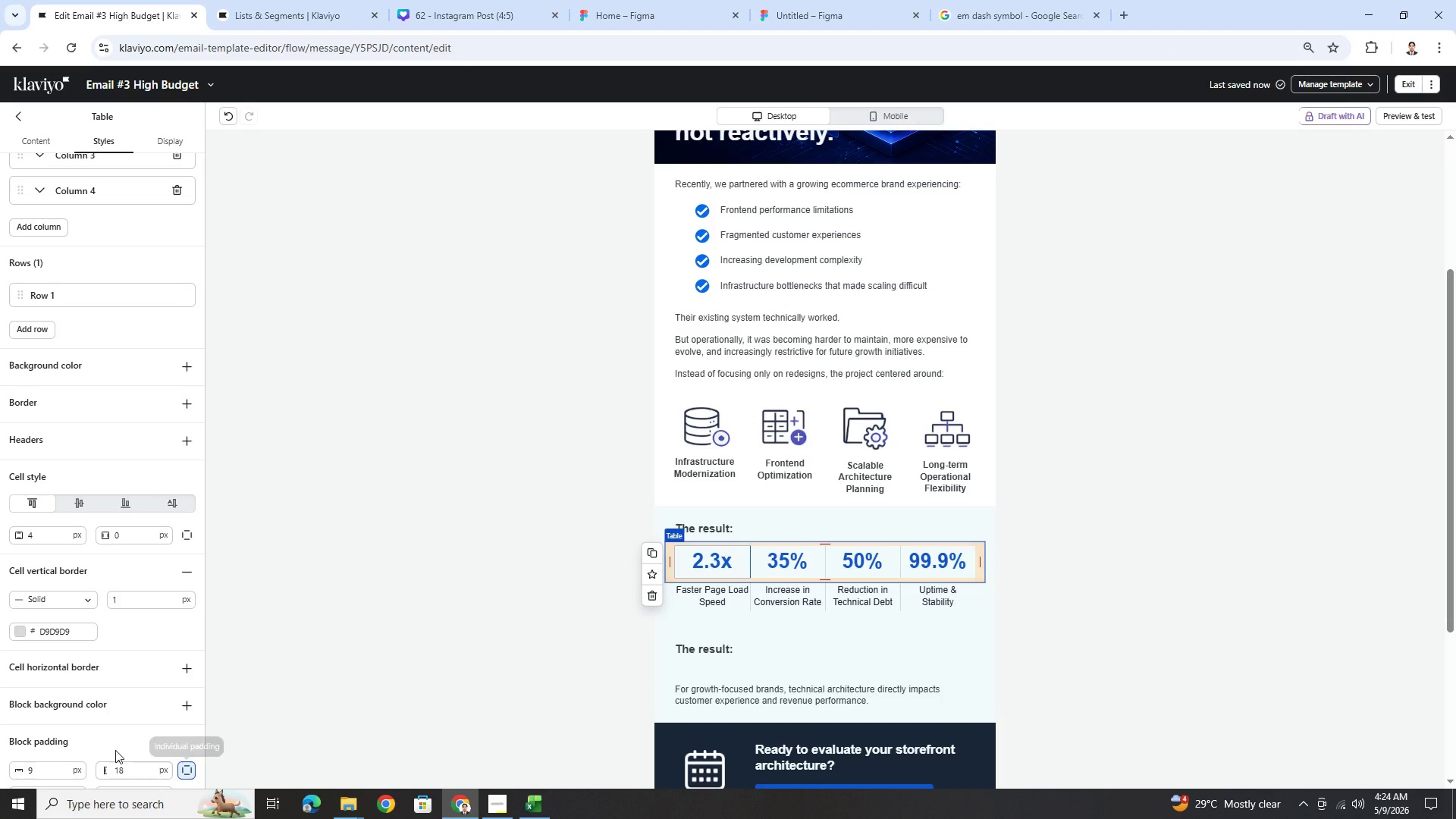 
scroll: coordinate [115, 750], scroll_direction: down, amount: 4.0
 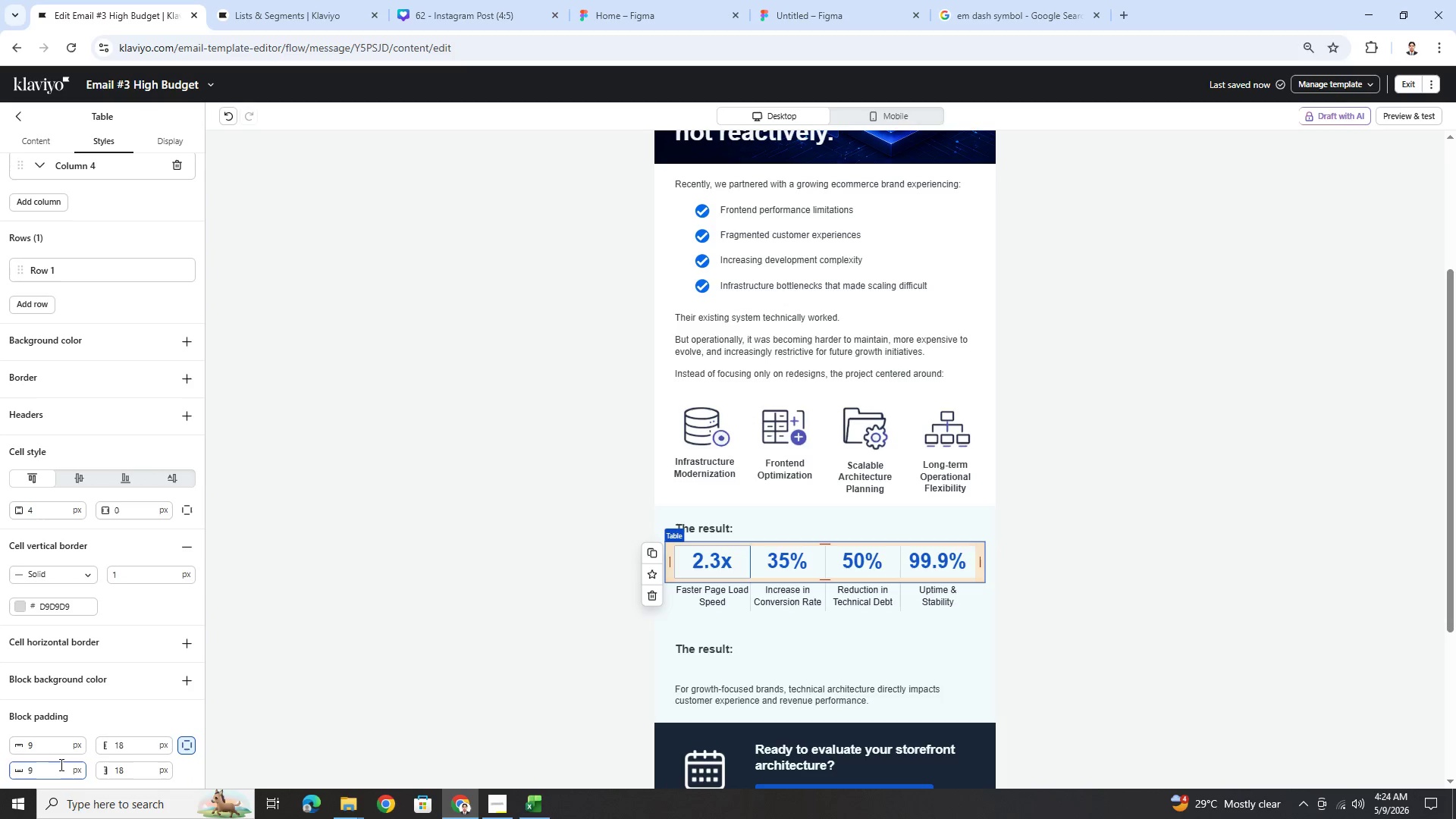 
double_click([60, 764])
 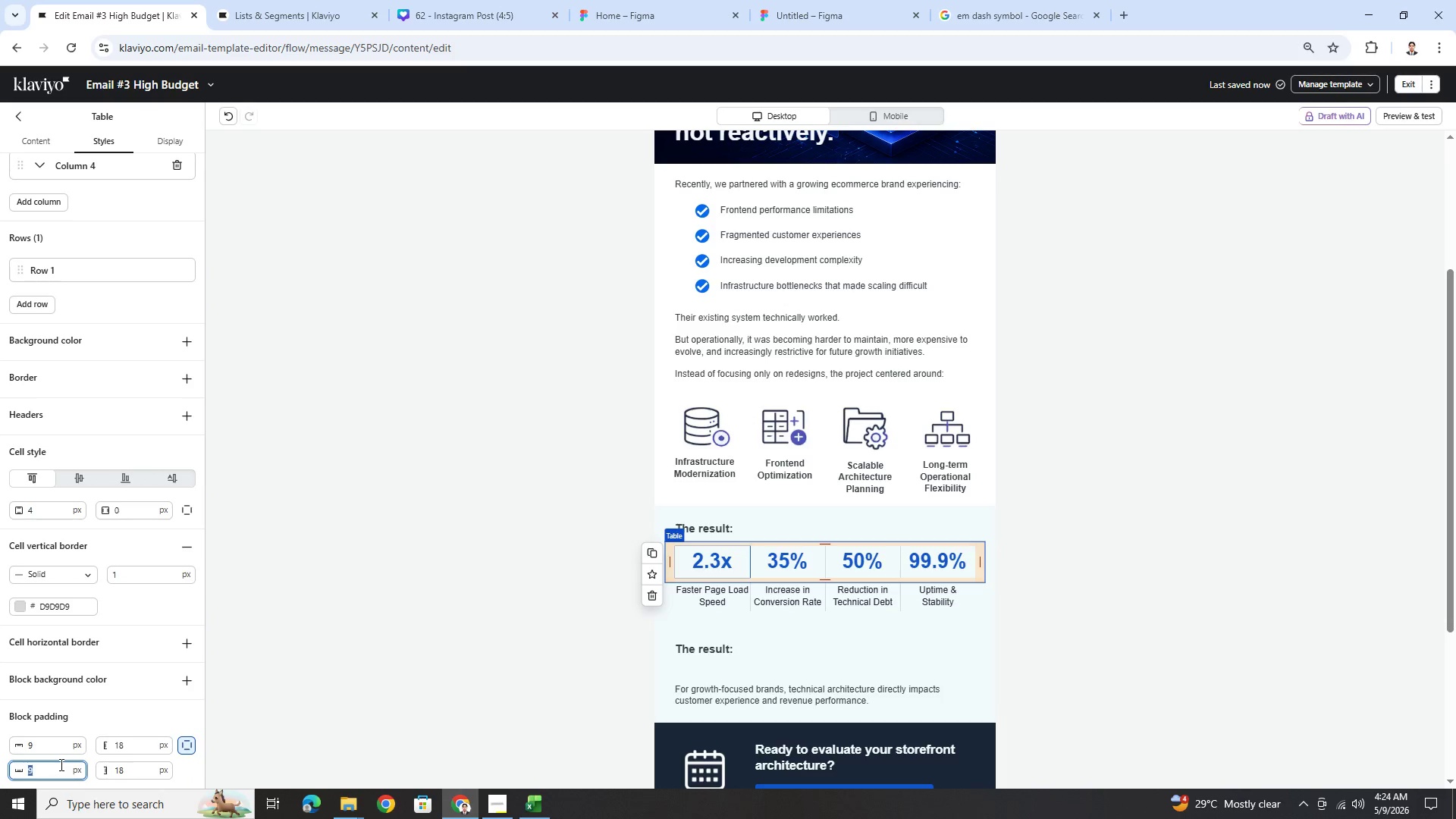 
key(Numpad0)
 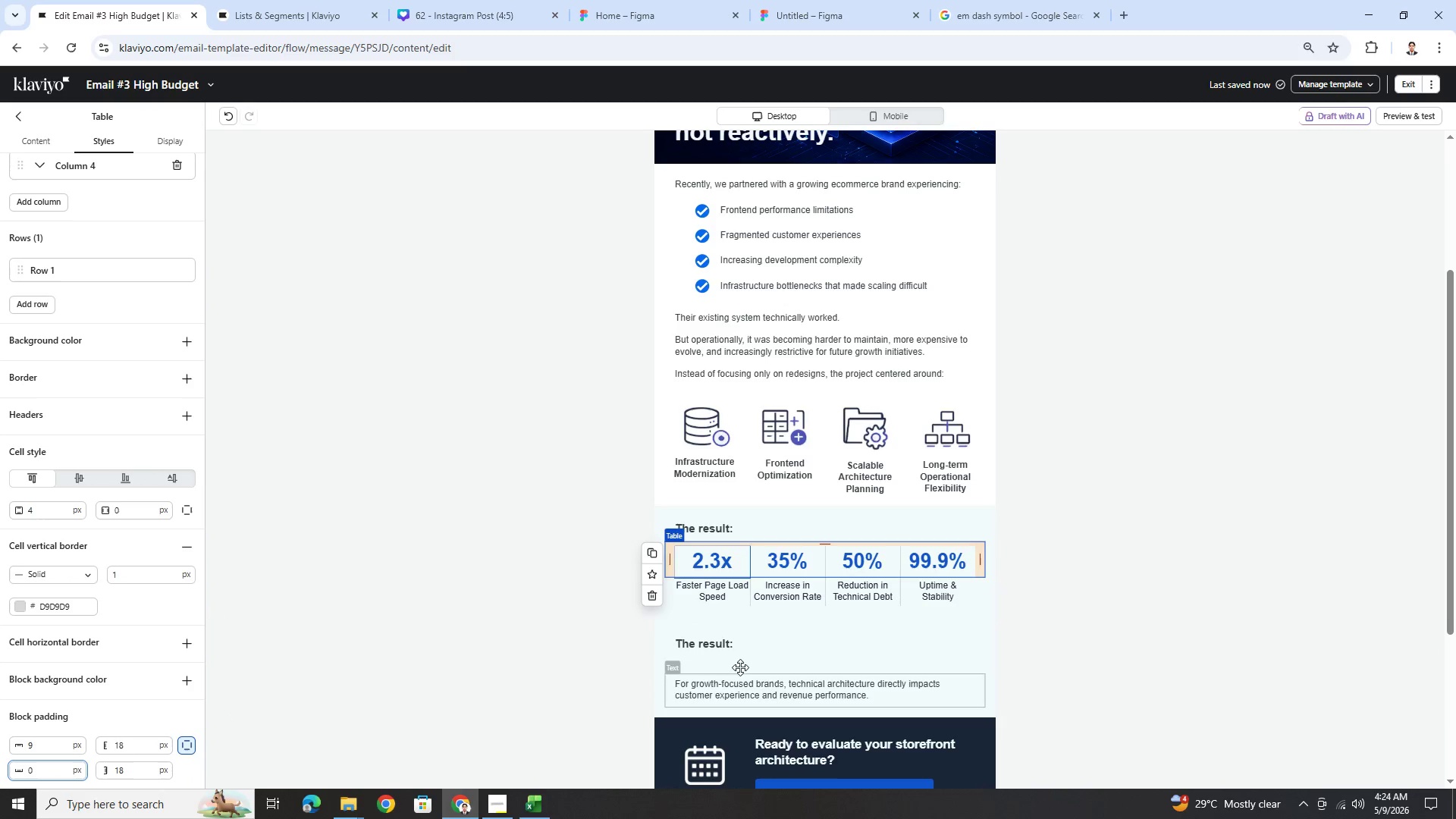 
wait(5.42)
 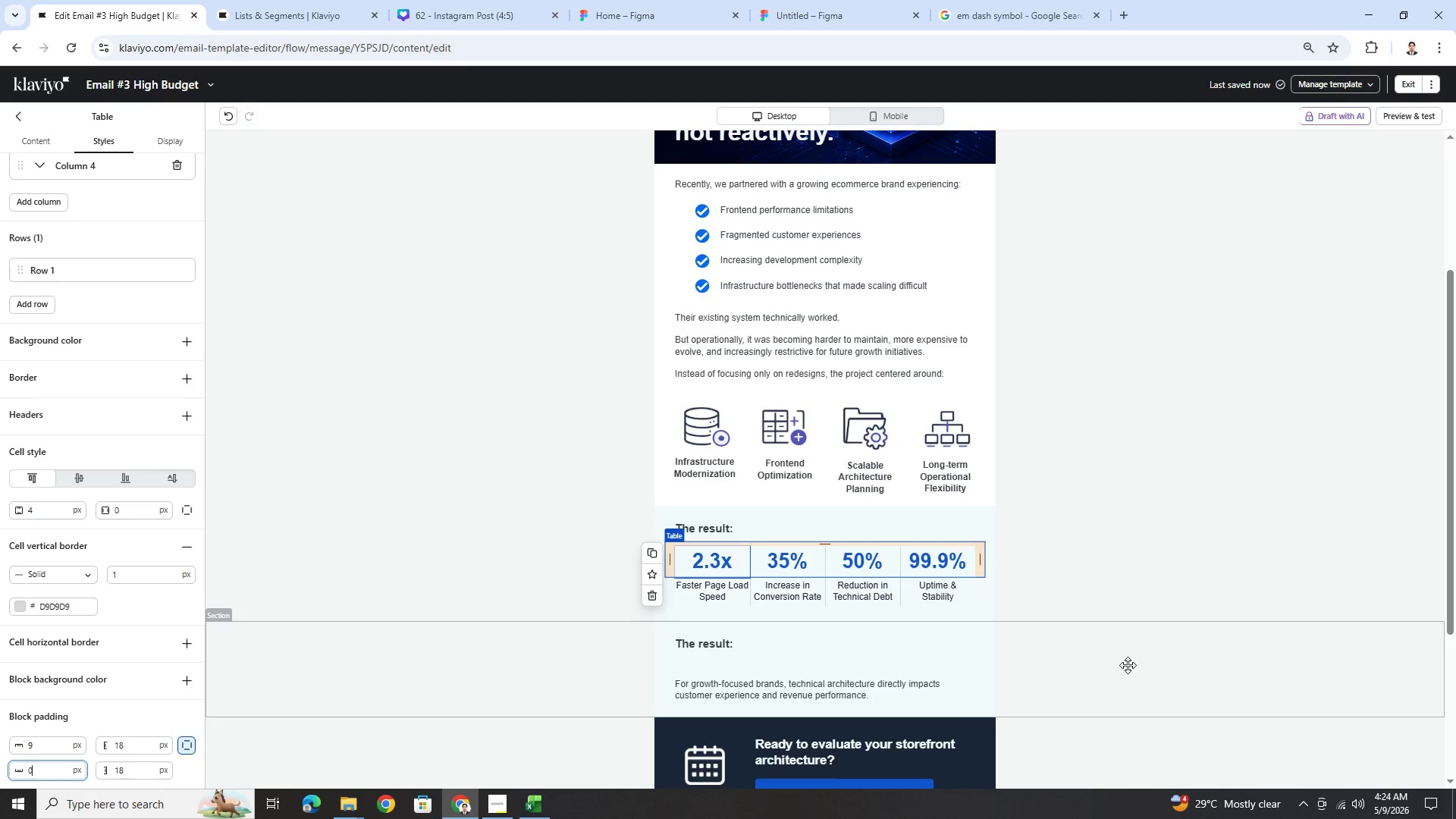 
left_click([1083, 625])
 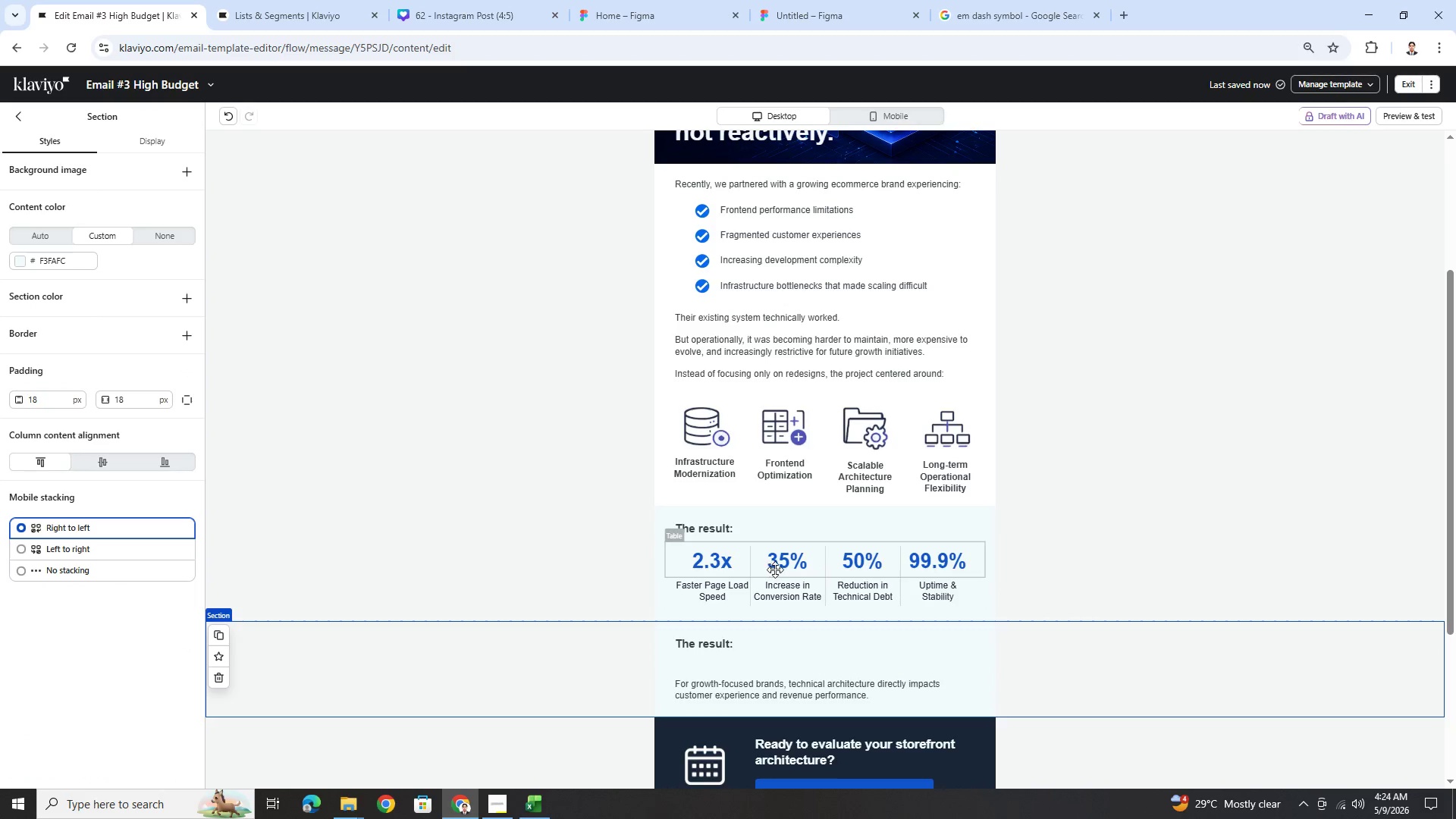 
left_click([916, 570])
 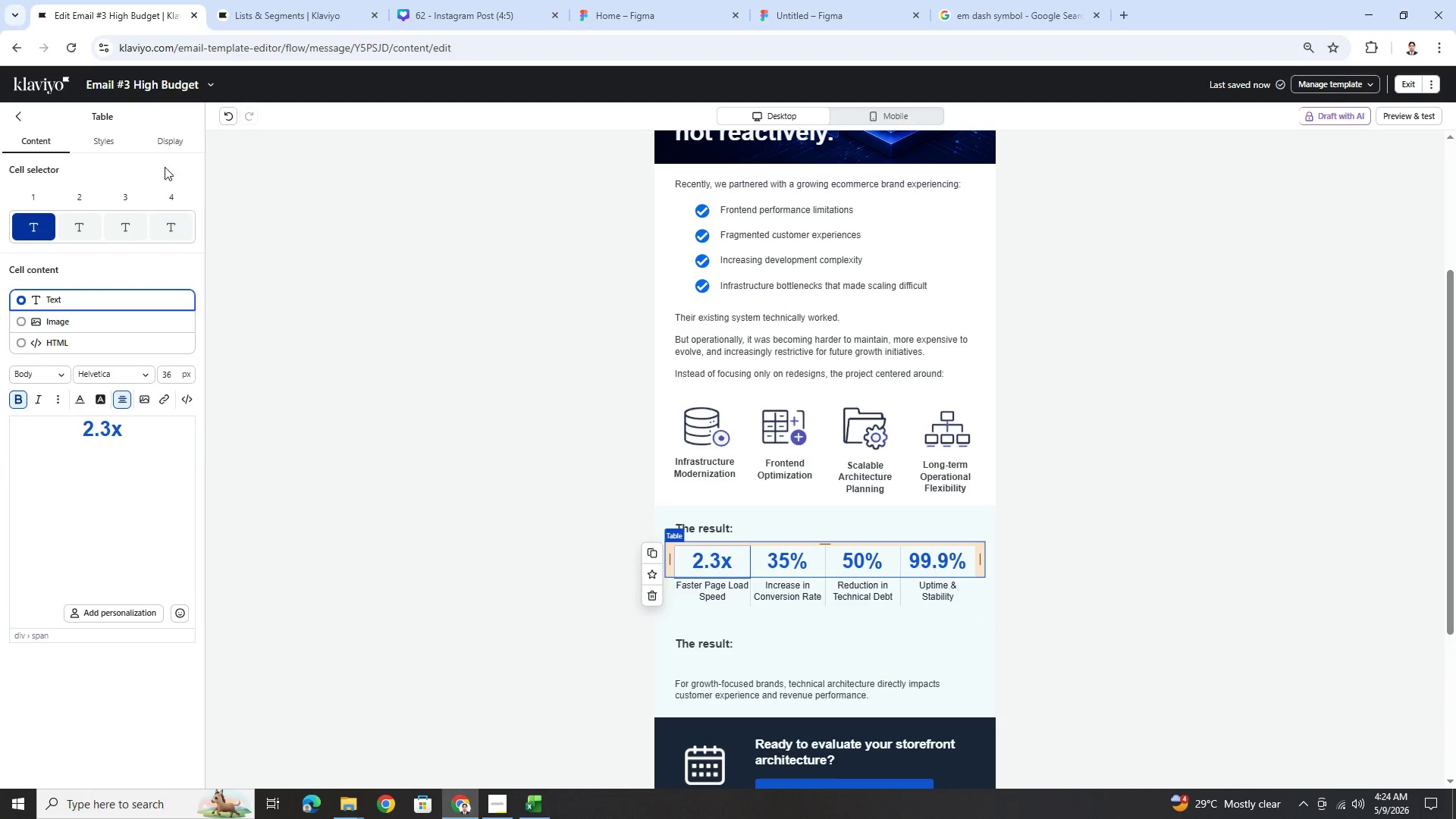 
left_click([118, 133])
 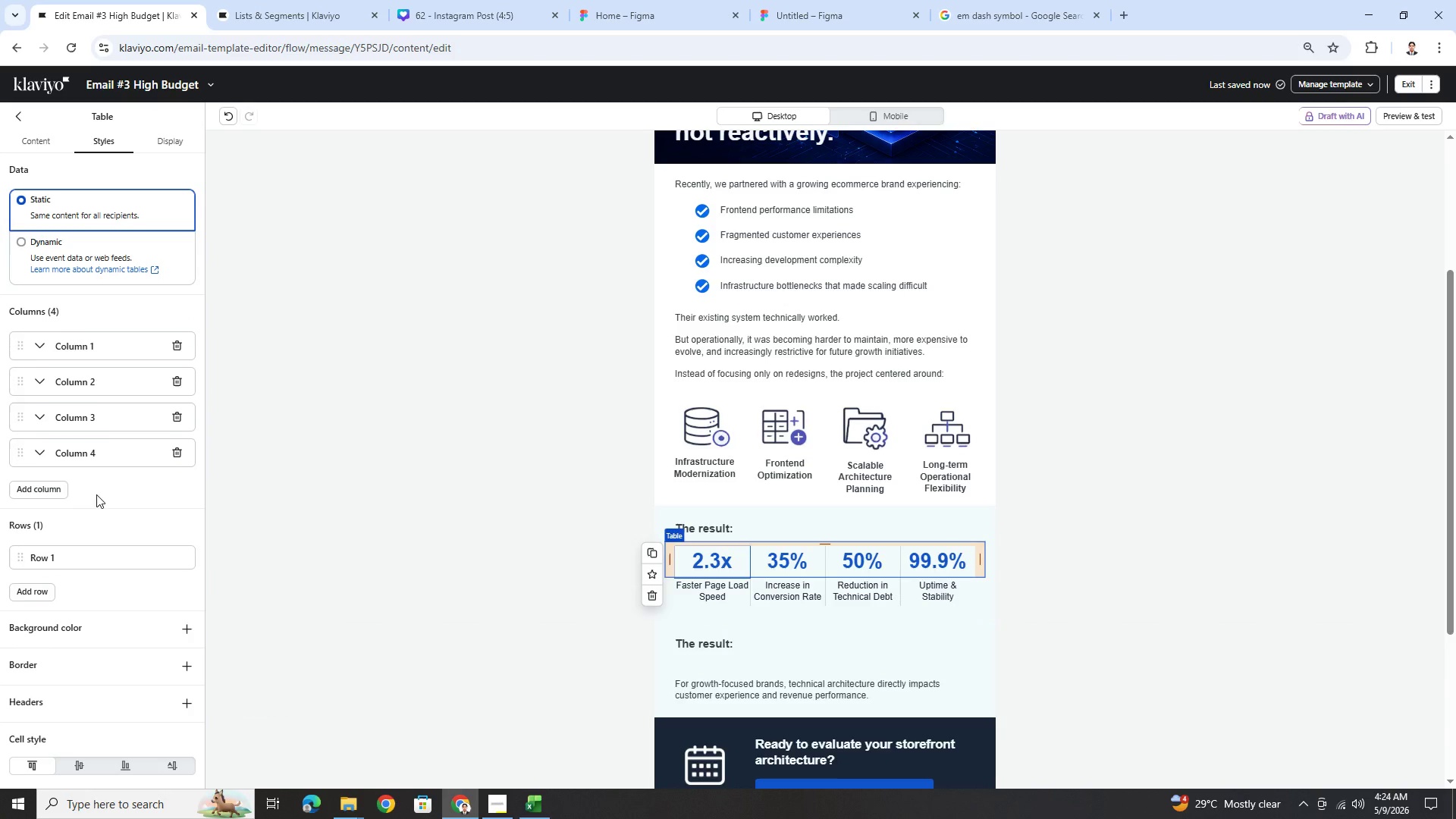 
scroll: coordinate [96, 517], scroll_direction: down, amount: 4.0
 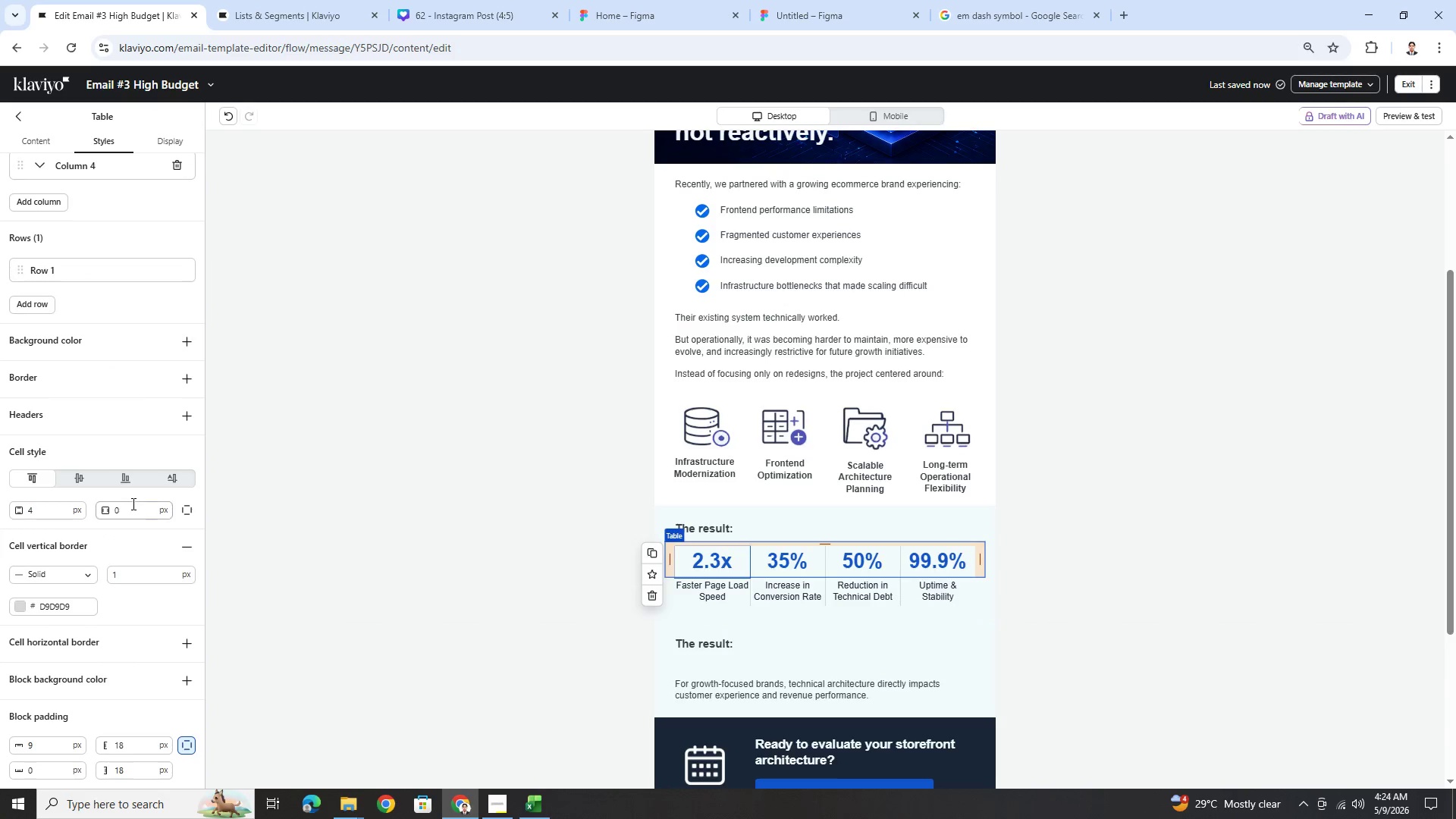 
double_click([133, 508])
 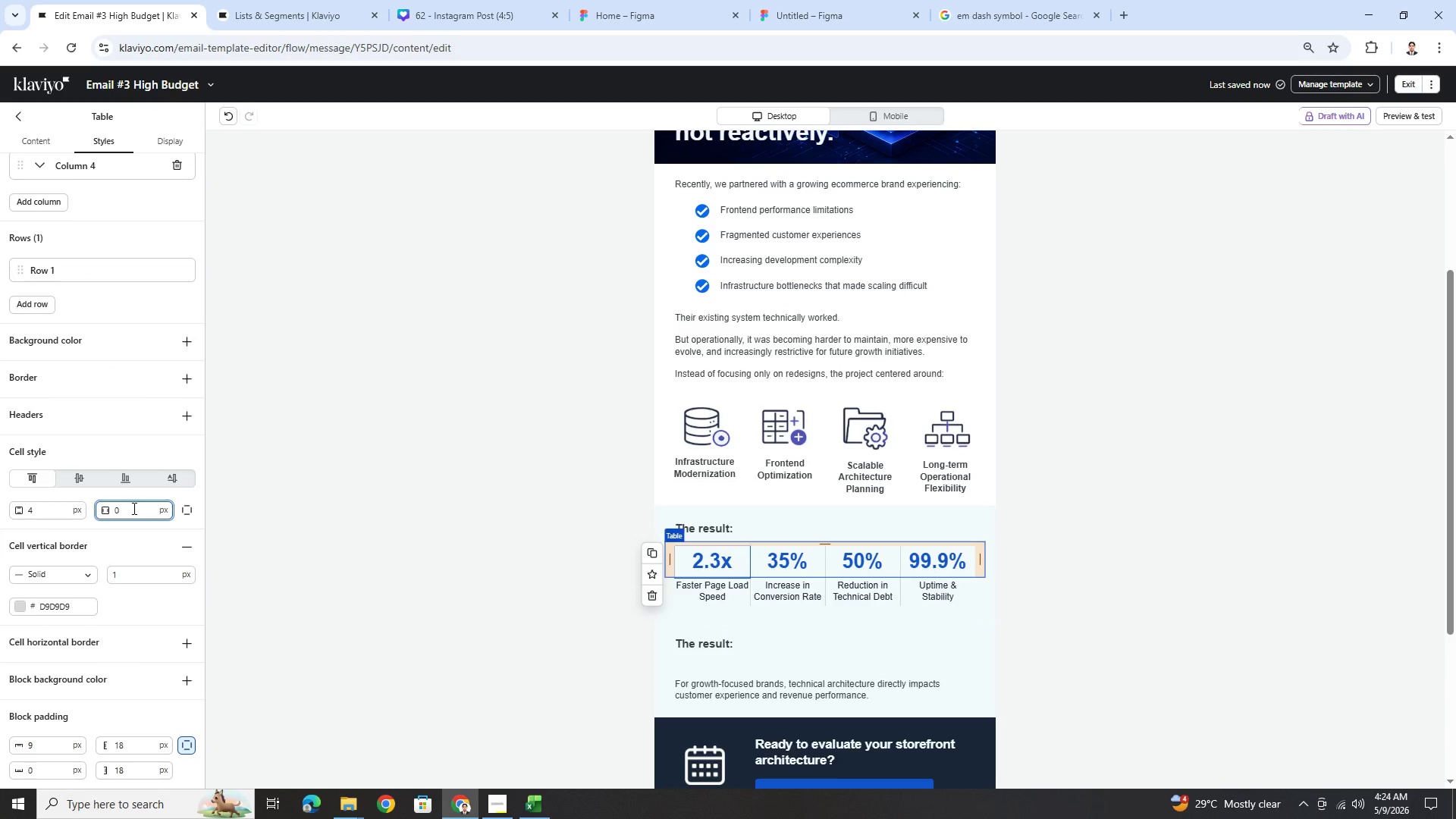 
triple_click([133, 508])
 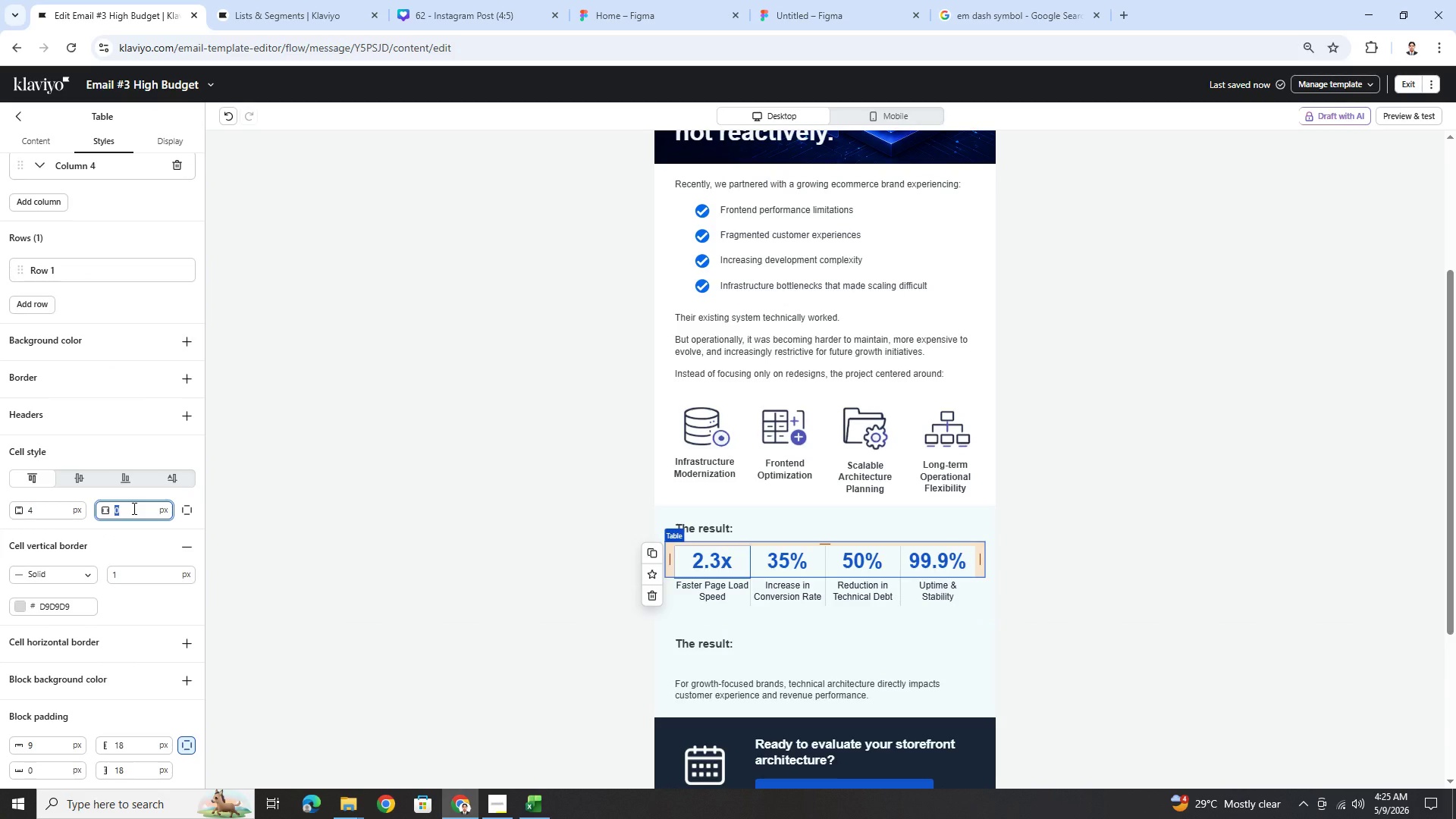 
key(Numpad4)
 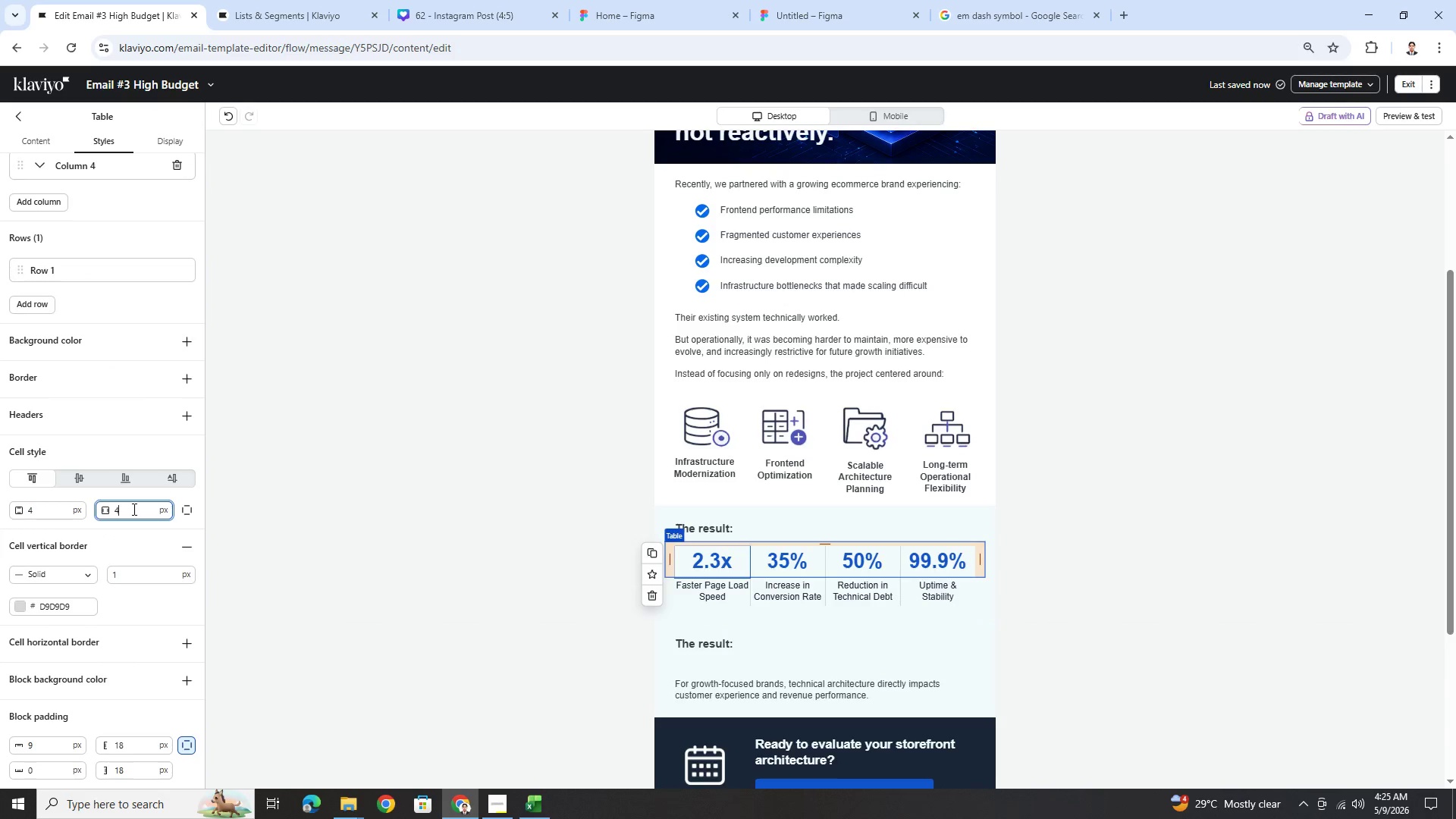 
double_click([133, 509])
 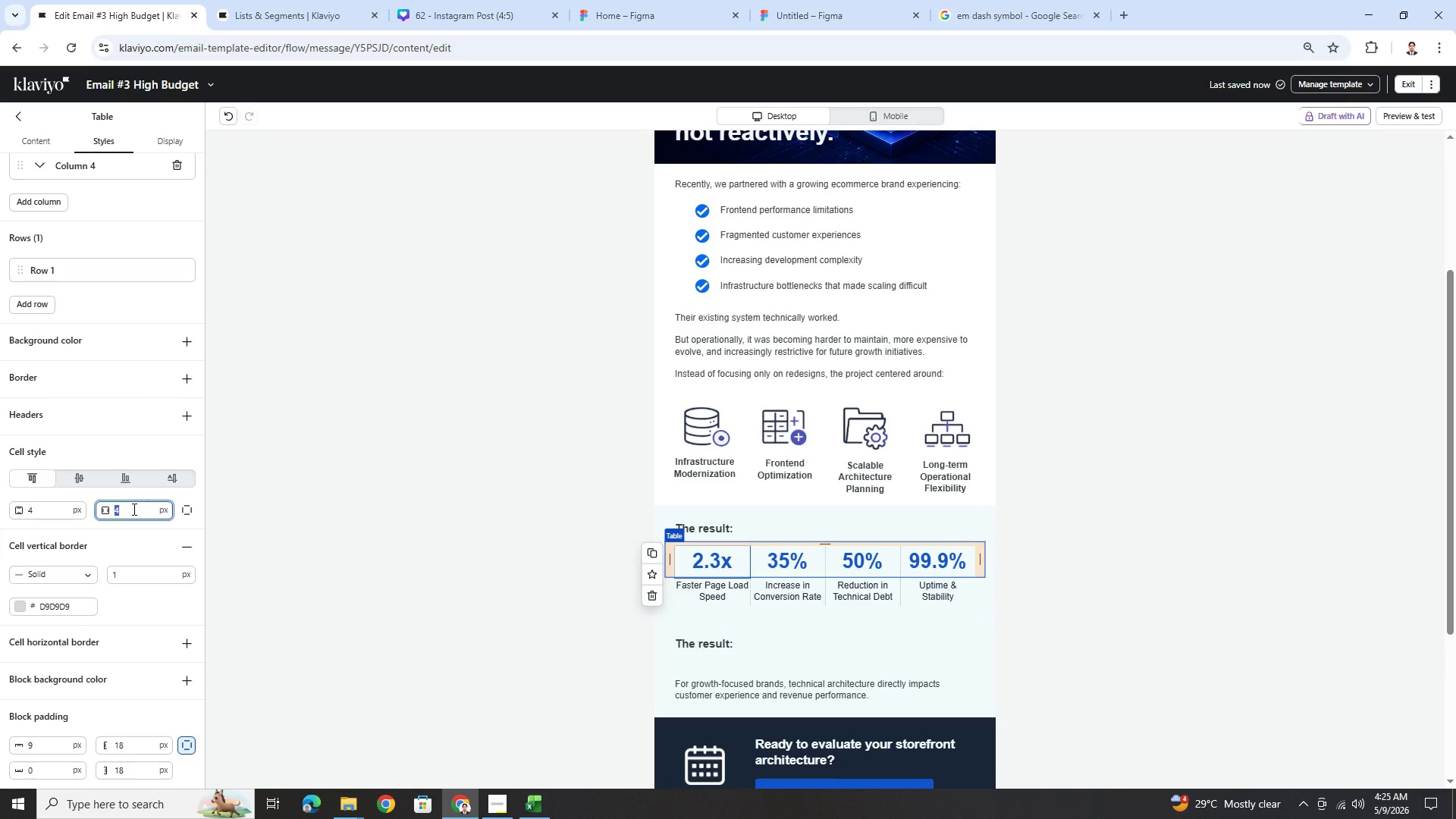 
key(Numpad9)
 